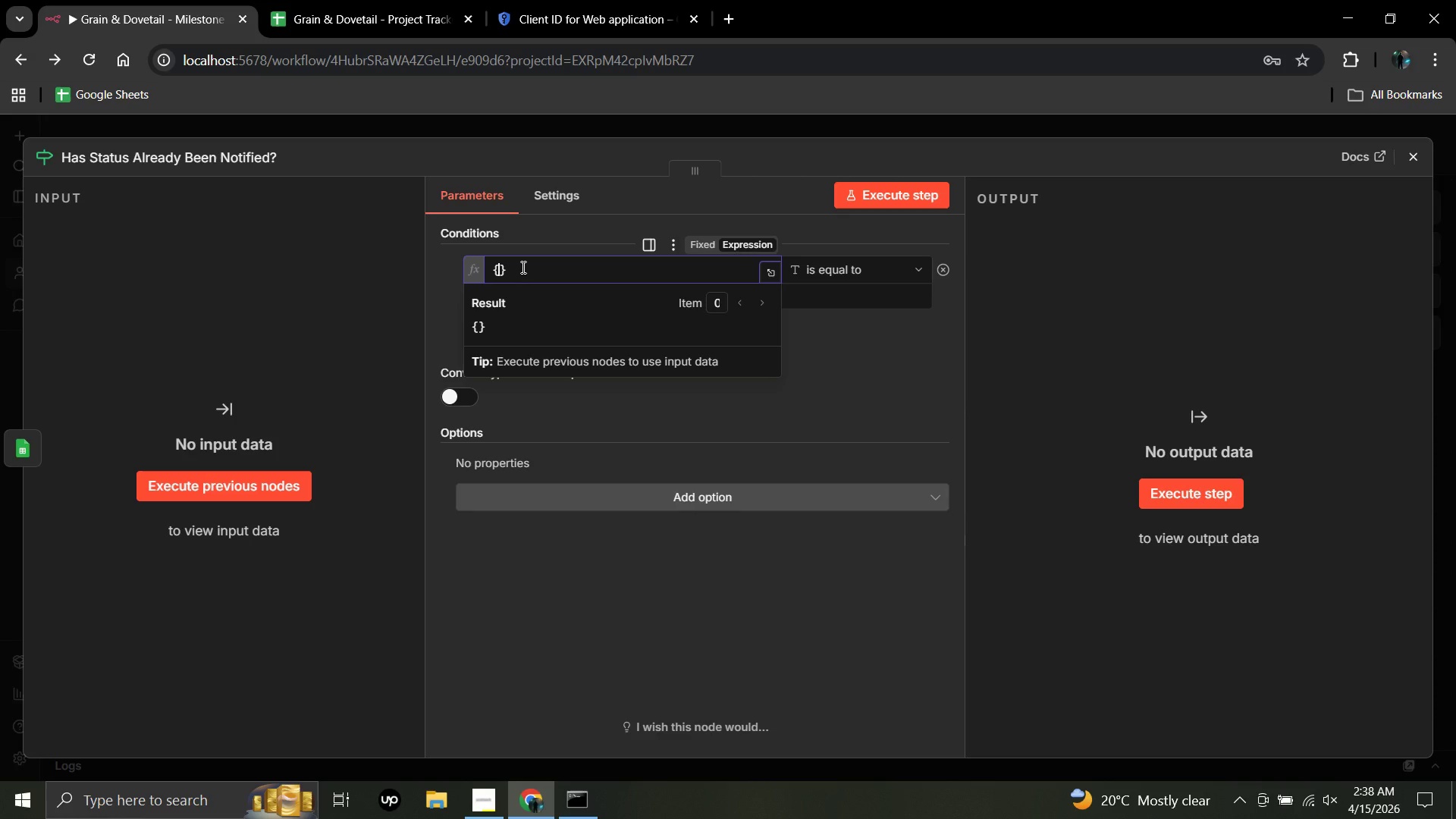 
hold_key(key=ShiftRight, duration=0.33)
 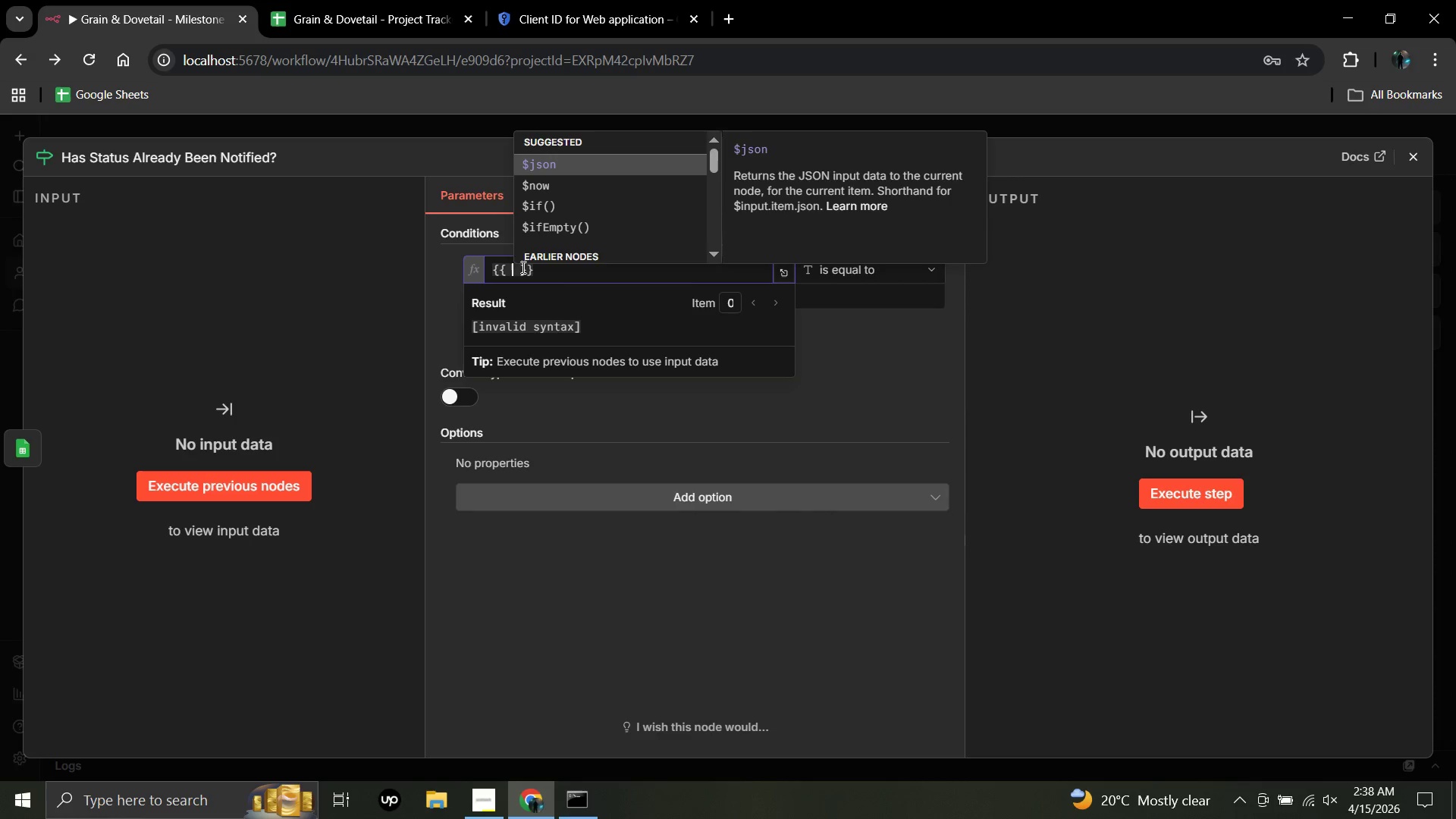 
hold_key(key=BracketLeft, duration=0.31)
 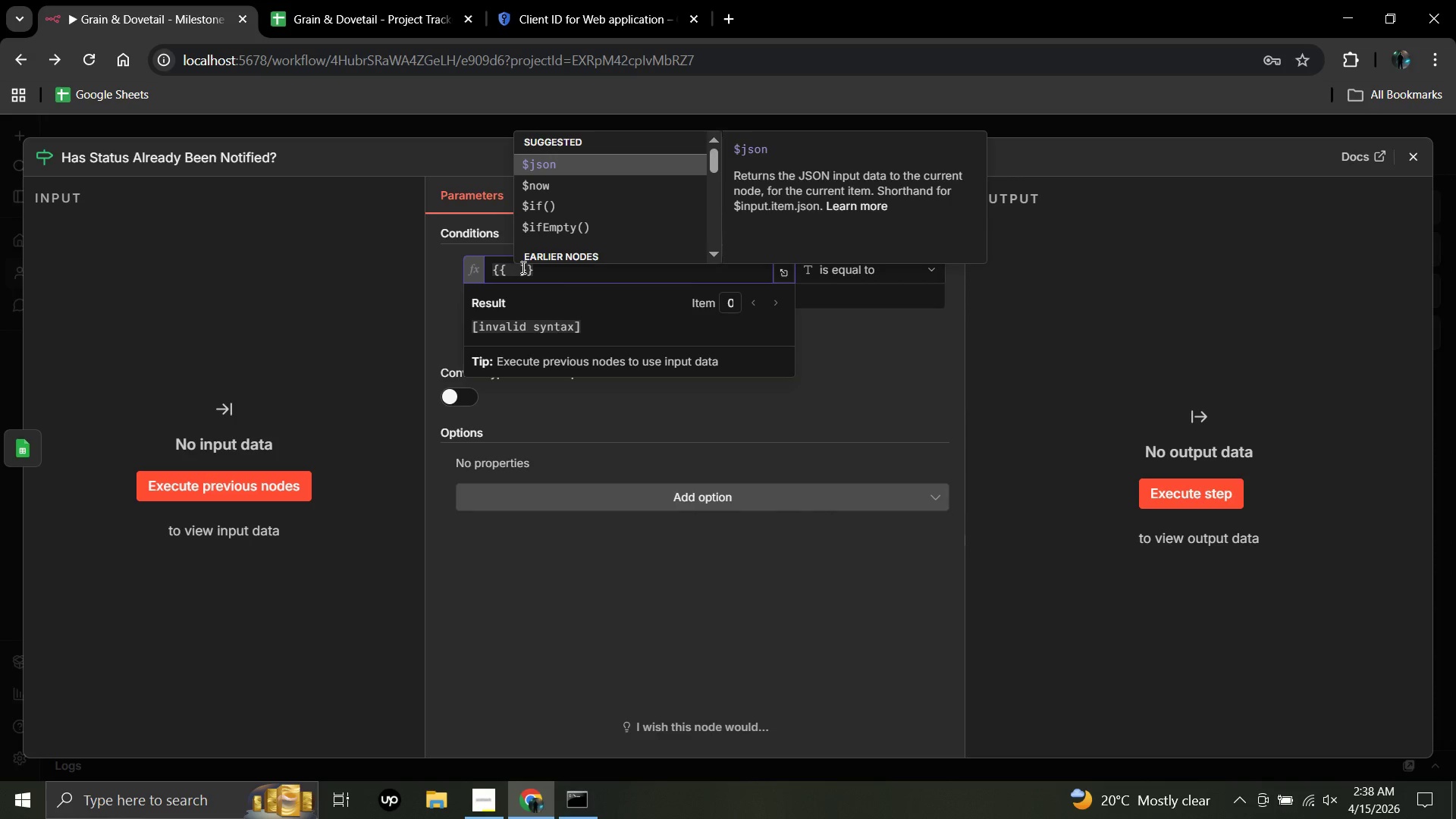 
wait(5.27)
 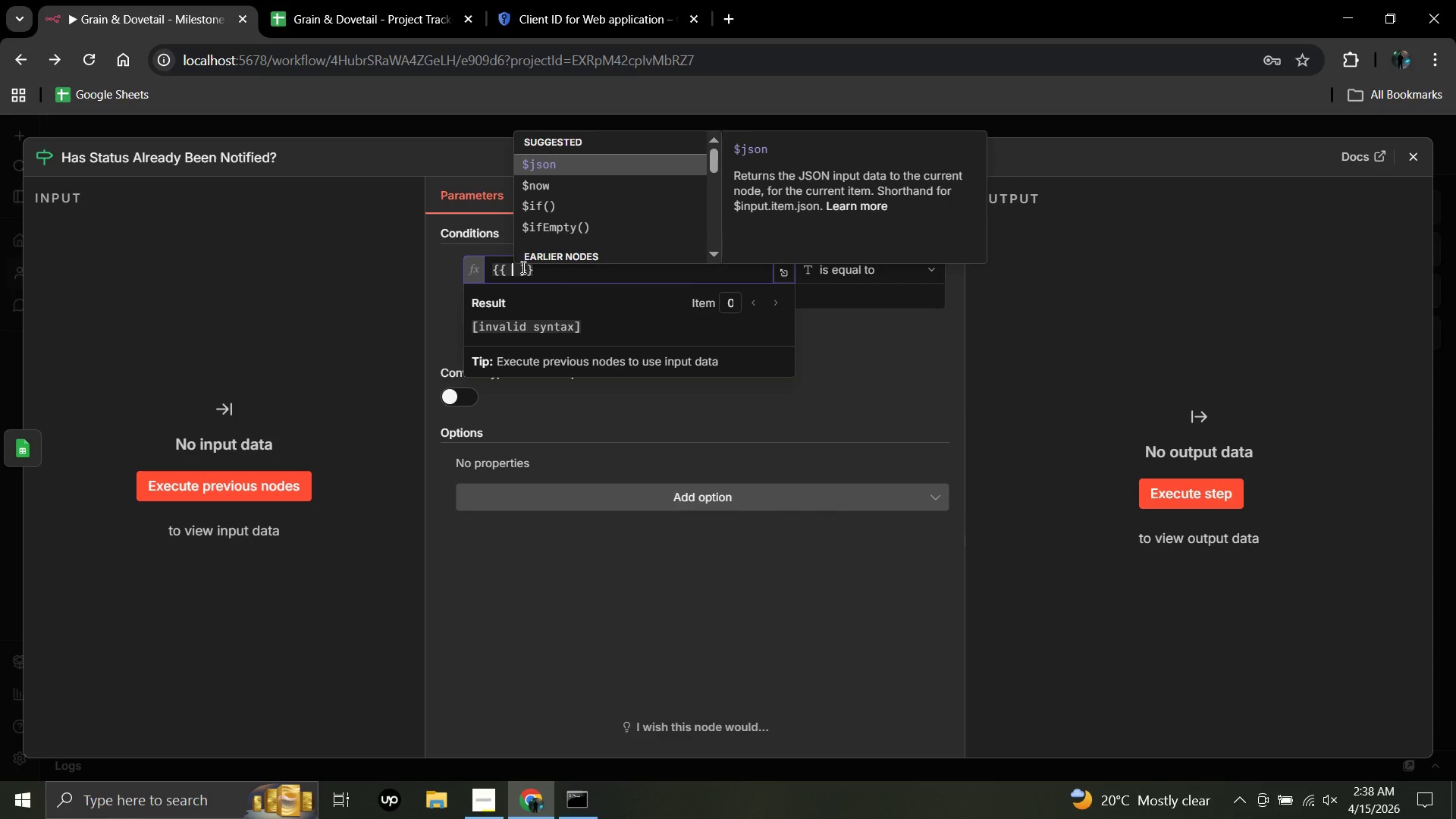 
hold_key(key=ShiftRight, duration=0.78)
 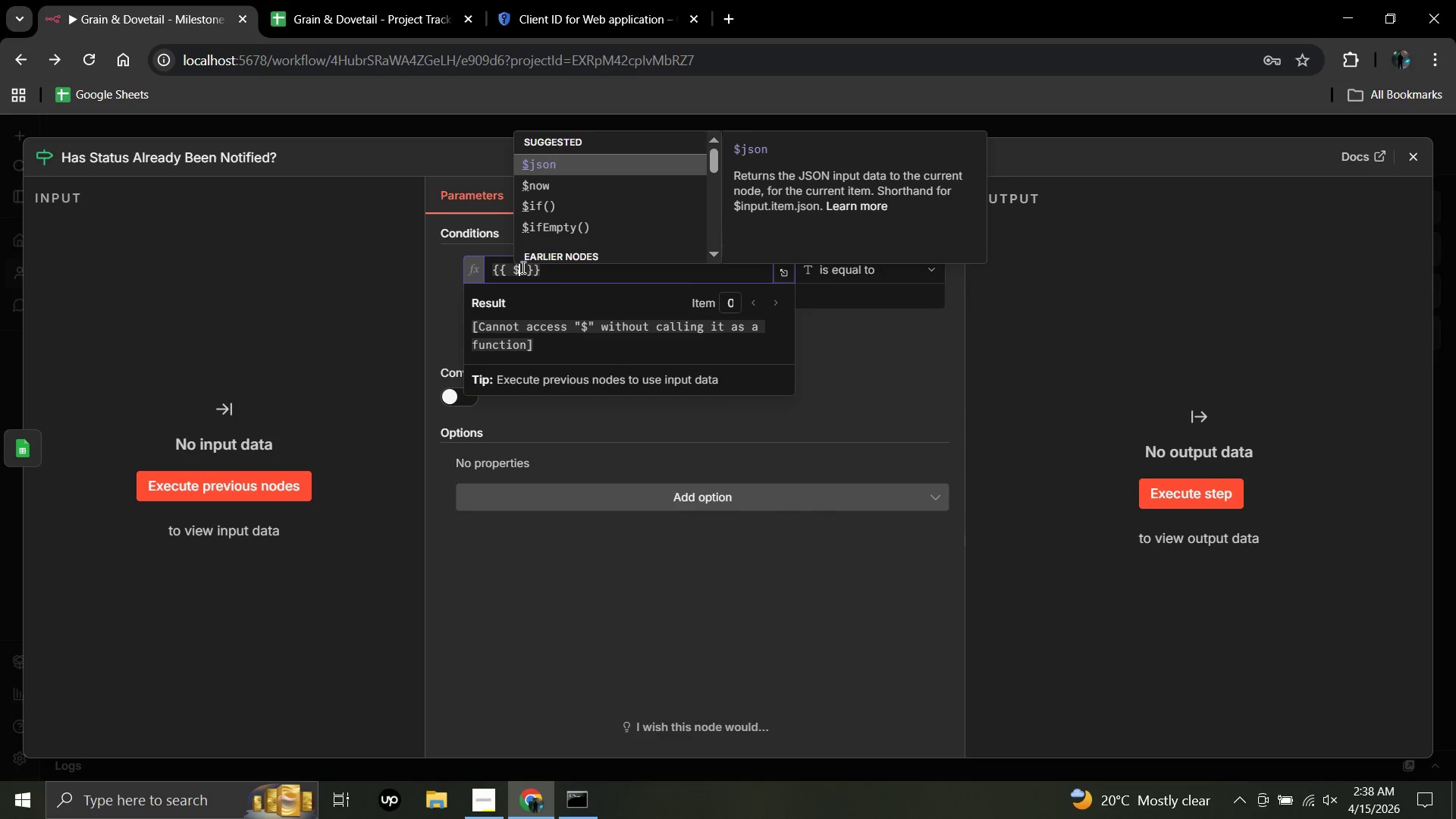 
hold_key(key=4, duration=0.36)
 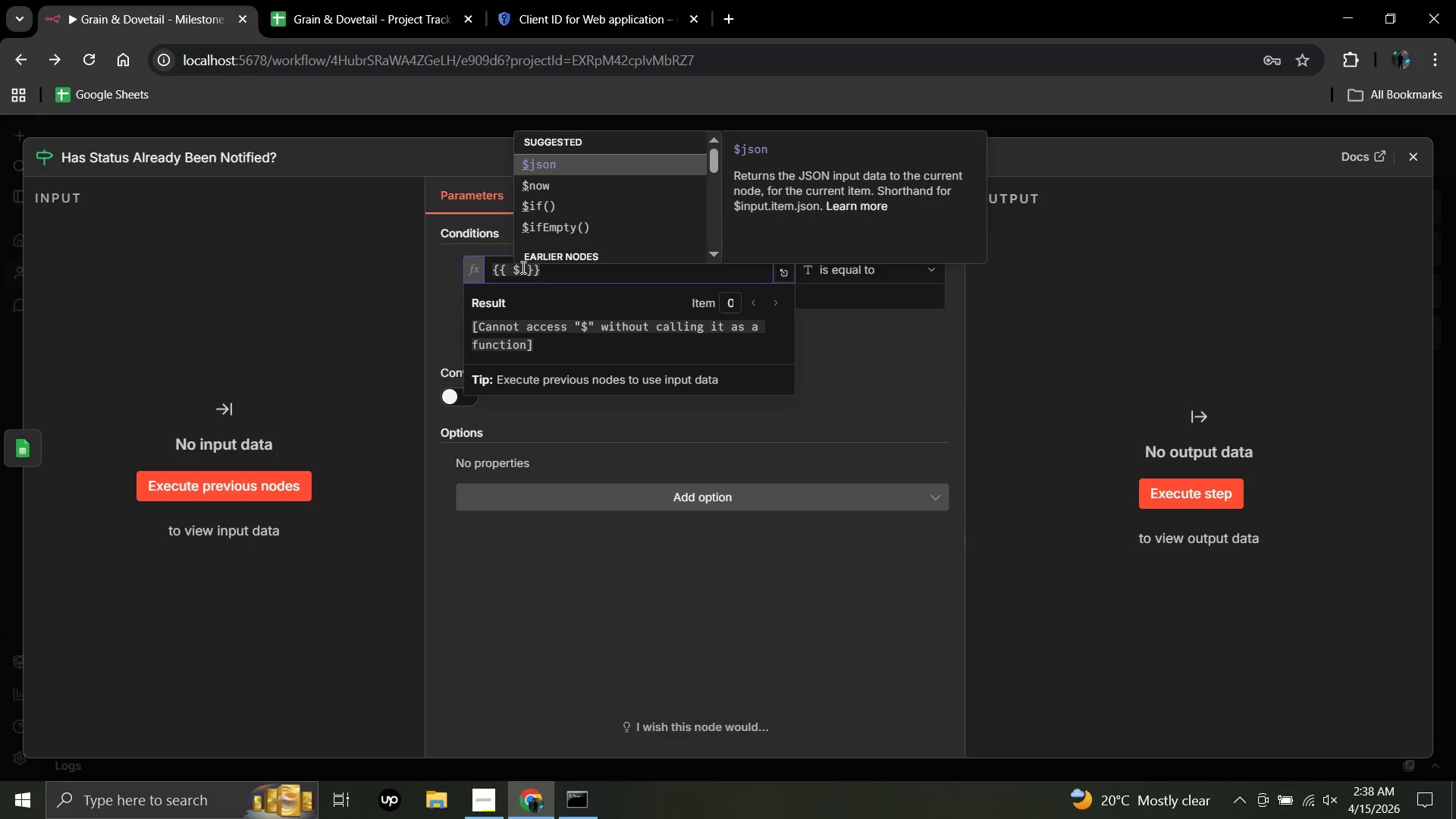 
type(json)
 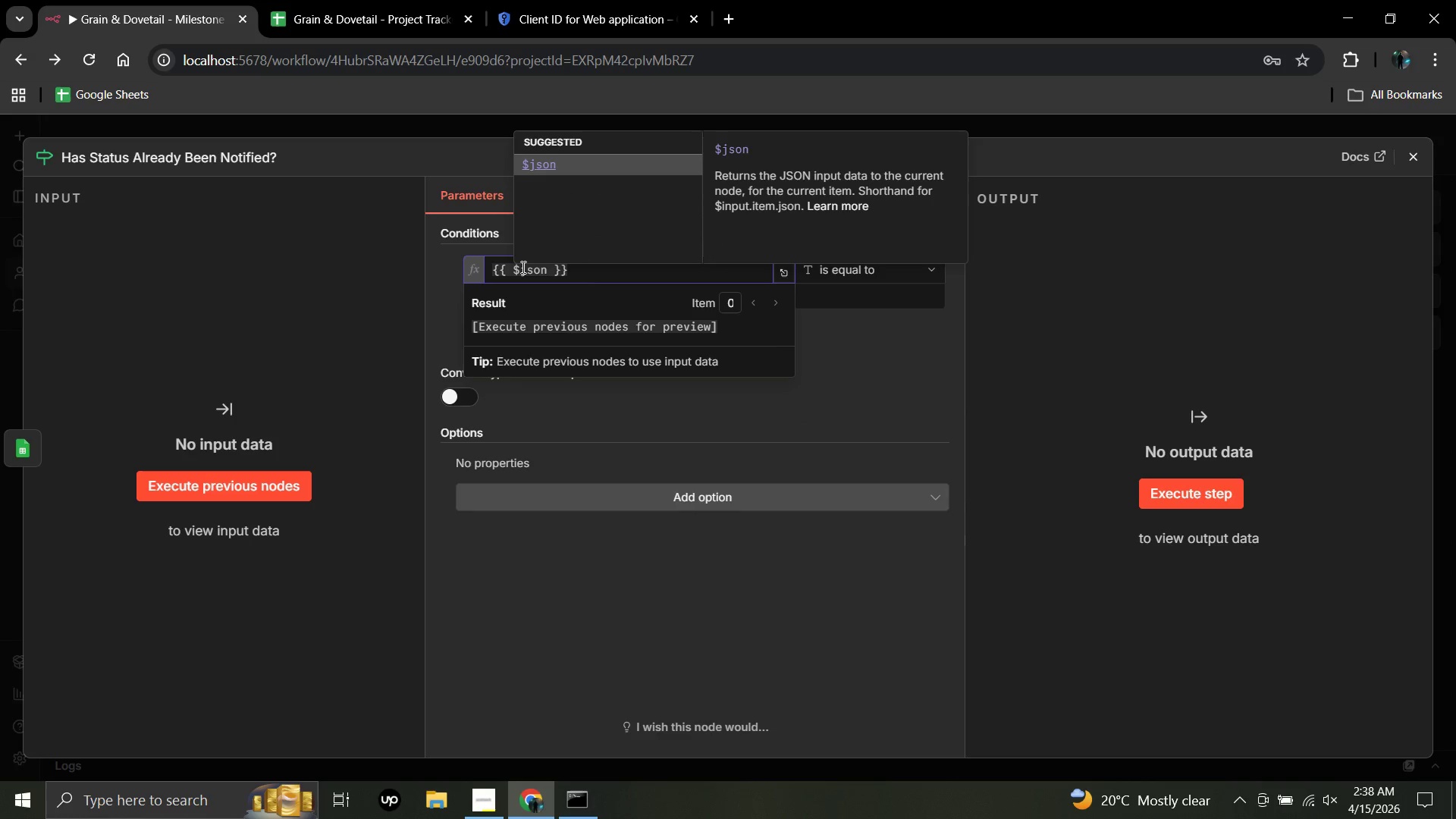 
wait(5.58)
 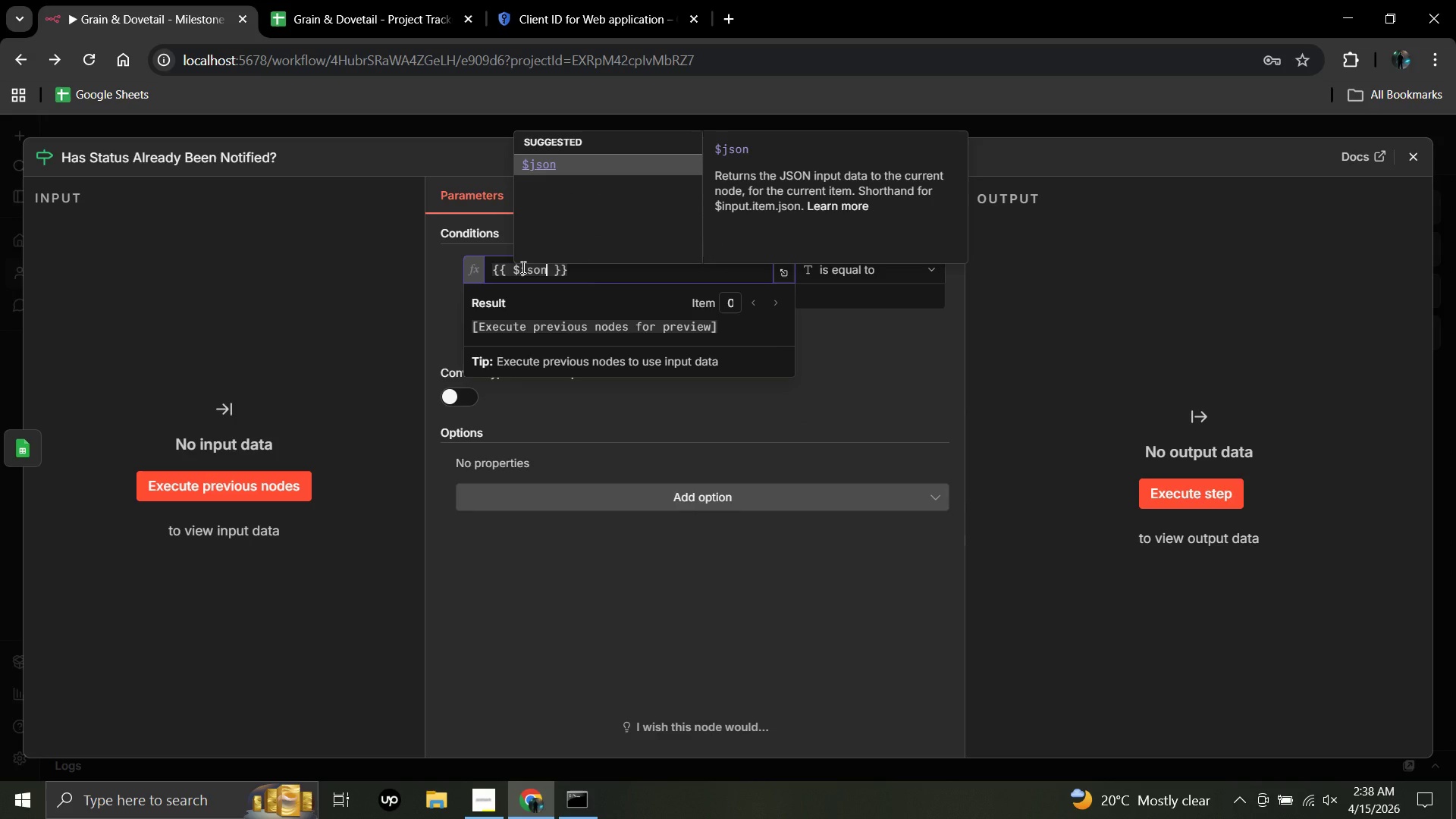 
key(BracketLeft)
 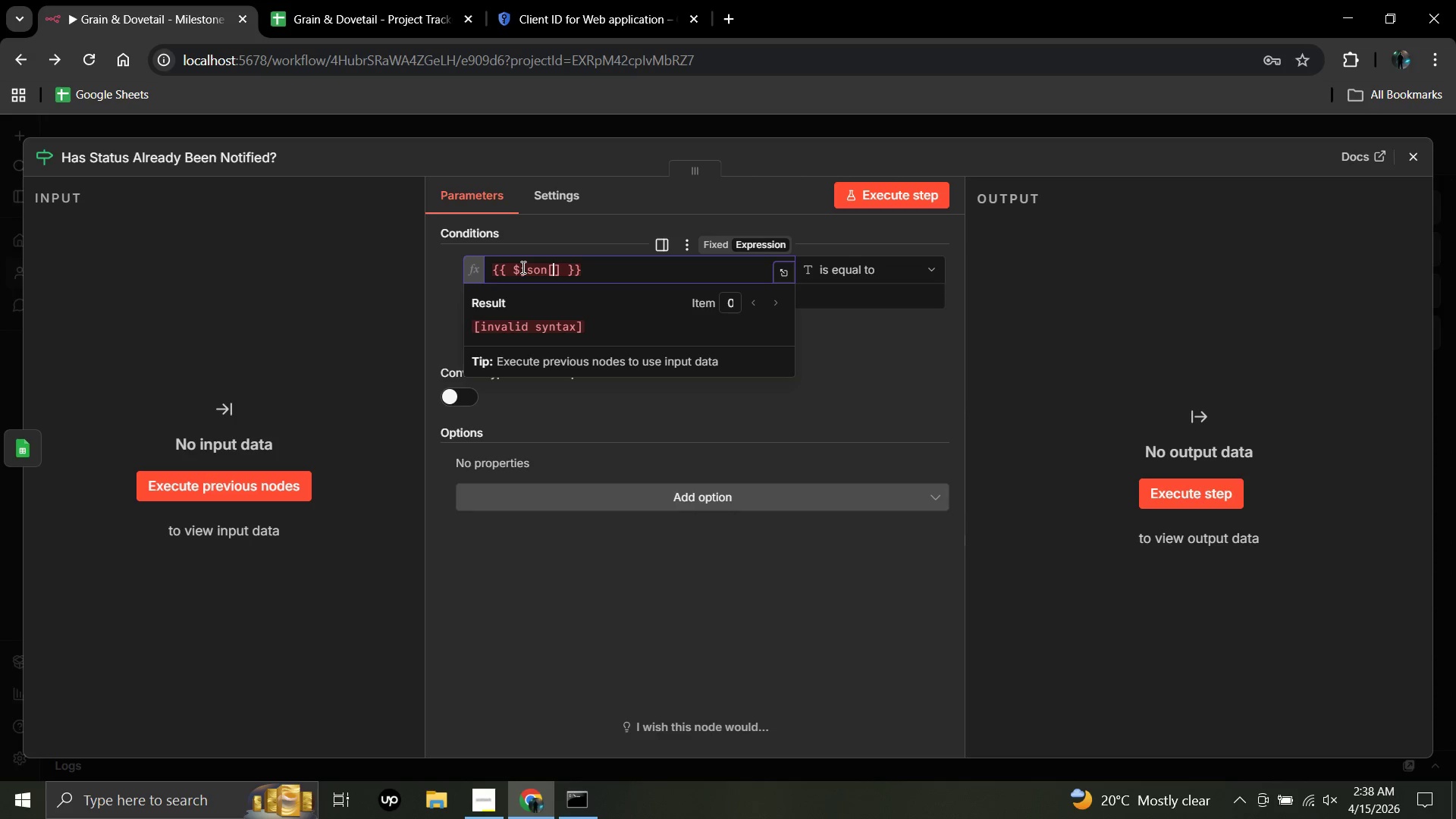 
wait(10.58)
 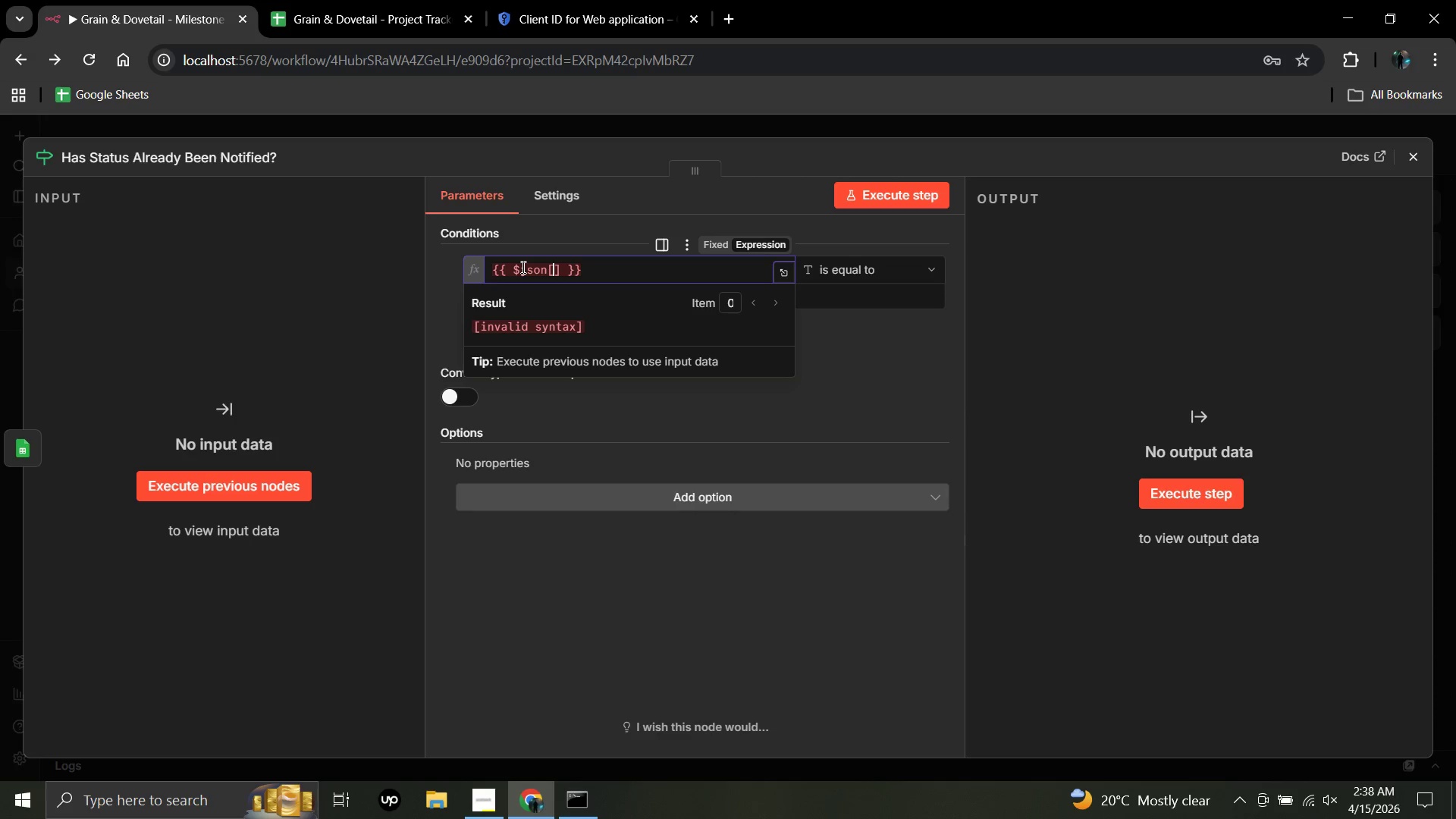 
key(Space)
 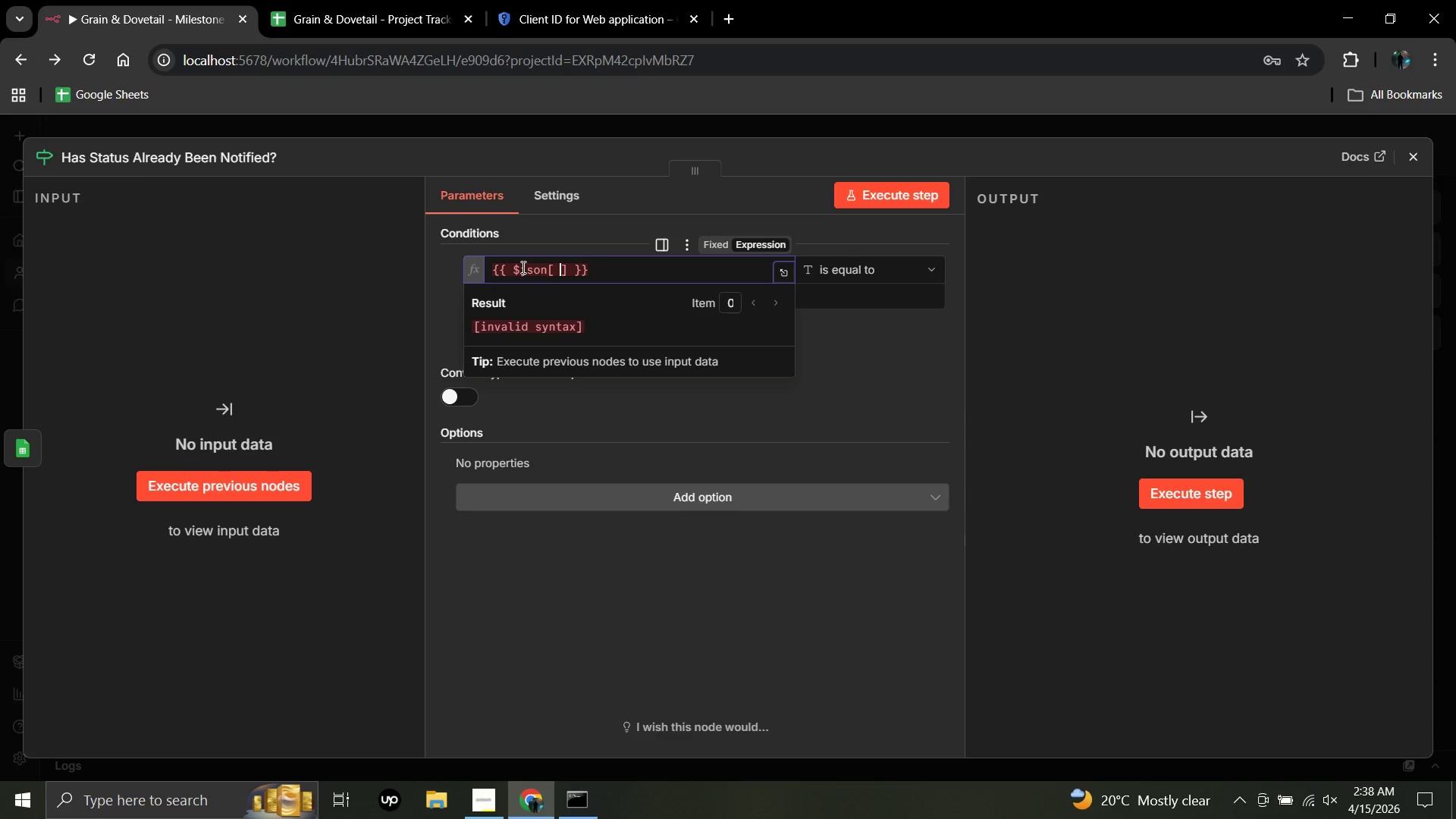 
key(Quote)
 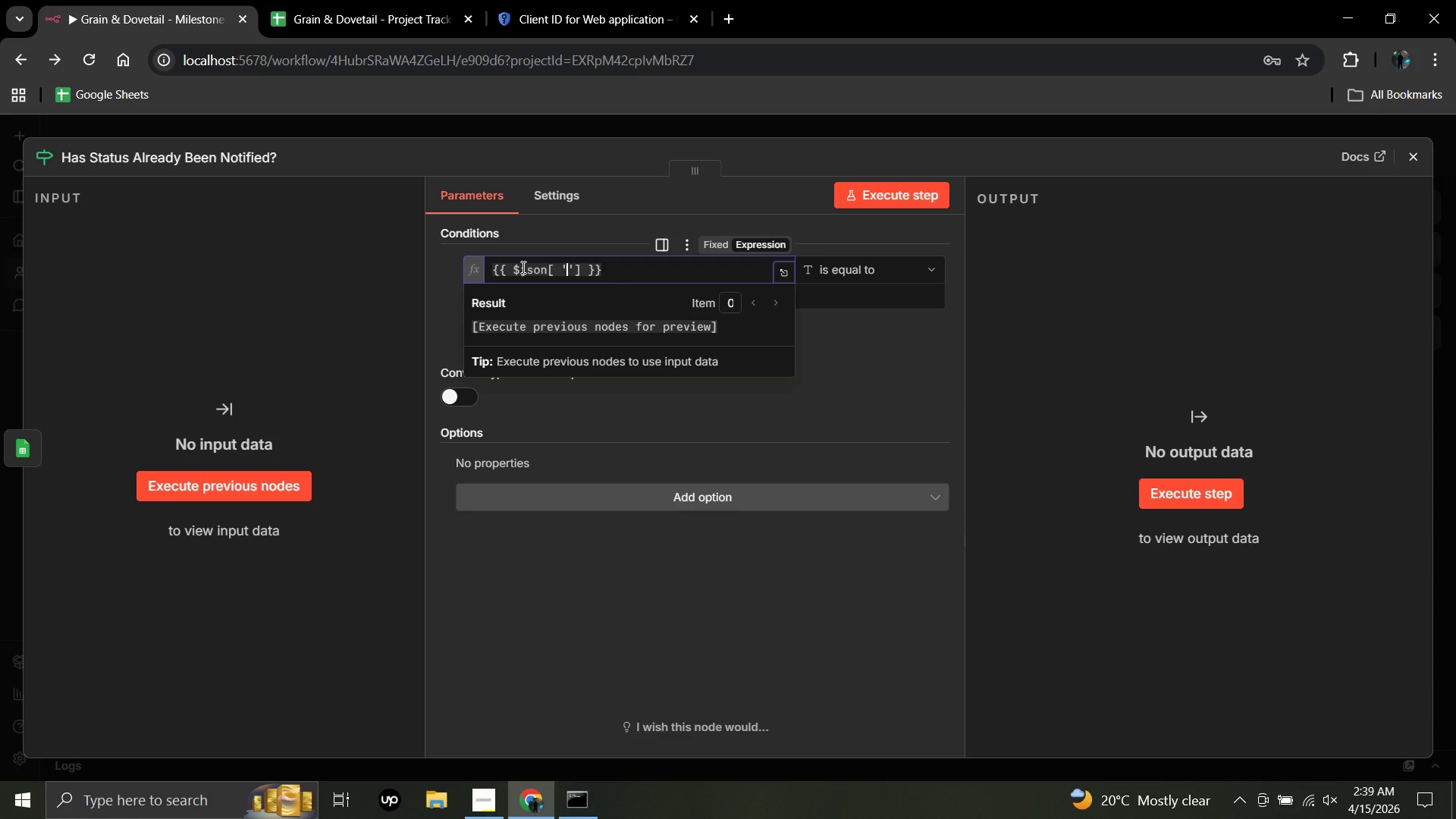 
type(Current Status)
 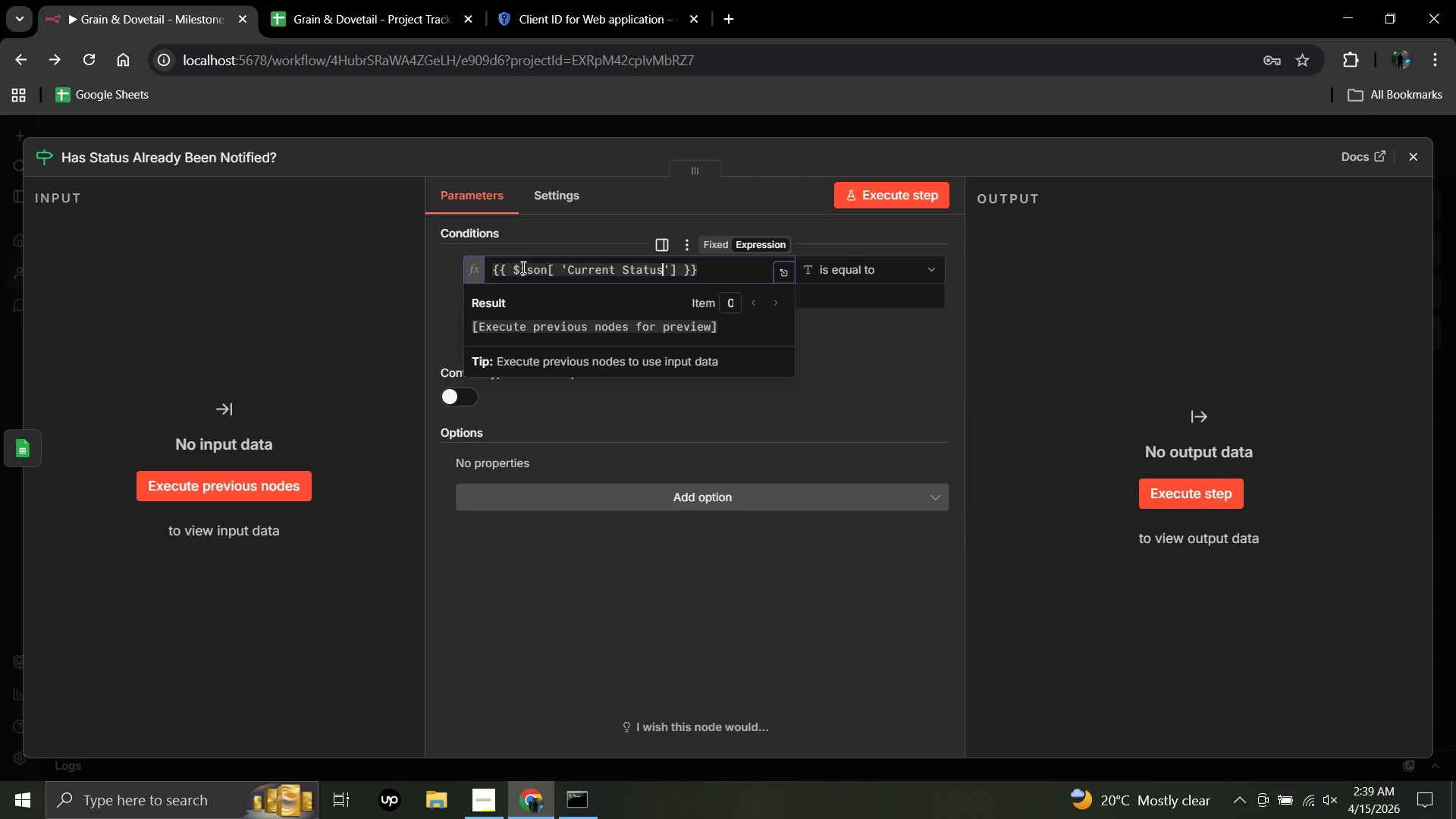 
wait(17.83)
 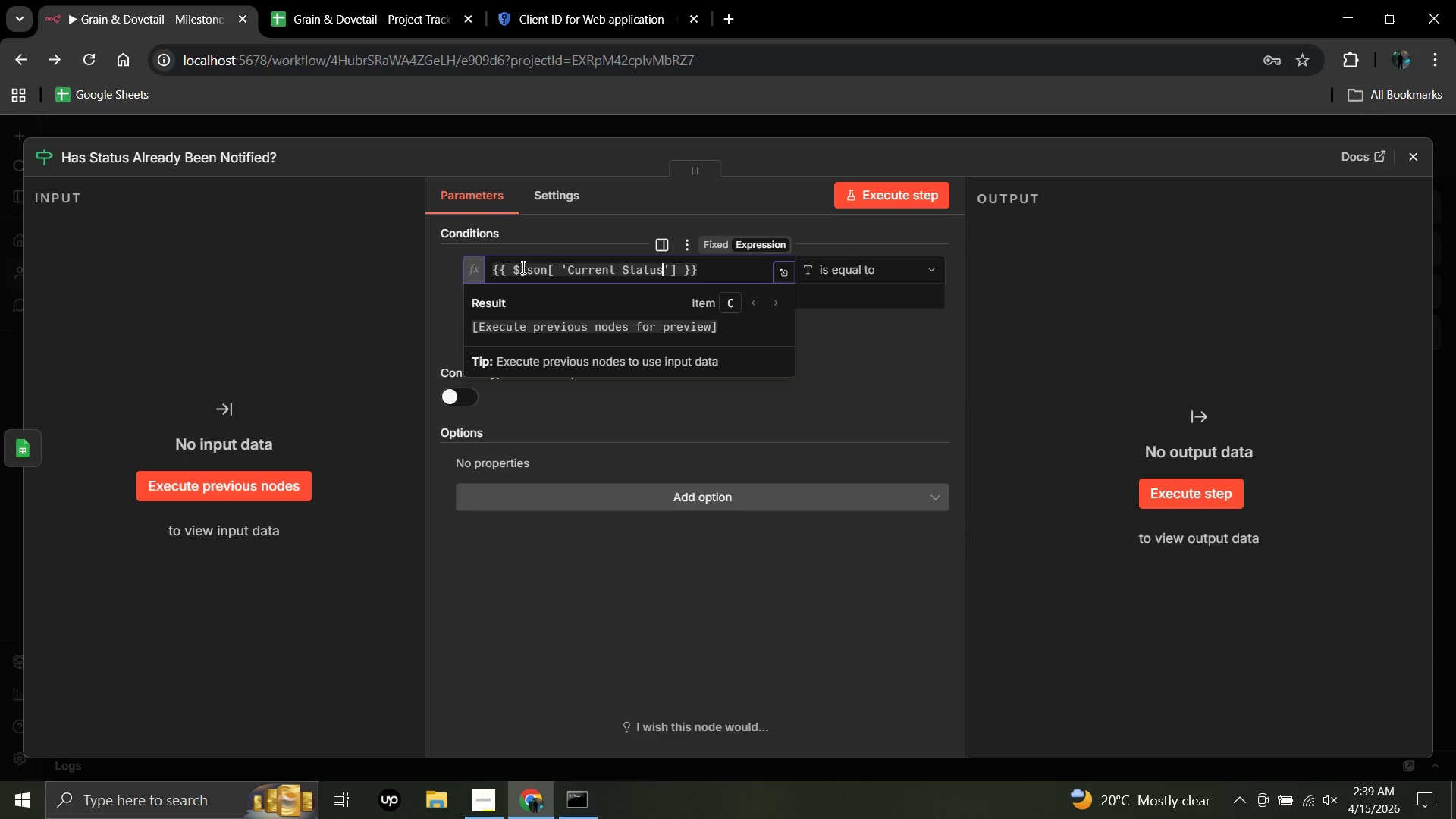 
left_click([872, 352])
 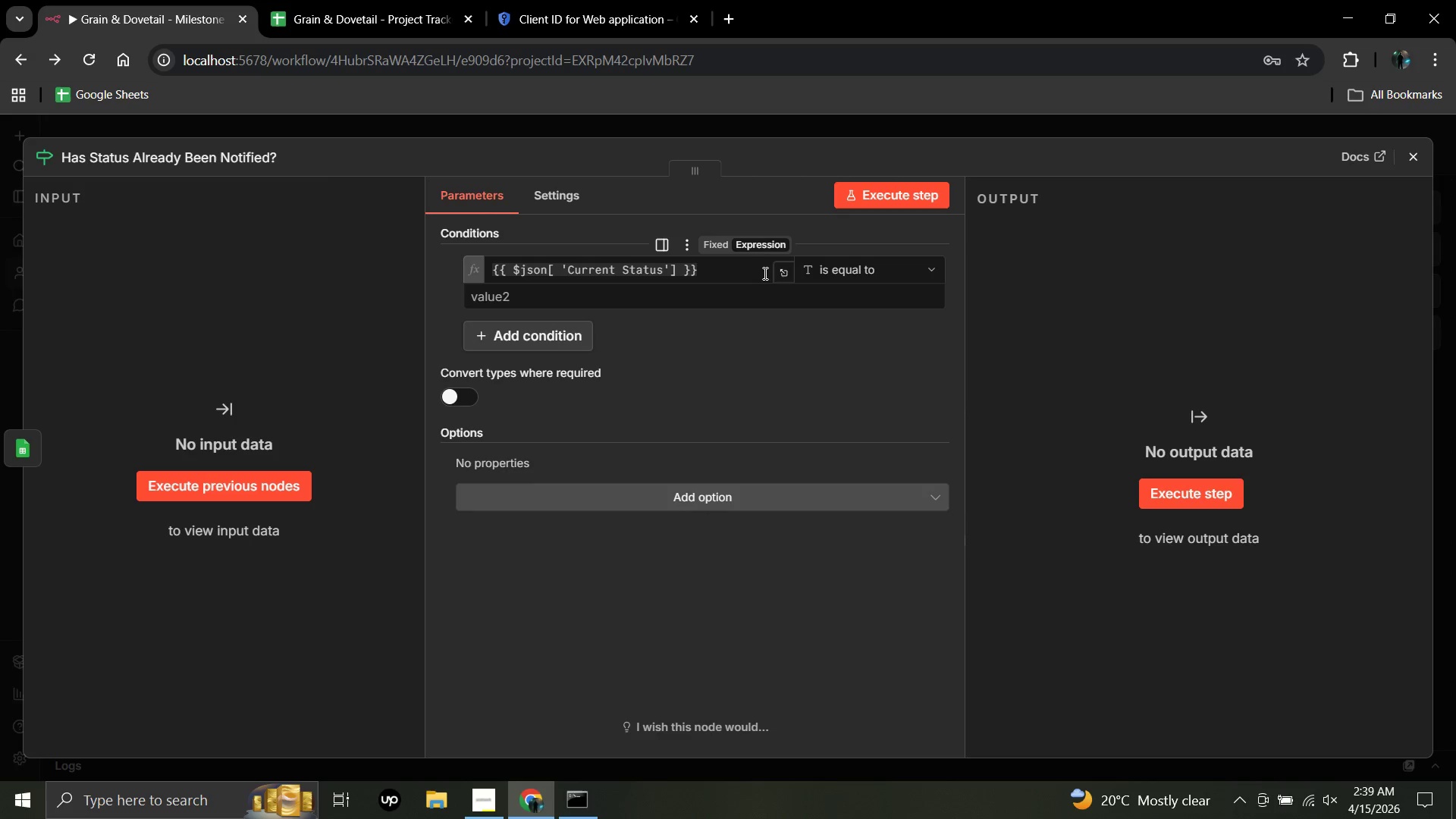 
wait(14.53)
 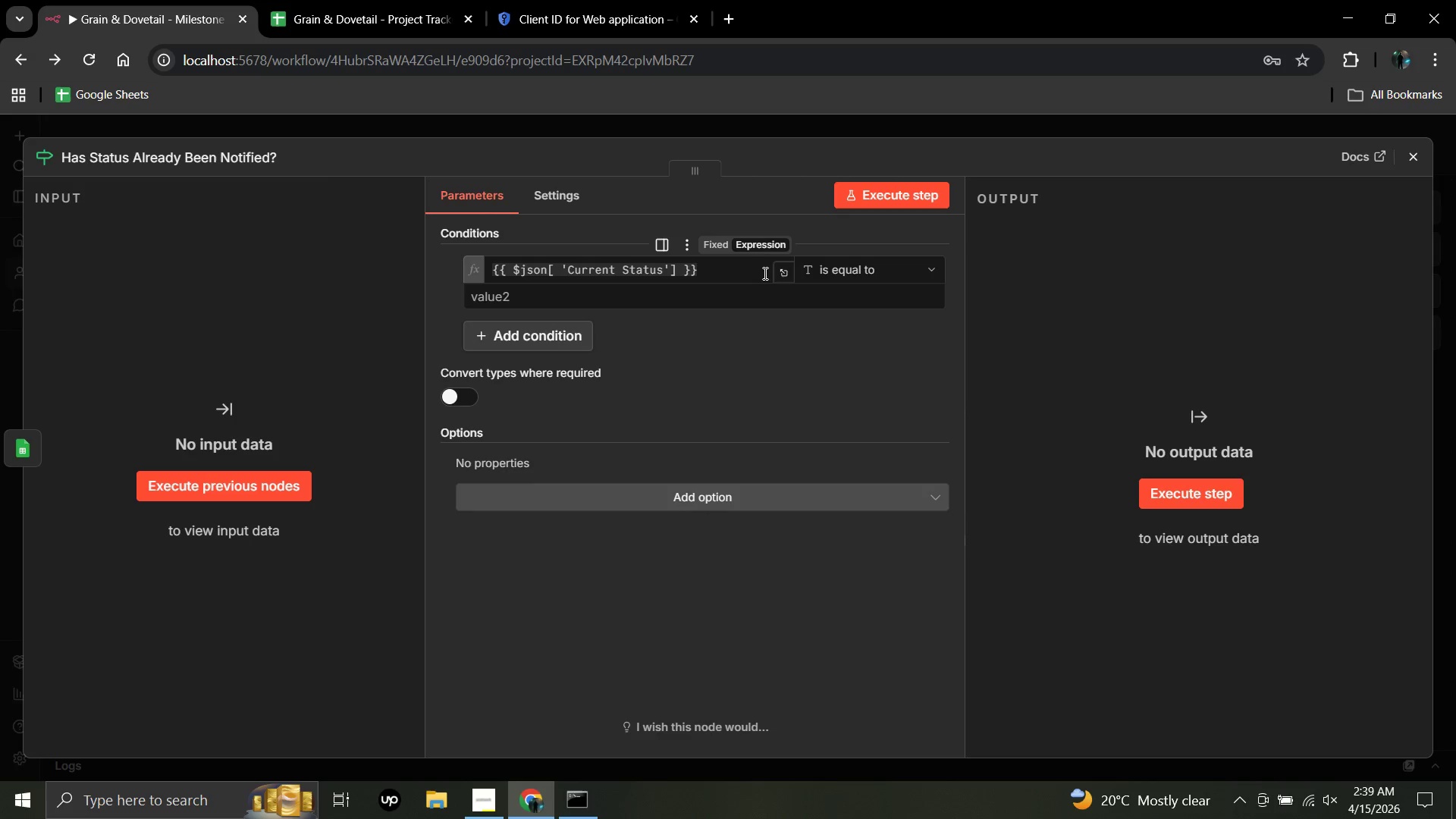 
left_click([873, 268])
 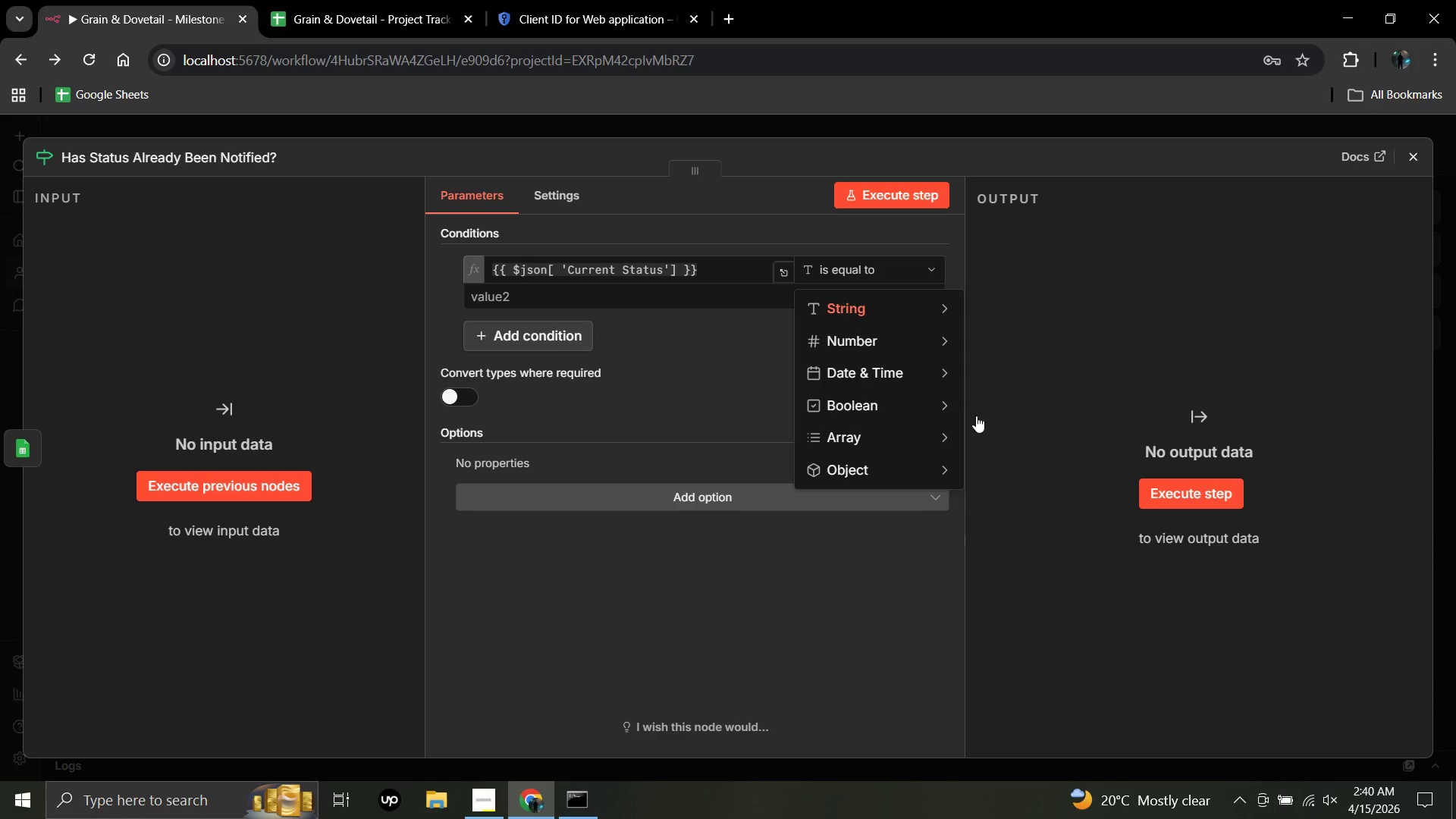 
wait(29.67)
 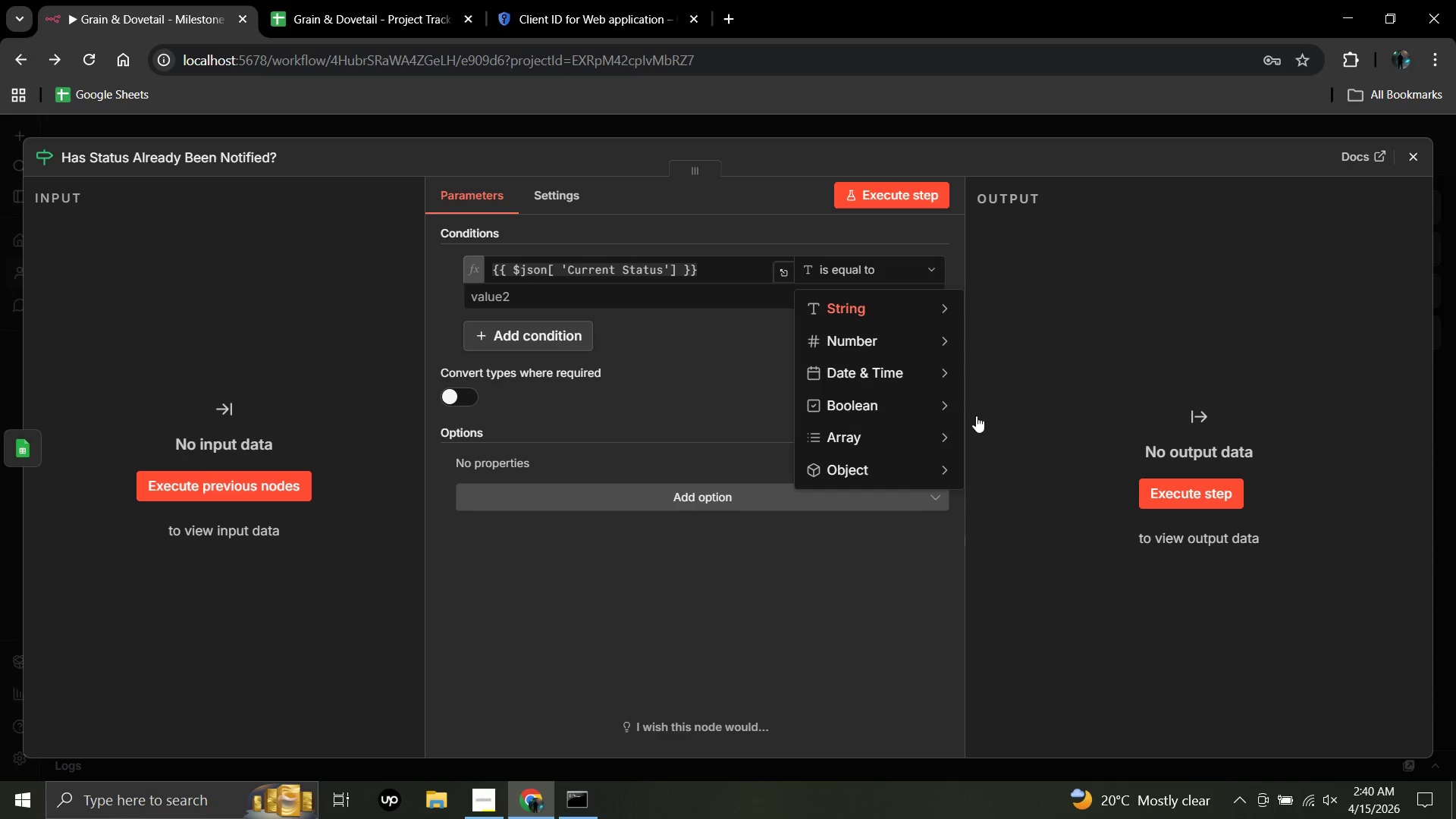 
left_click([1026, 467])
 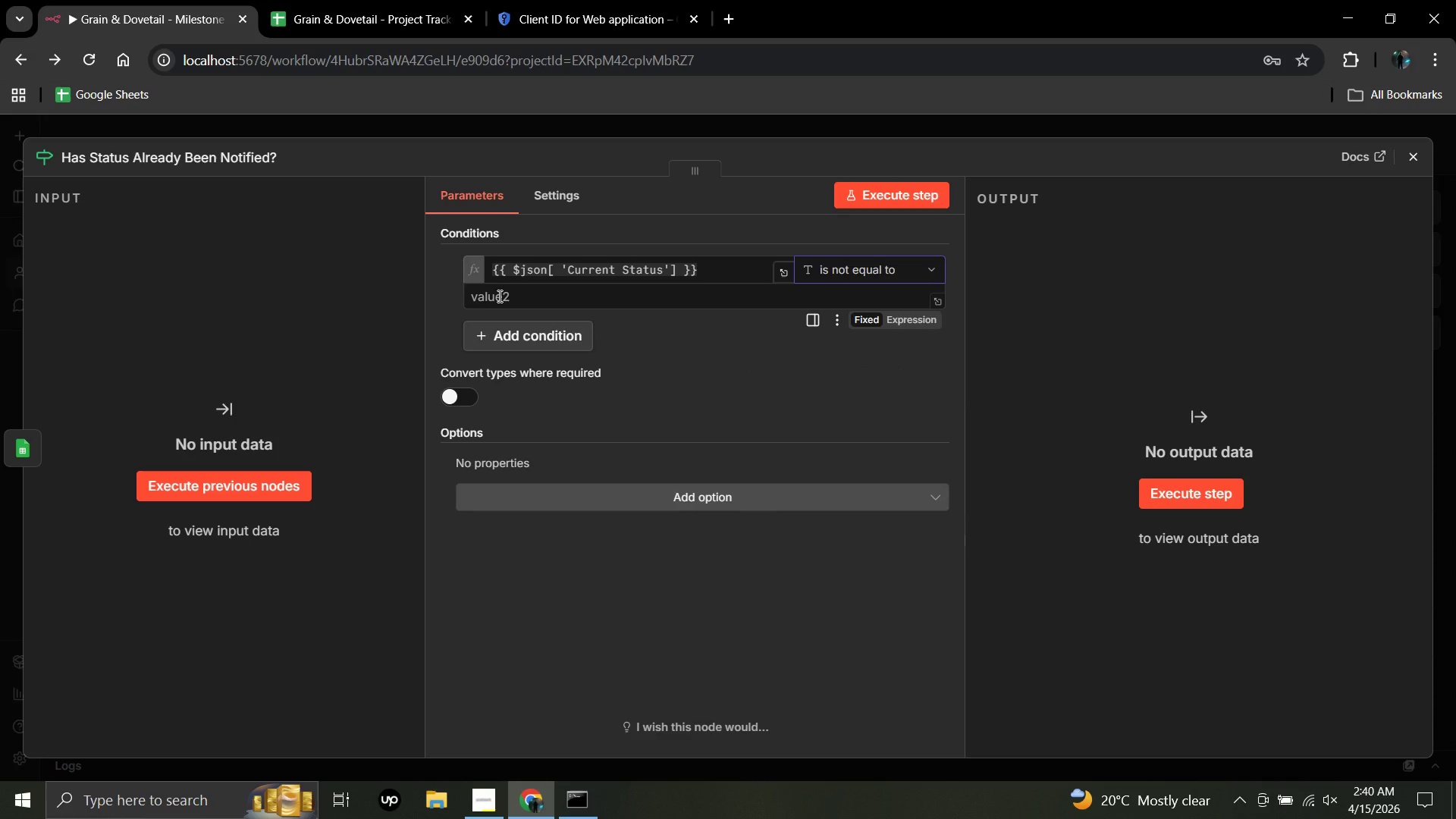 
left_click([498, 296])
 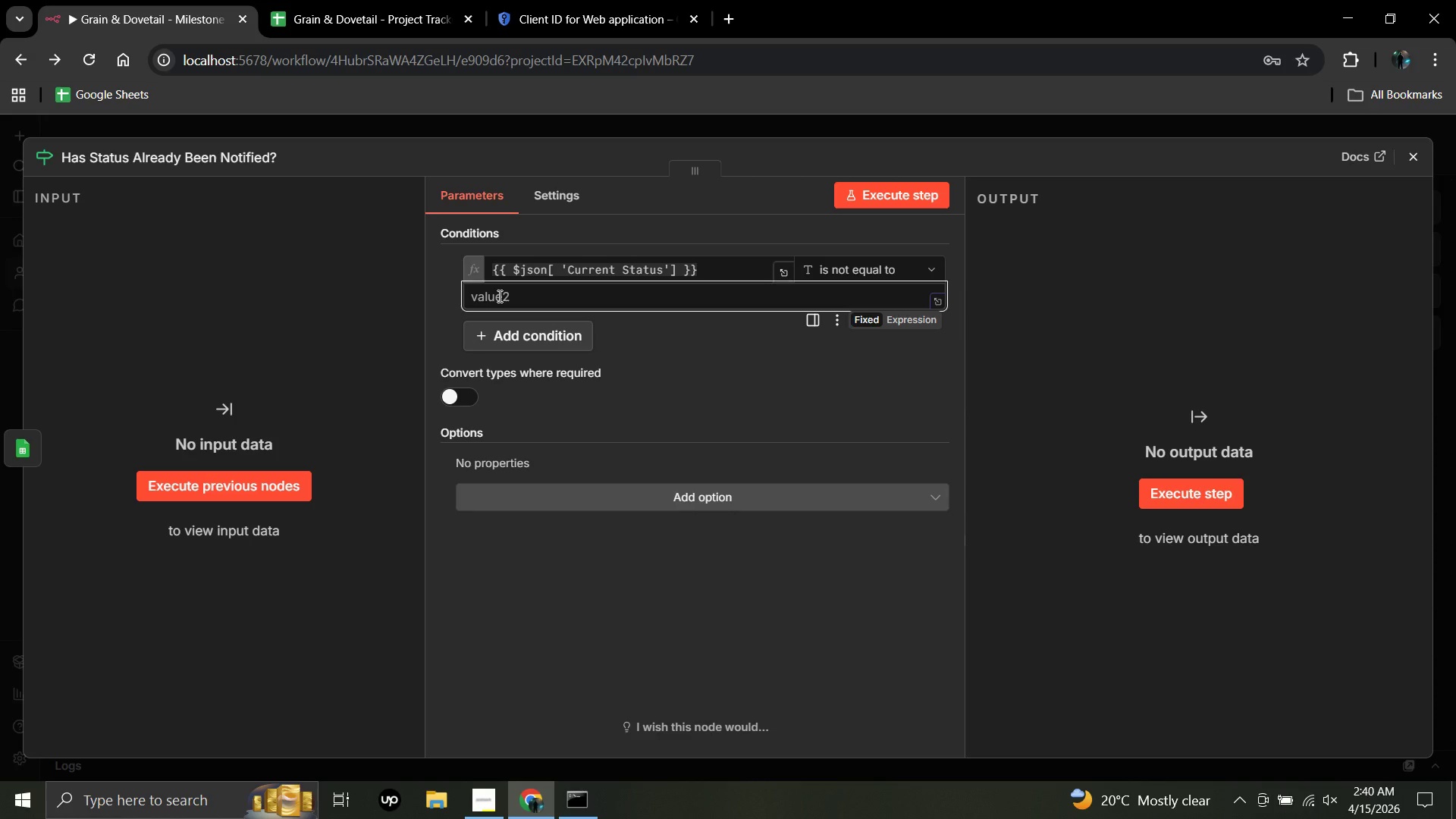 
wait(20.64)
 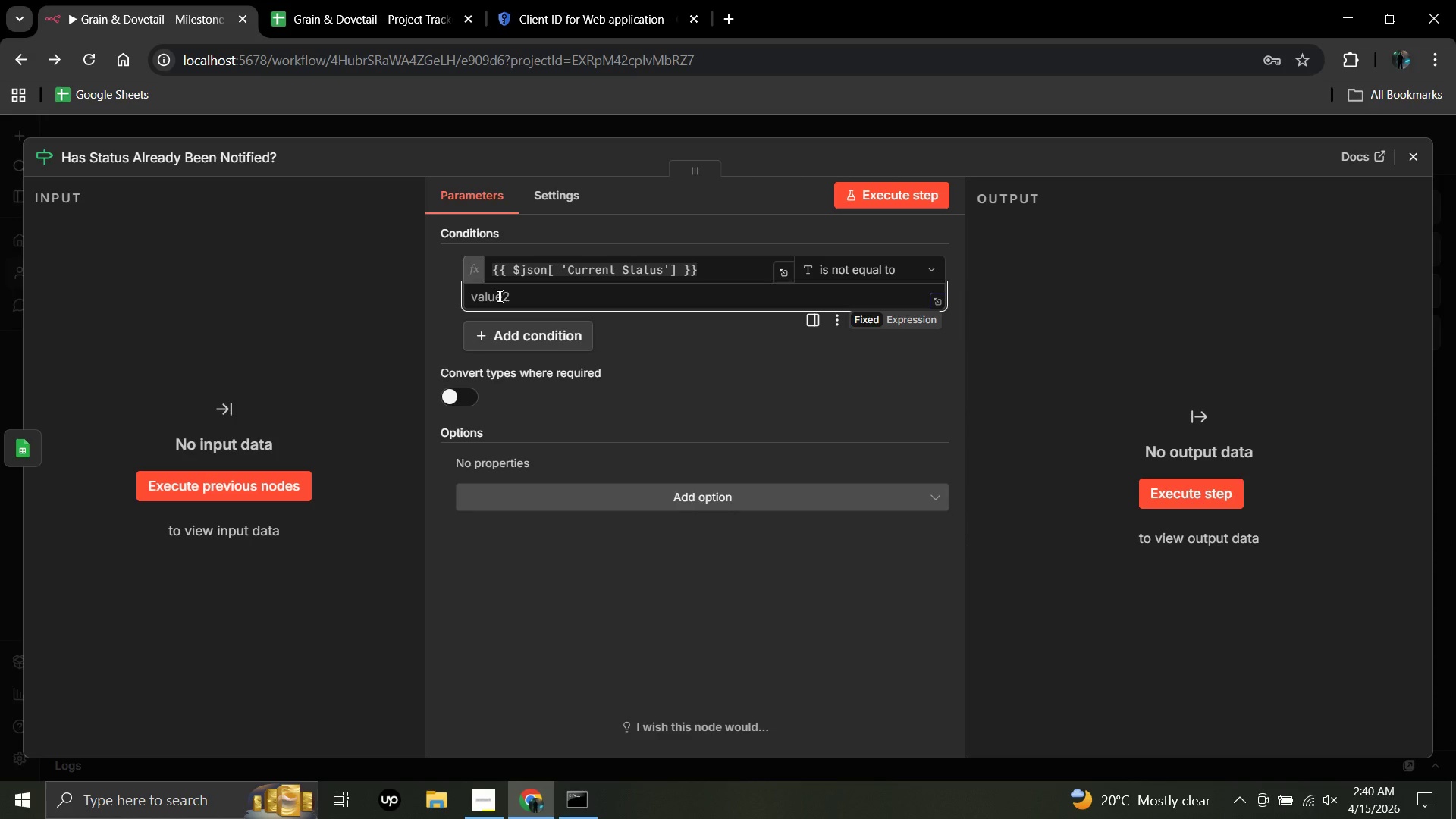 
hold_key(key=ShiftRight, duration=0.44)
 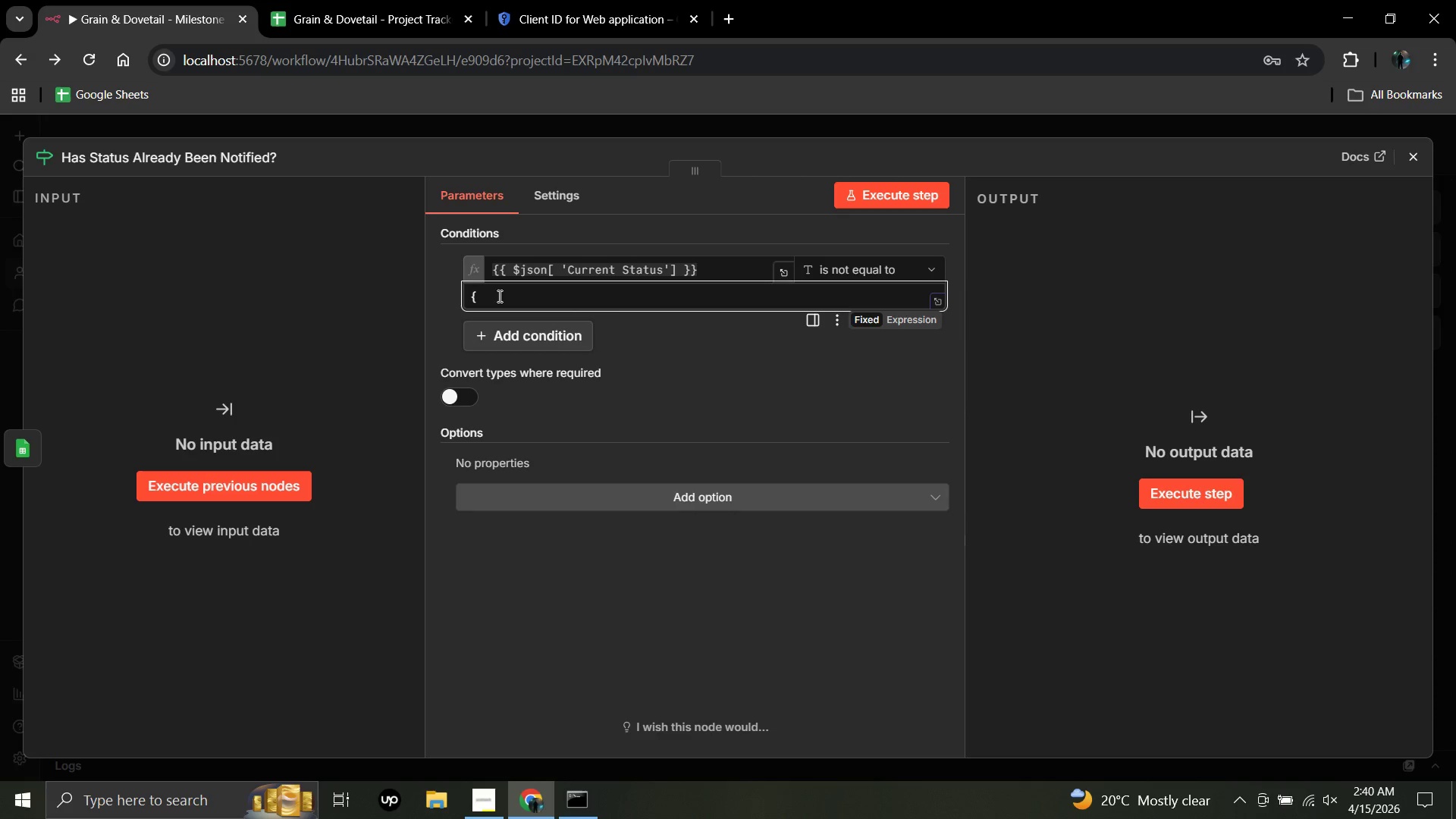 
hold_key(key=BracketLeft, duration=0.33)
 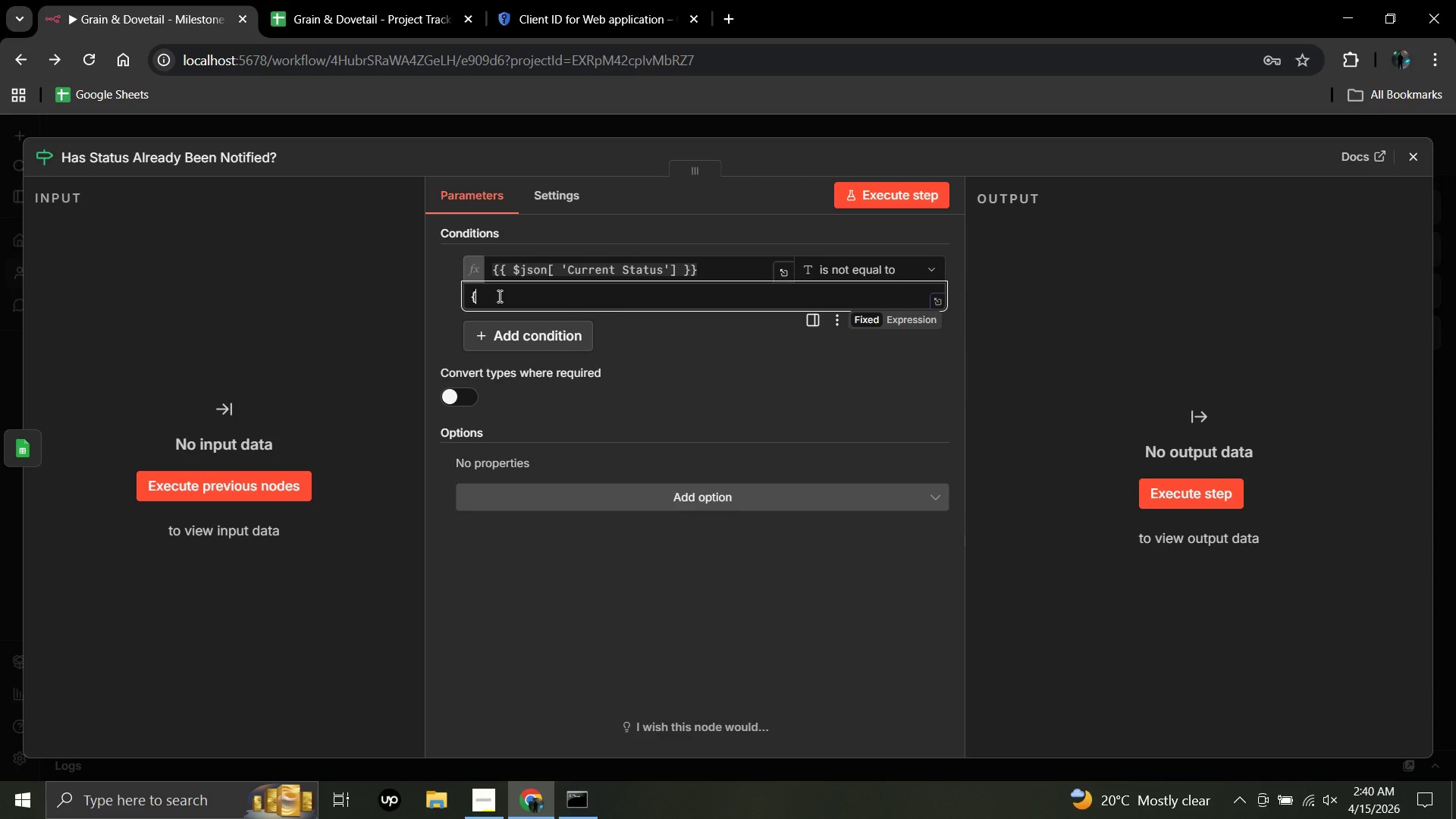 
key(Shift+BracketLeft)
 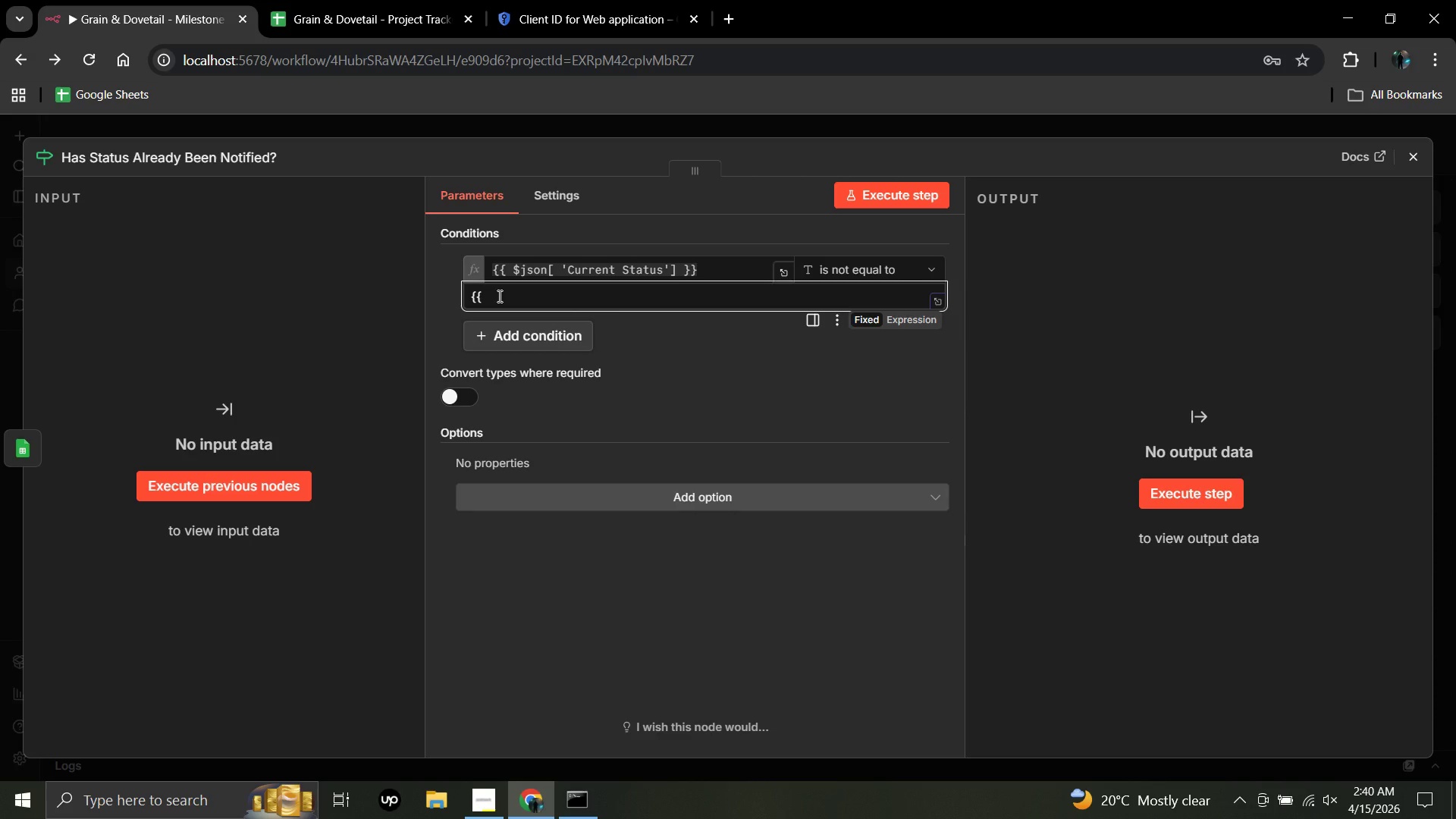 
hold_key(key=ShiftRight, duration=1.01)
 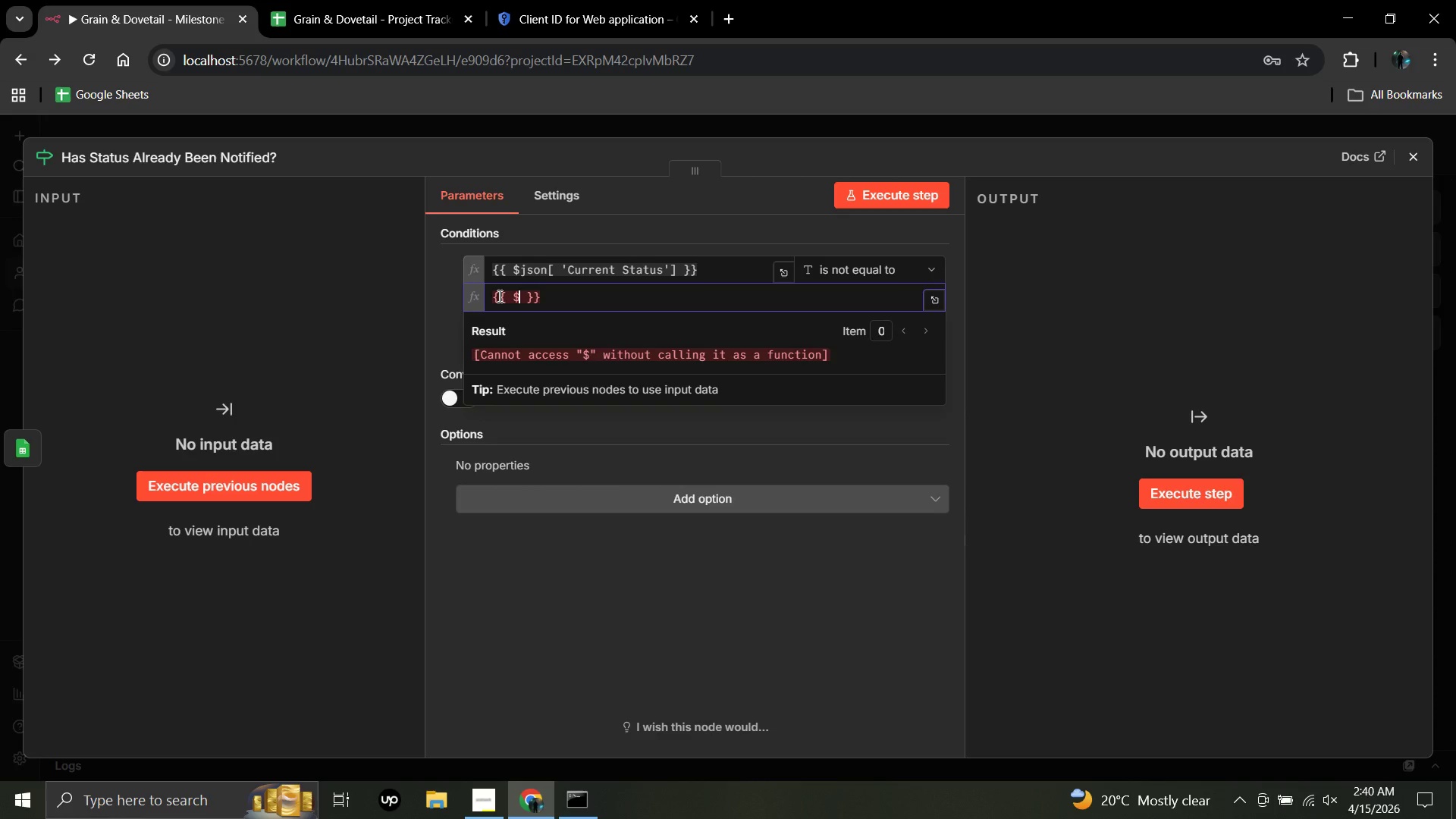 
hold_key(key=4, duration=0.39)
 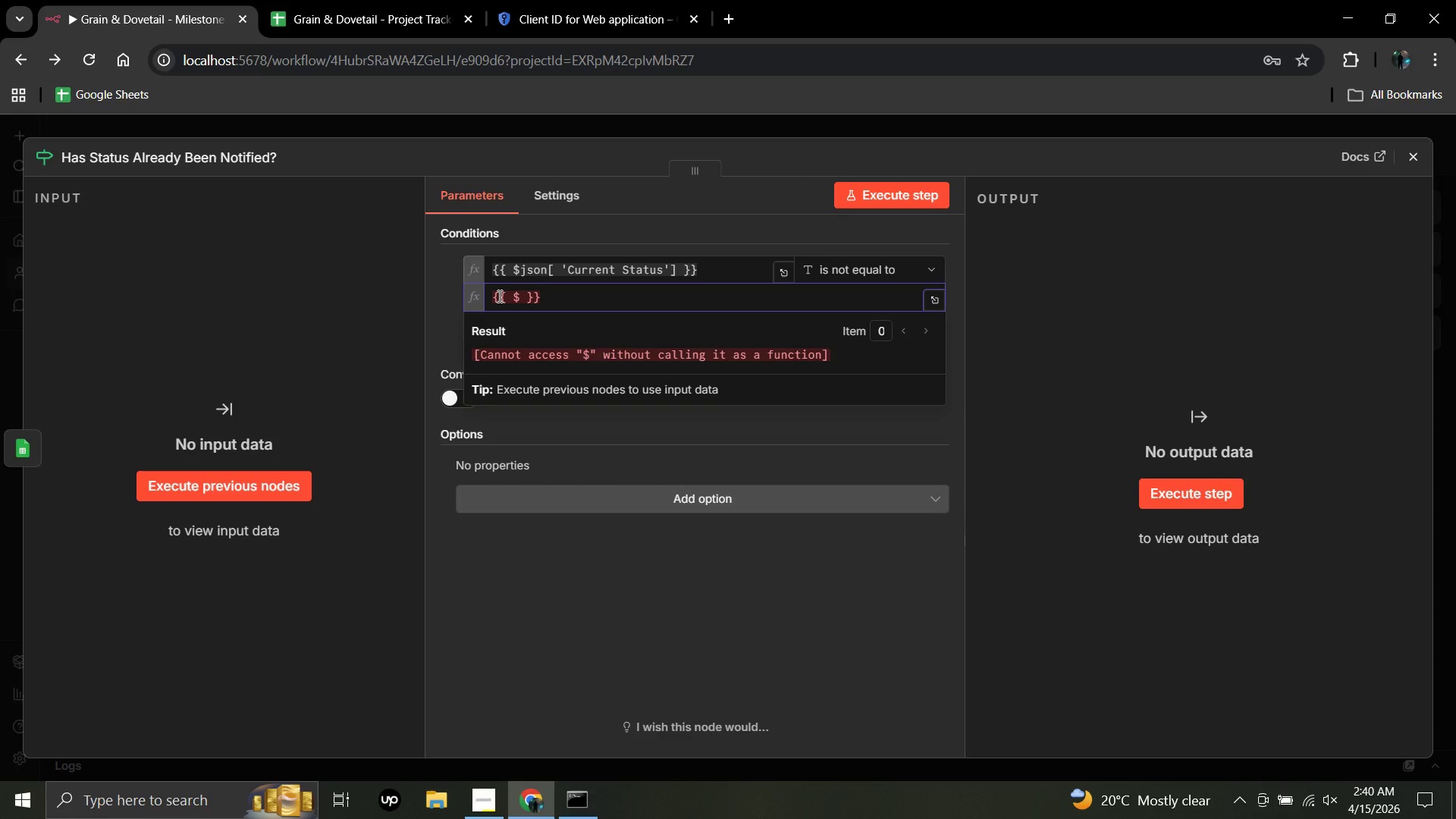 
type(json)
 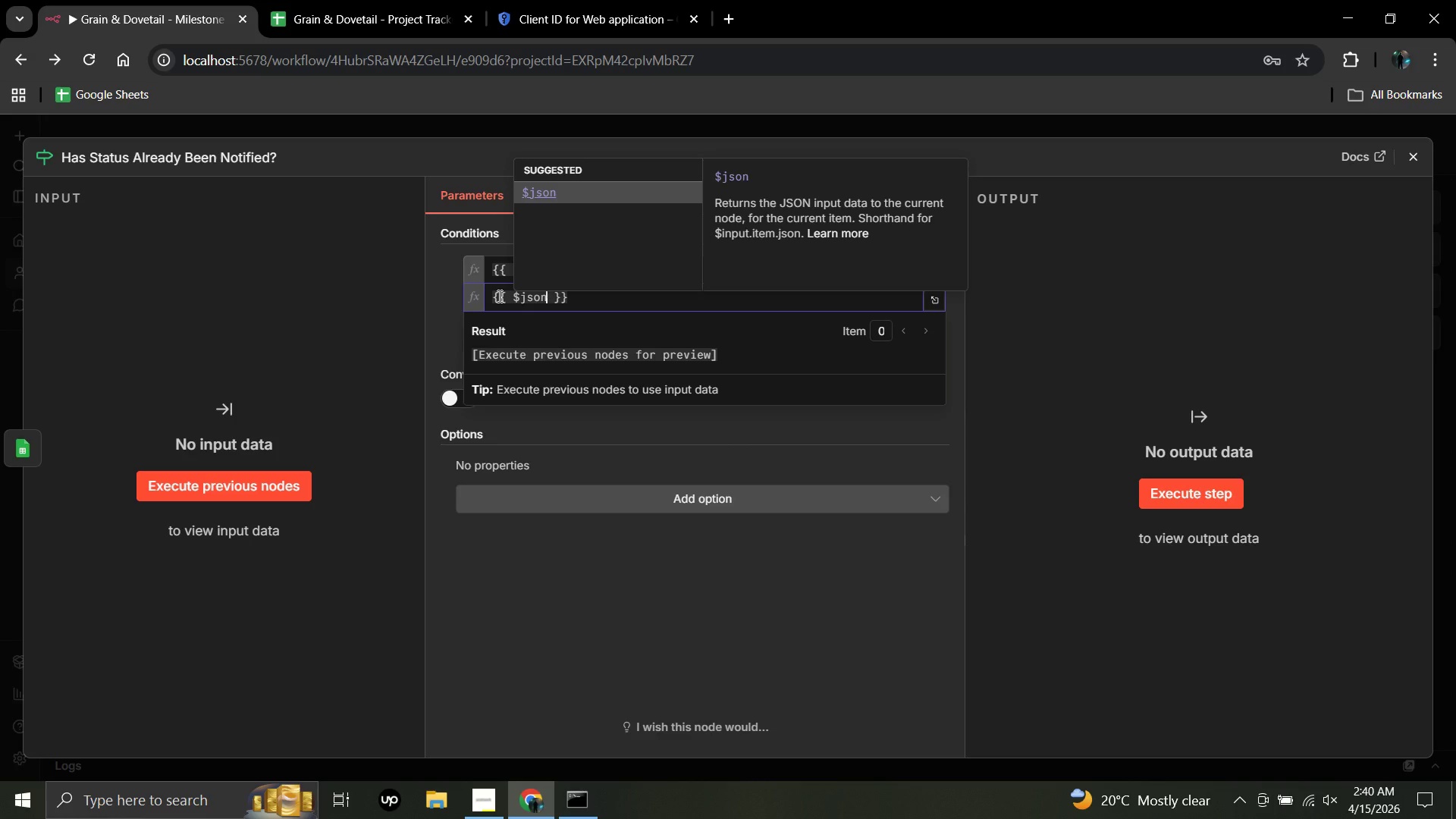 
key(BracketLeft)
 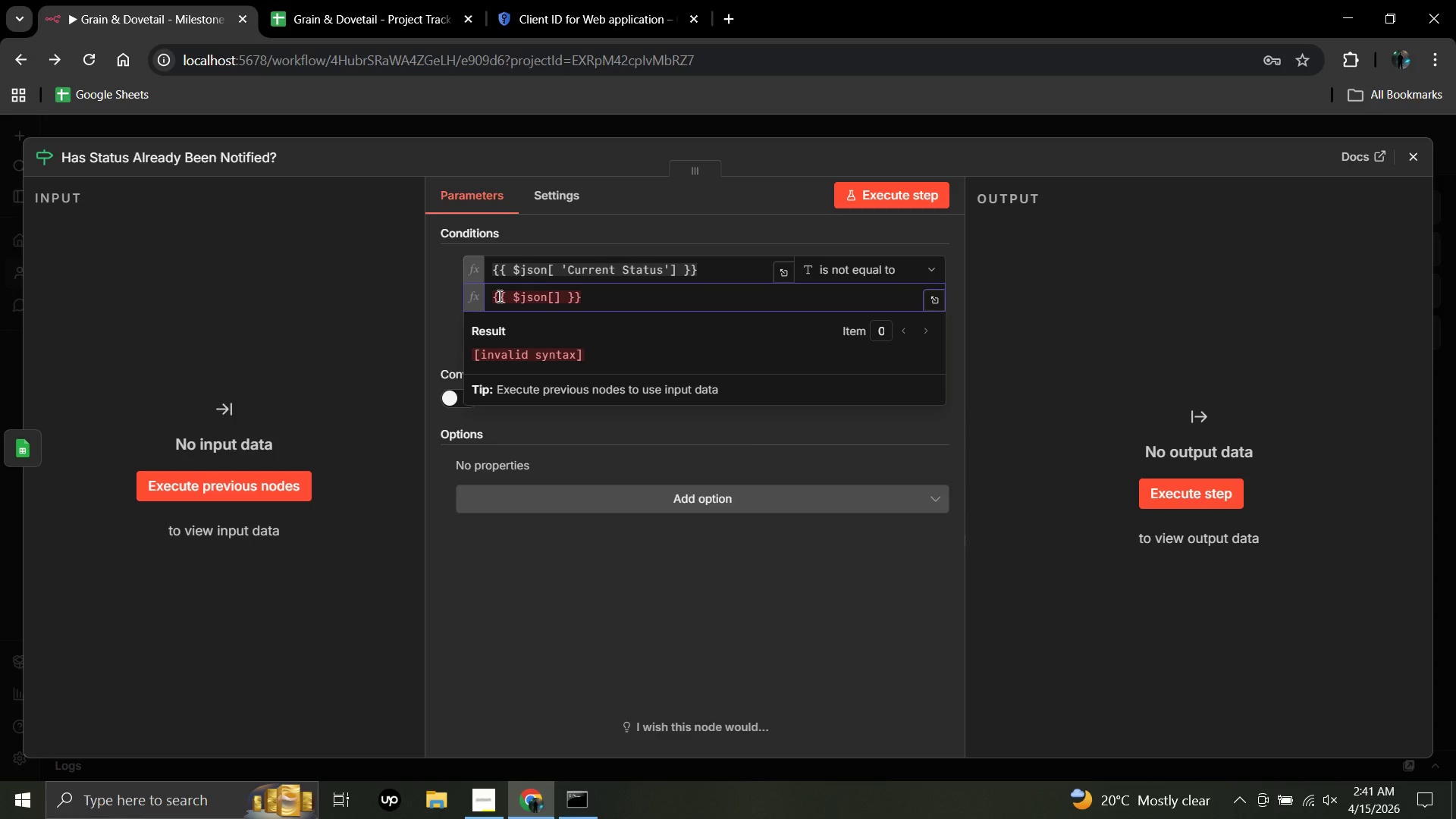 
key(Space)
 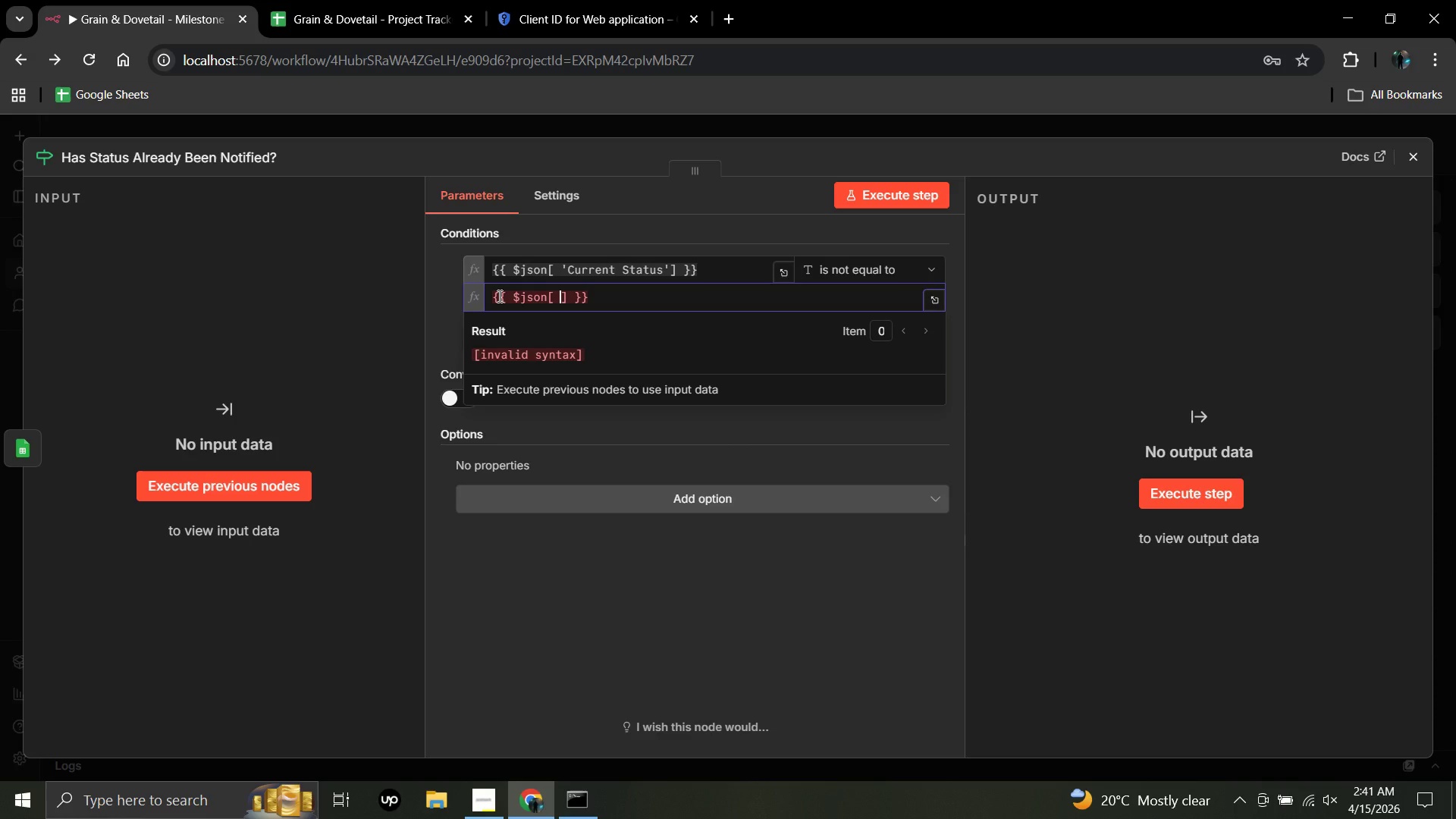 
key(Quote)
 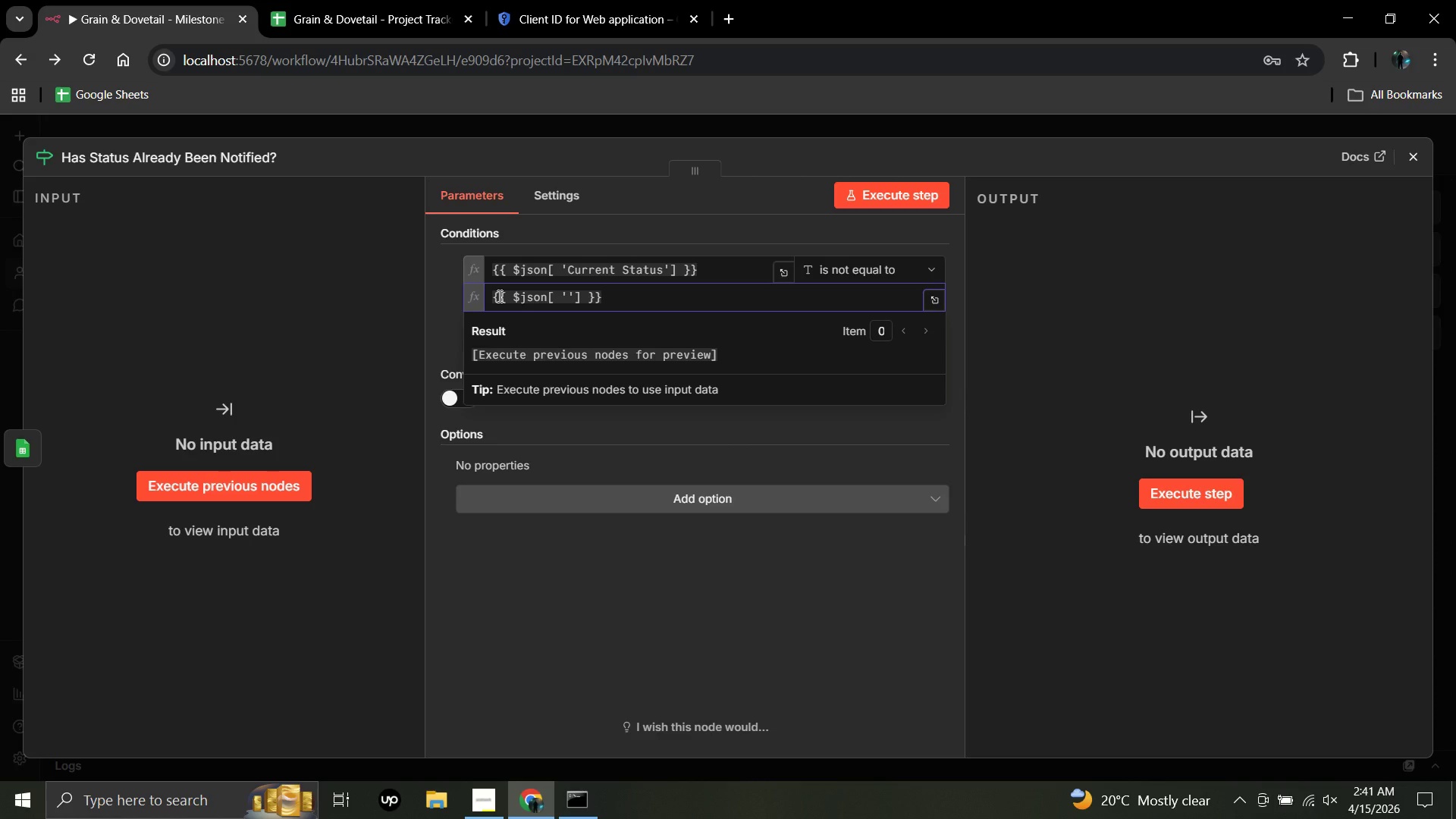 
key(CapsLock)
 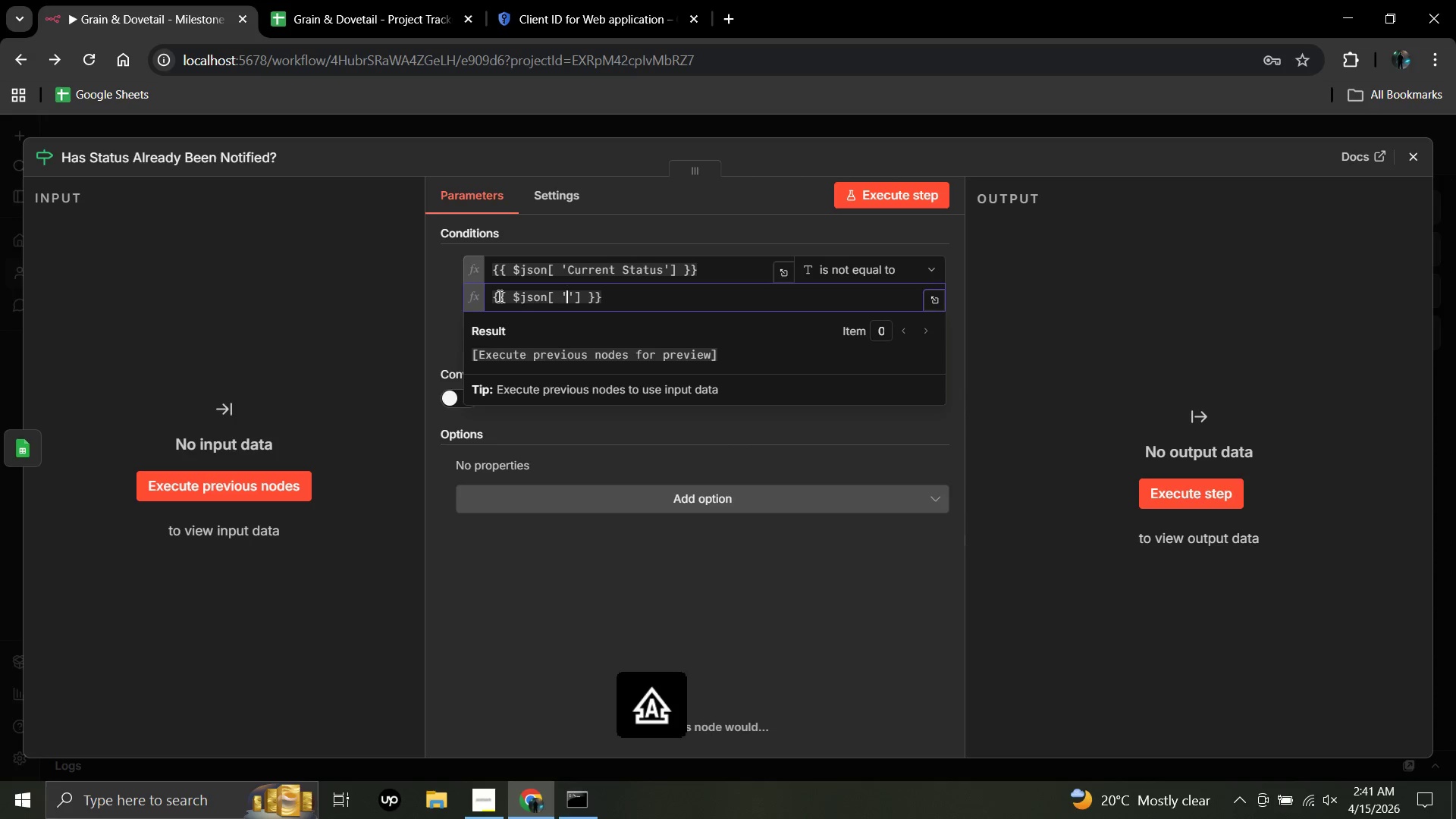 
key(S)
 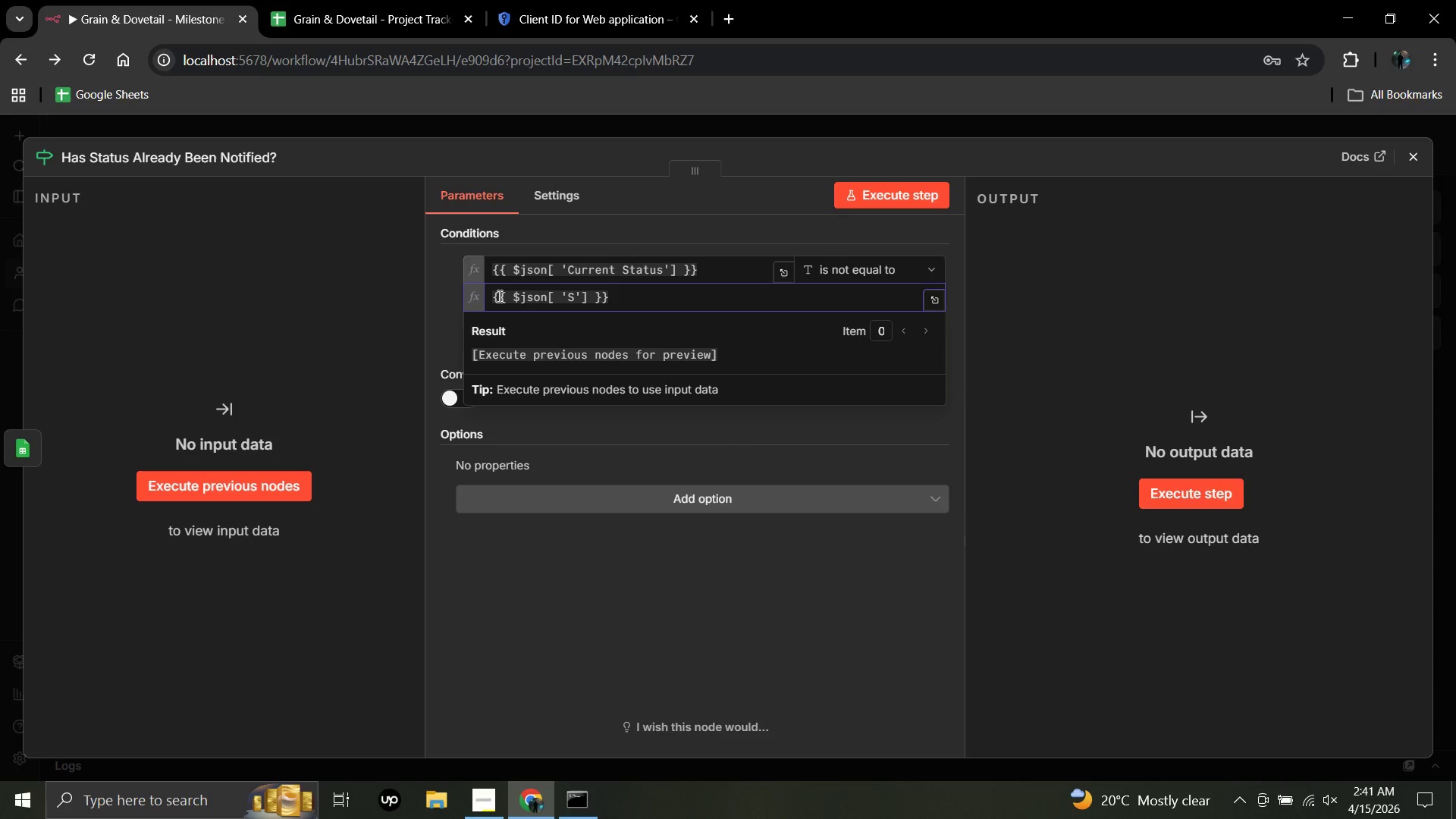 
type(tatus Sent)
 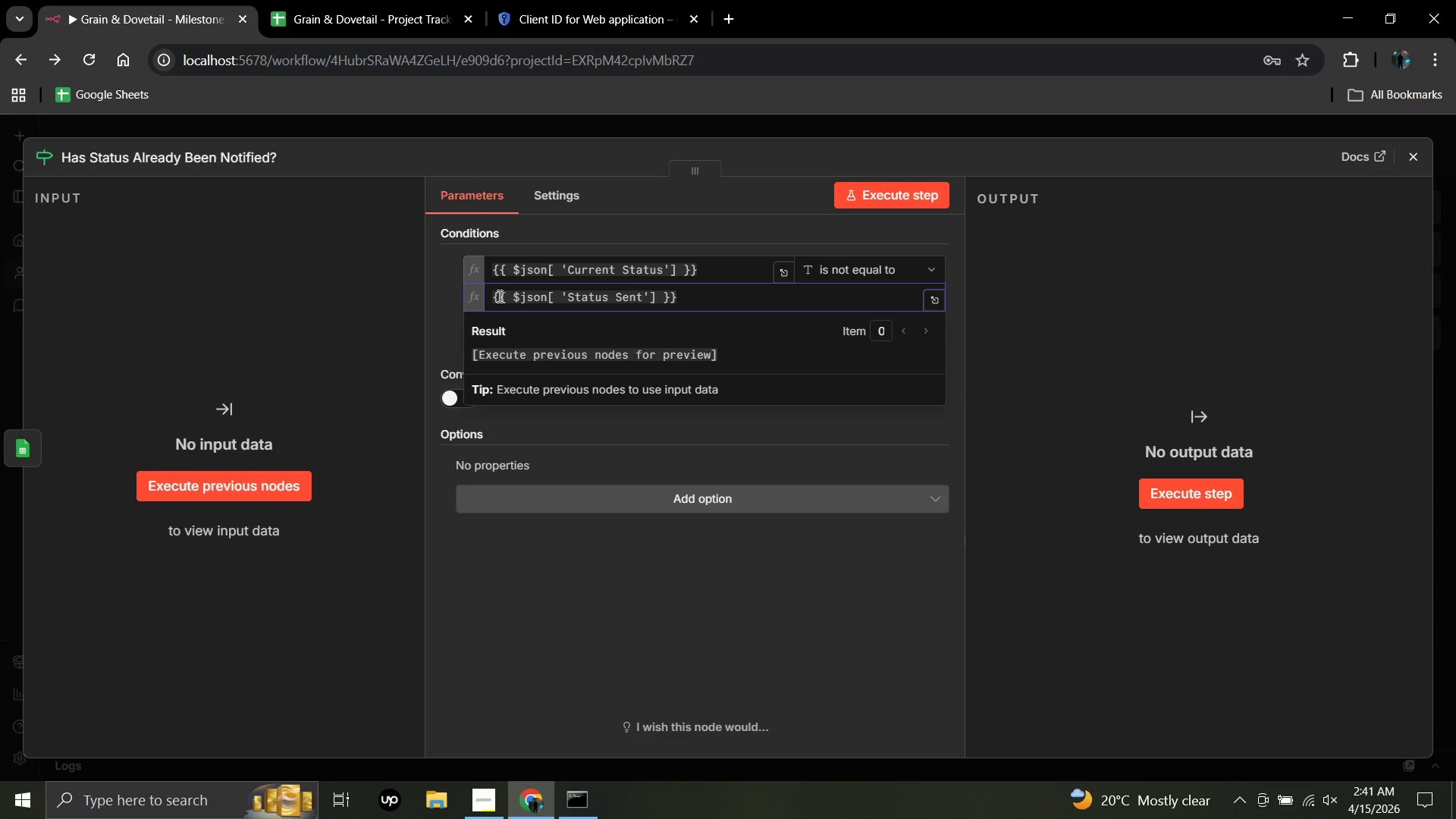 
wait(22.75)
 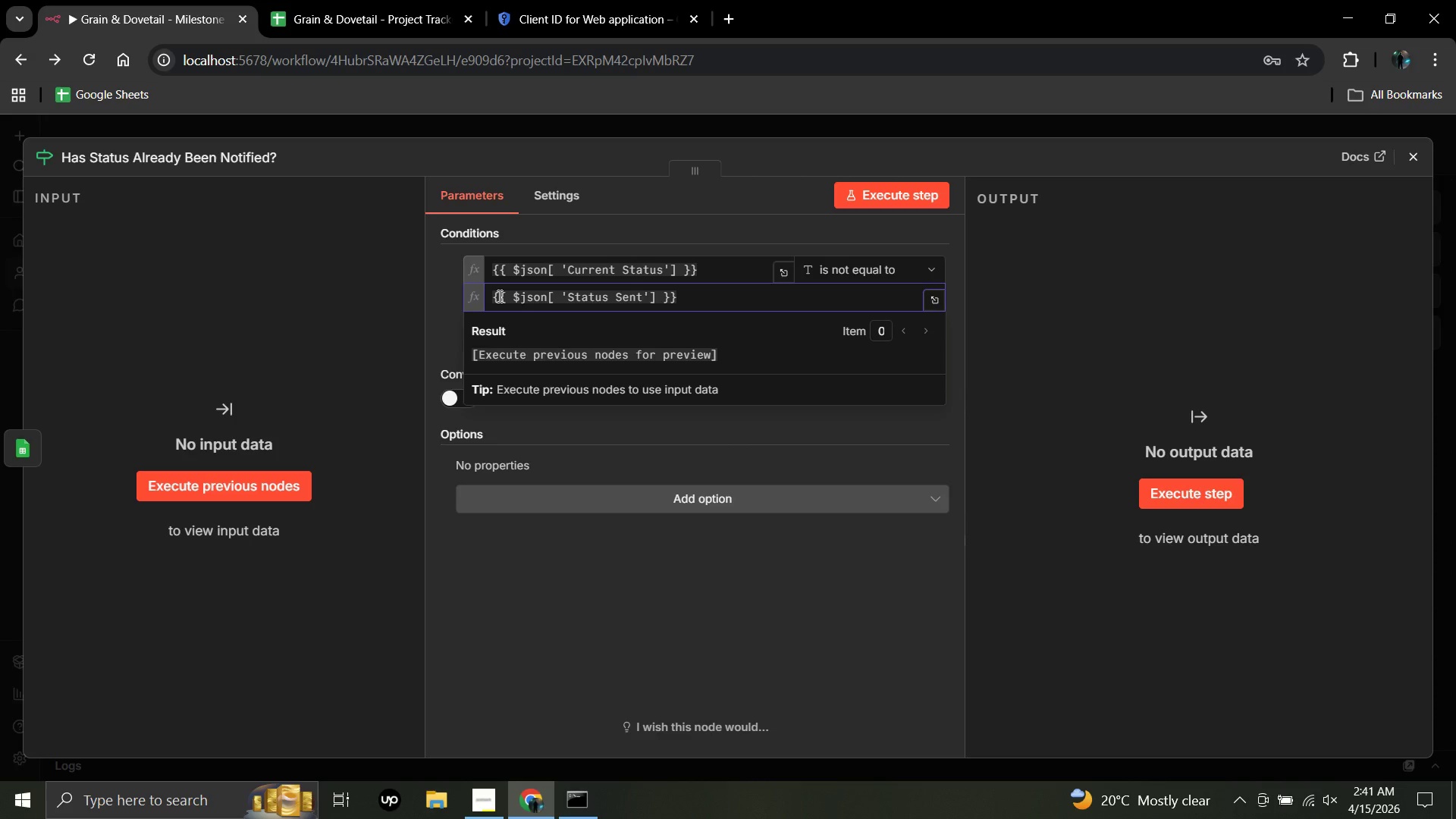 
left_click([290, 321])
 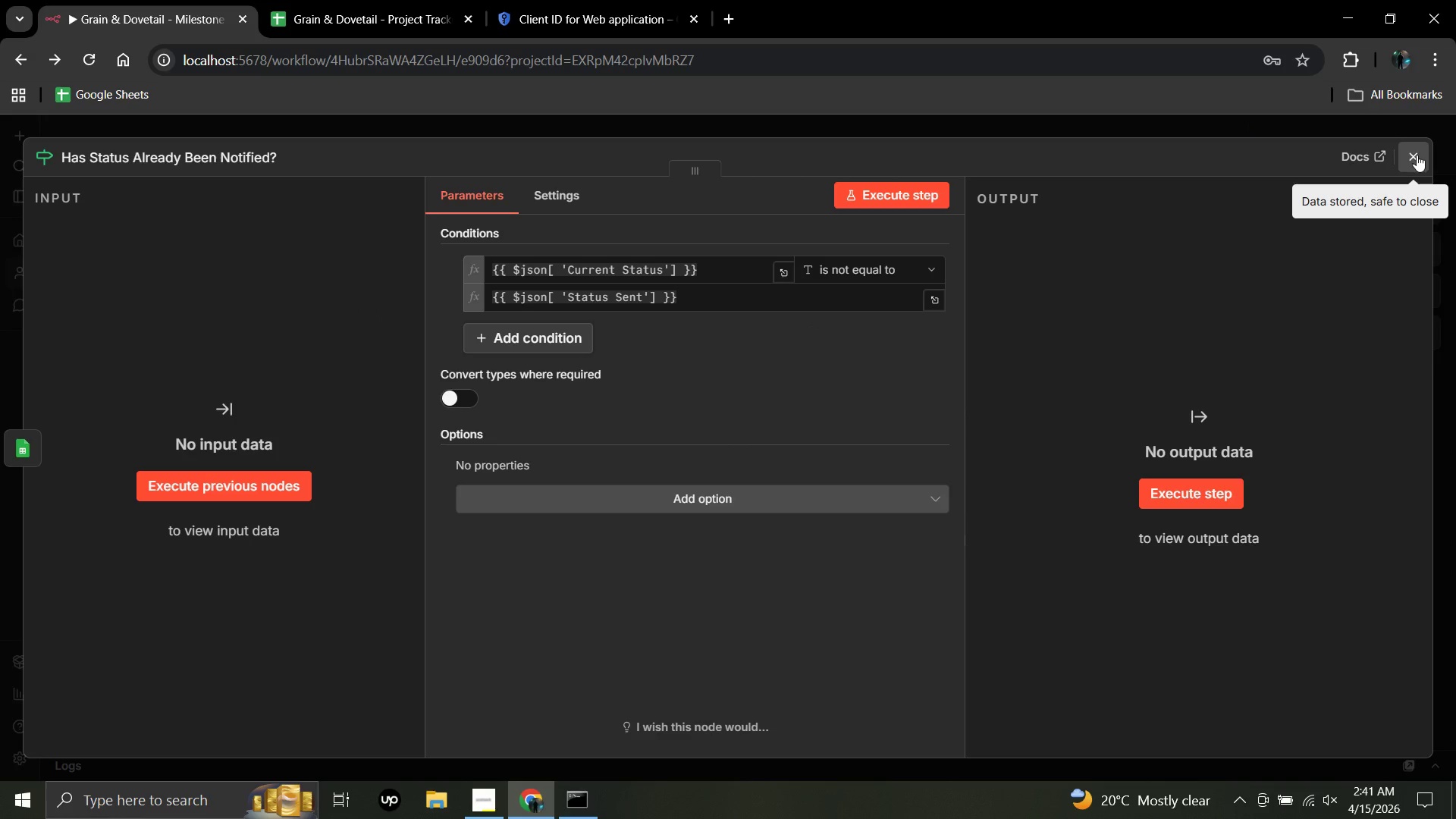 
left_click([1417, 156])
 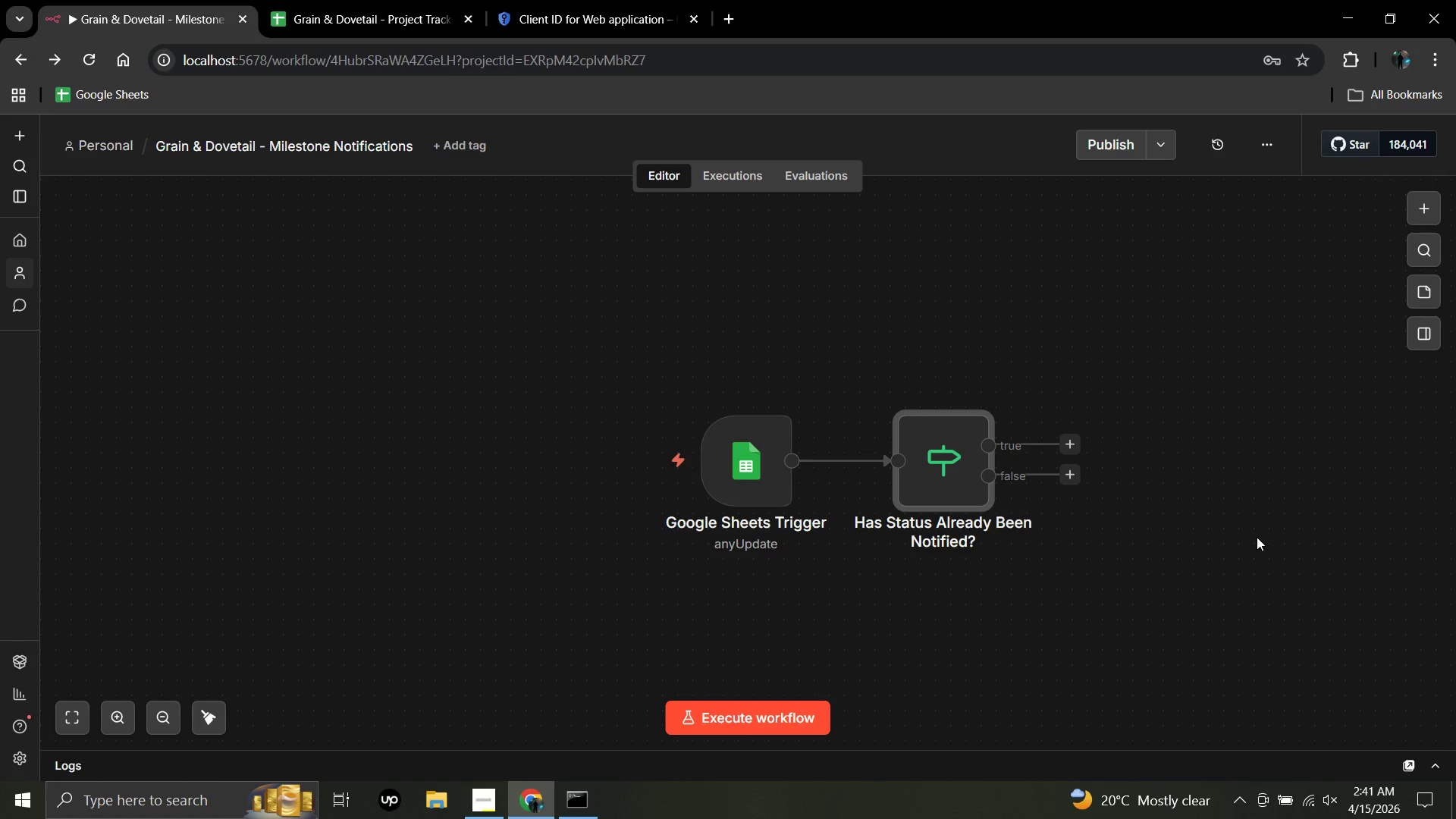 
wait(12.94)
 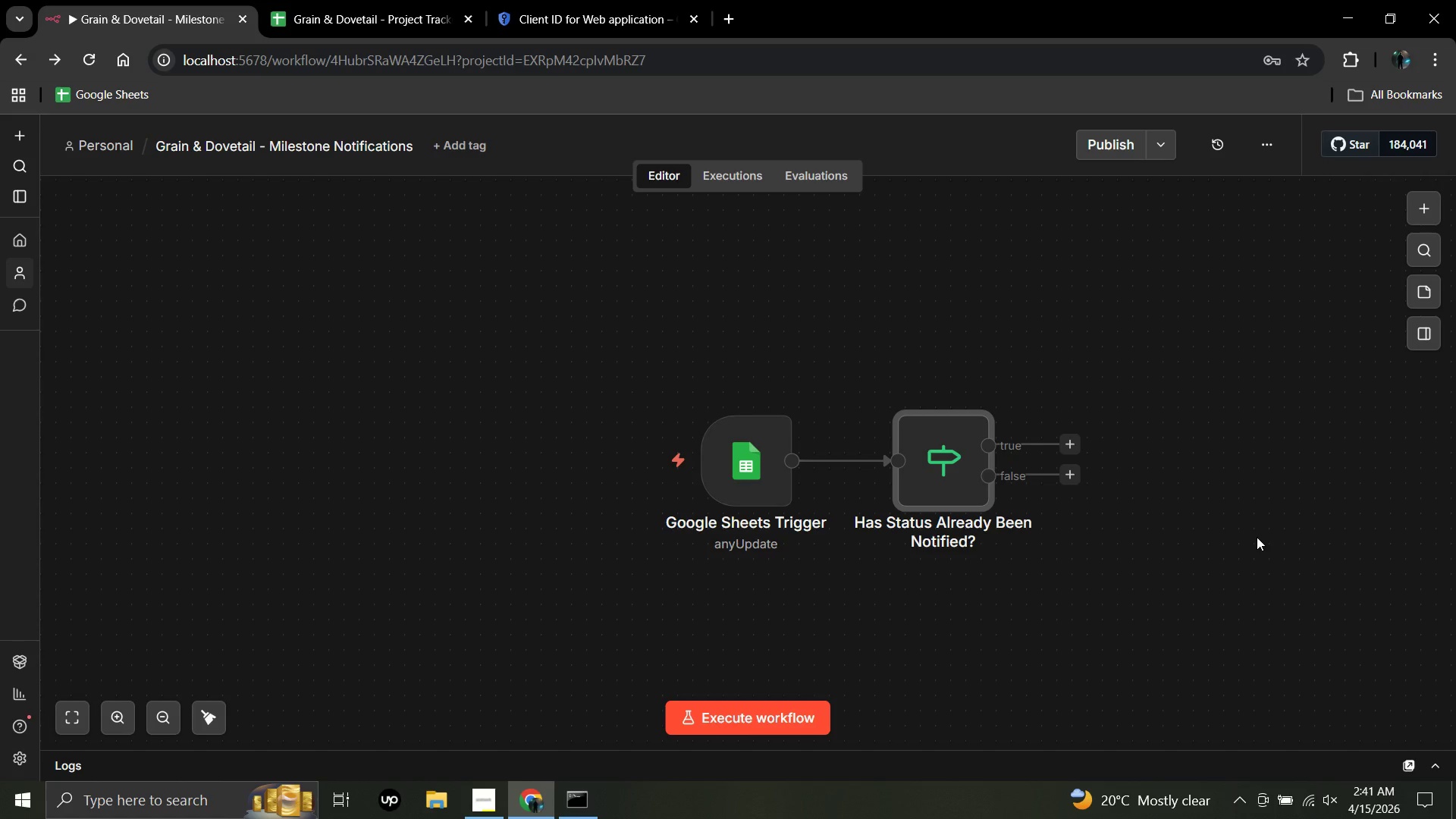 
left_click([1072, 444])
 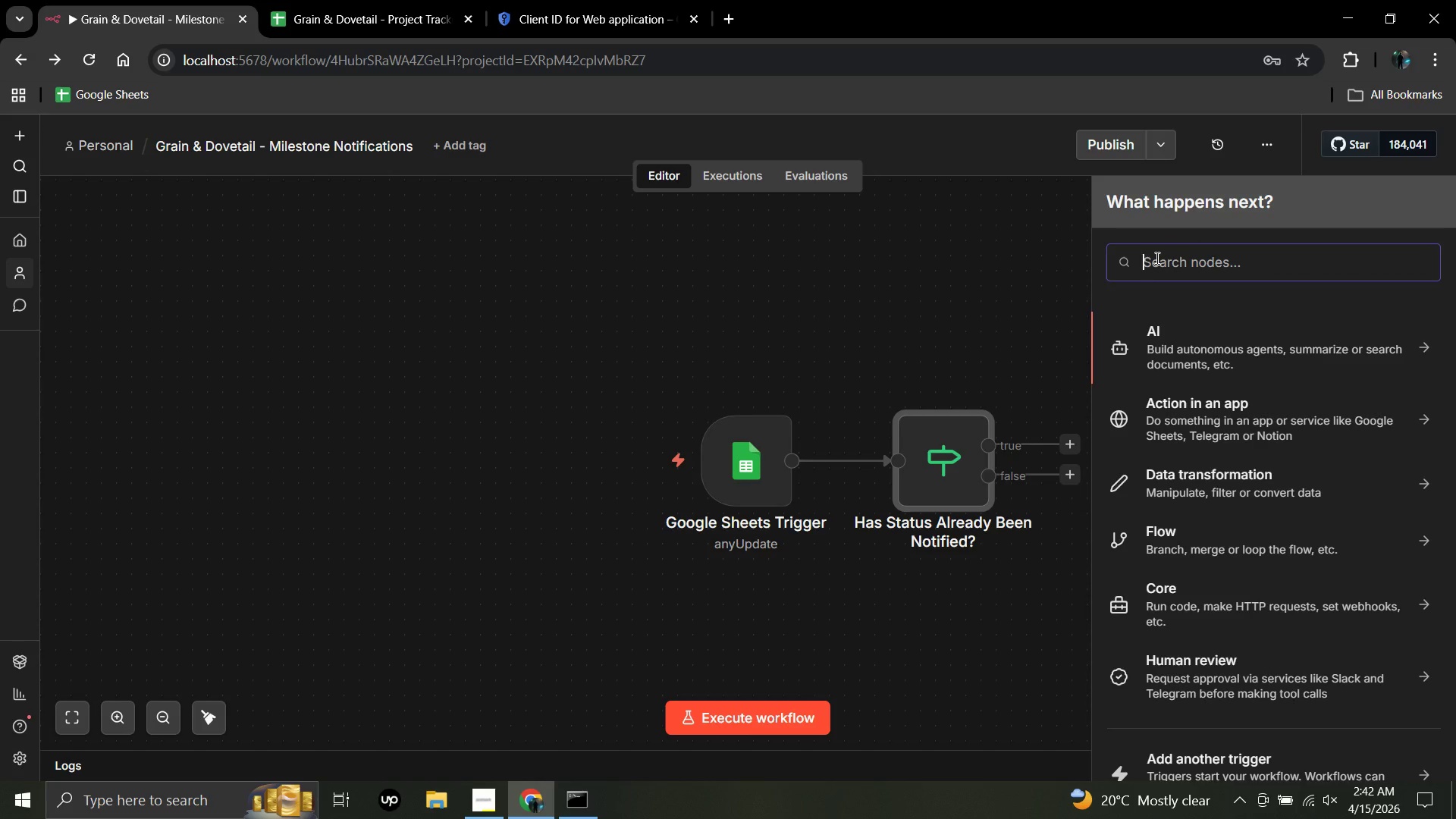 
left_click([1156, 258])
 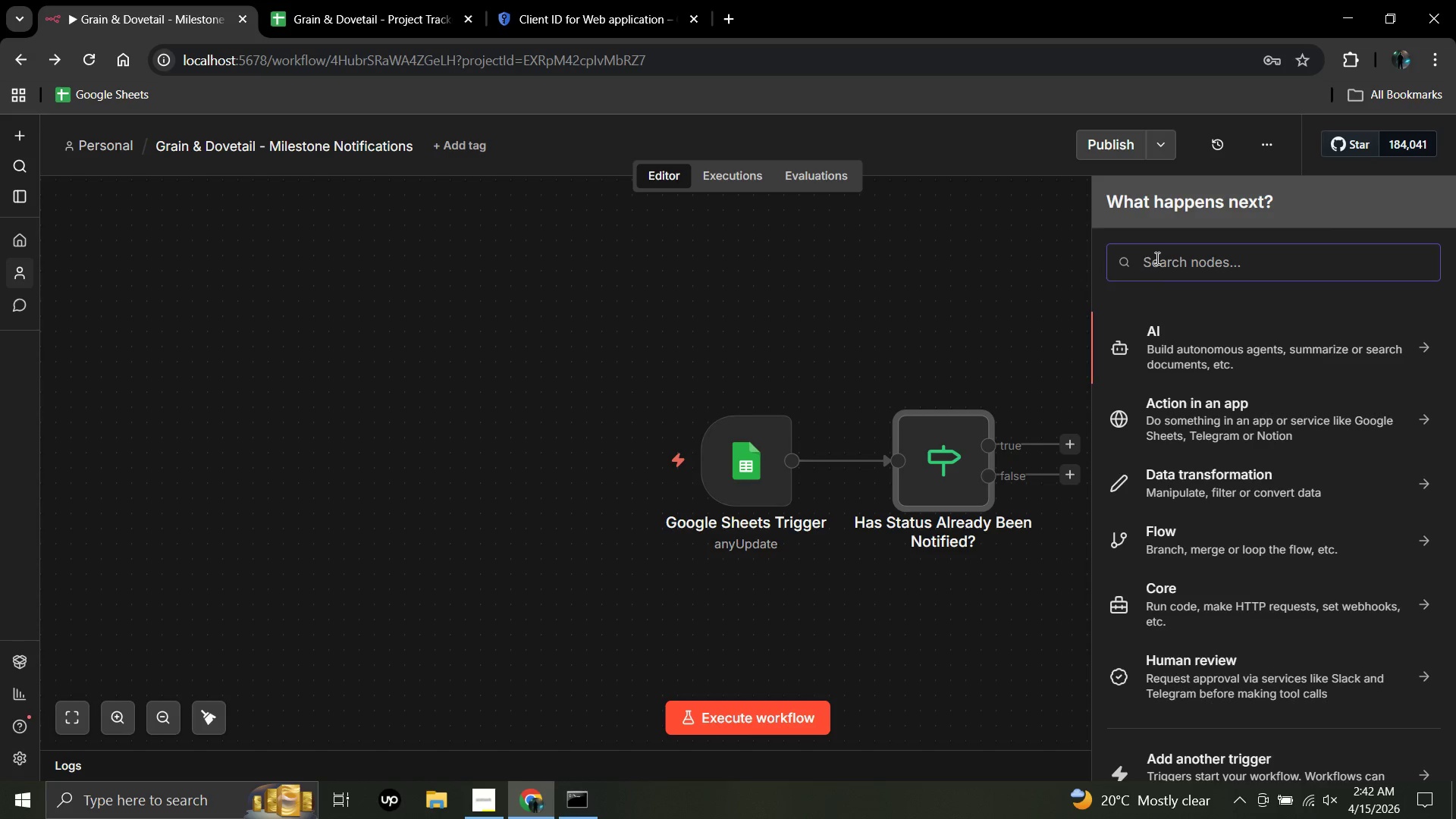 
wait(16.02)
 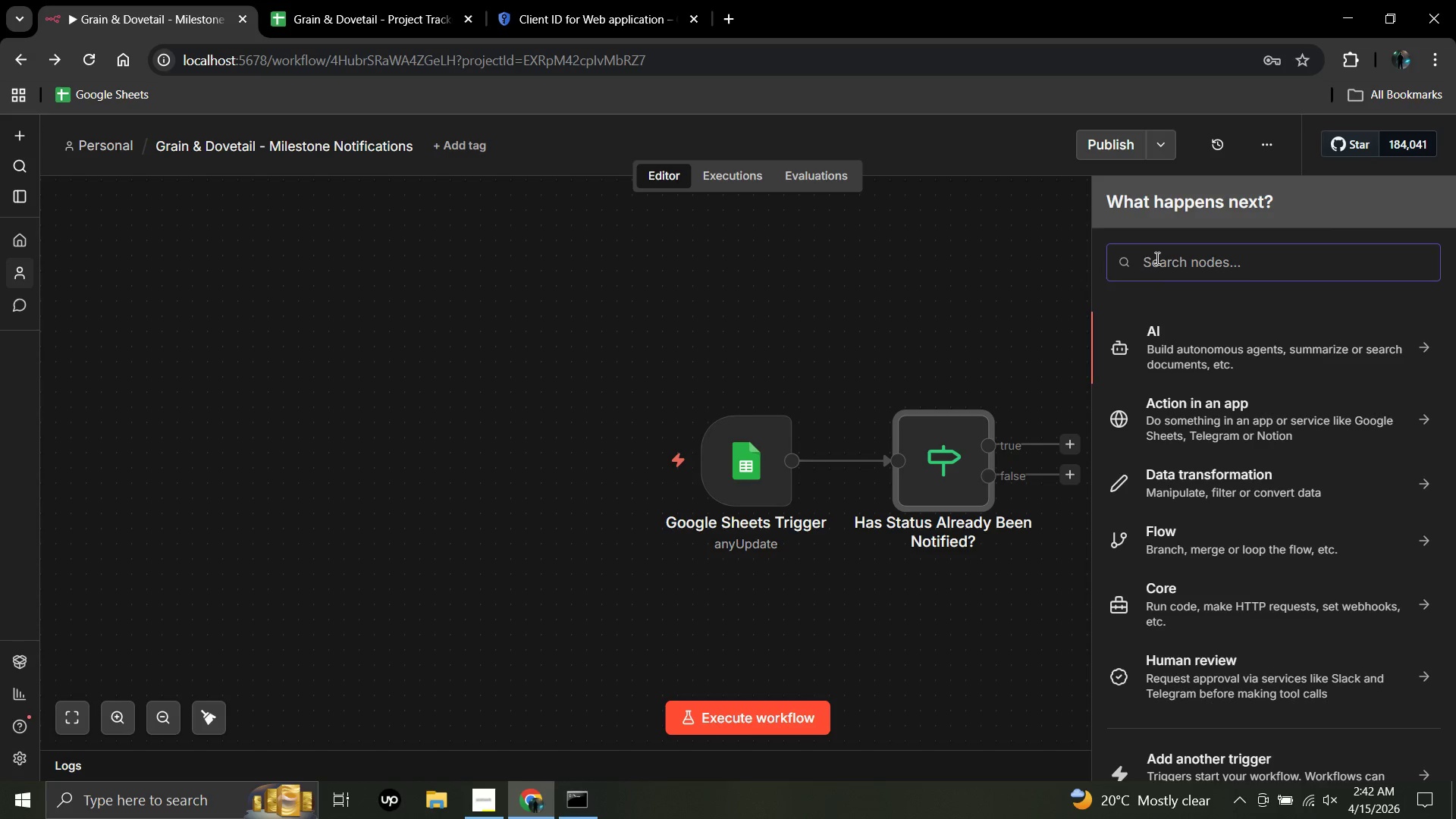 
type(if)
 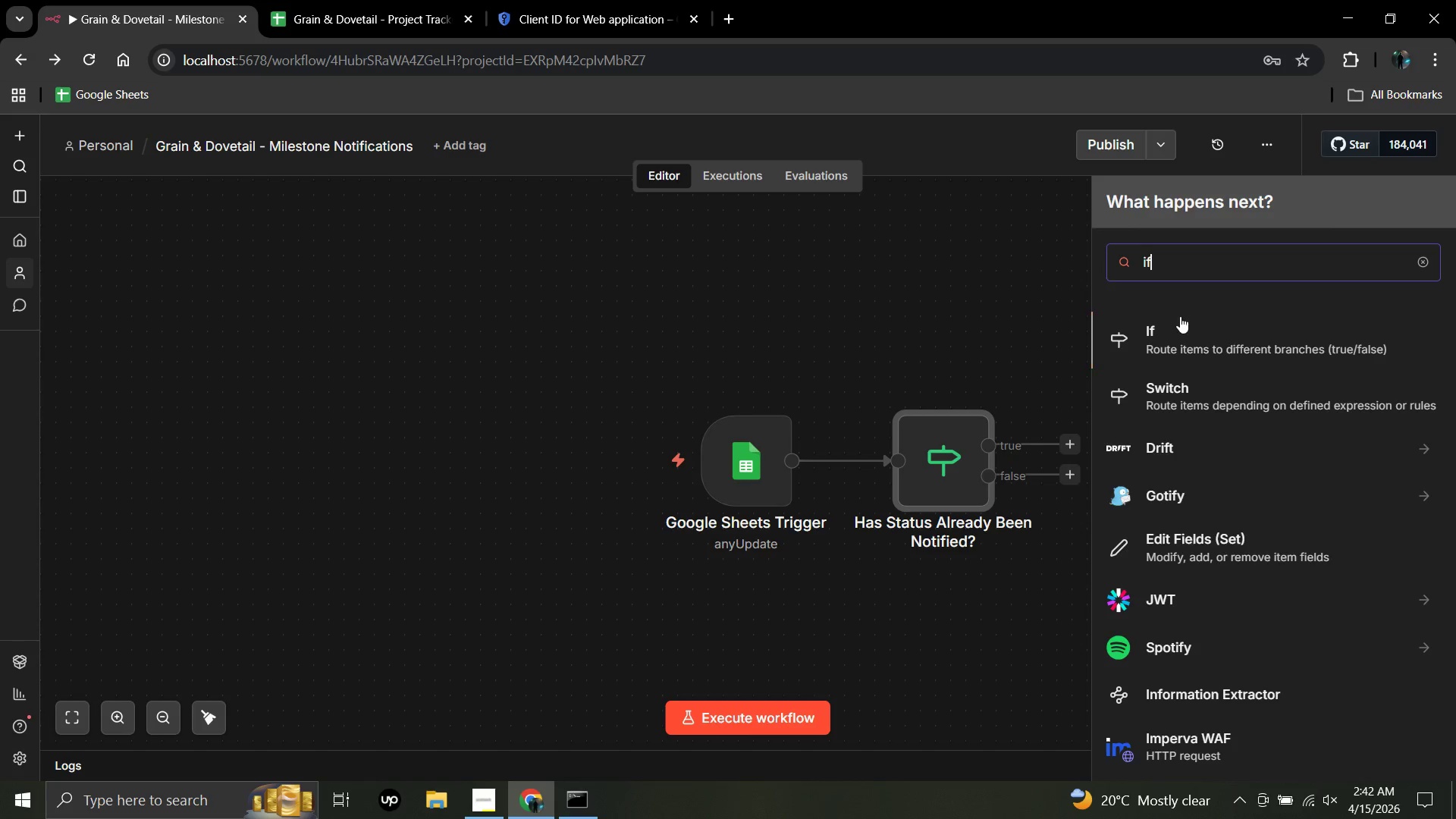 
left_click([1173, 340])
 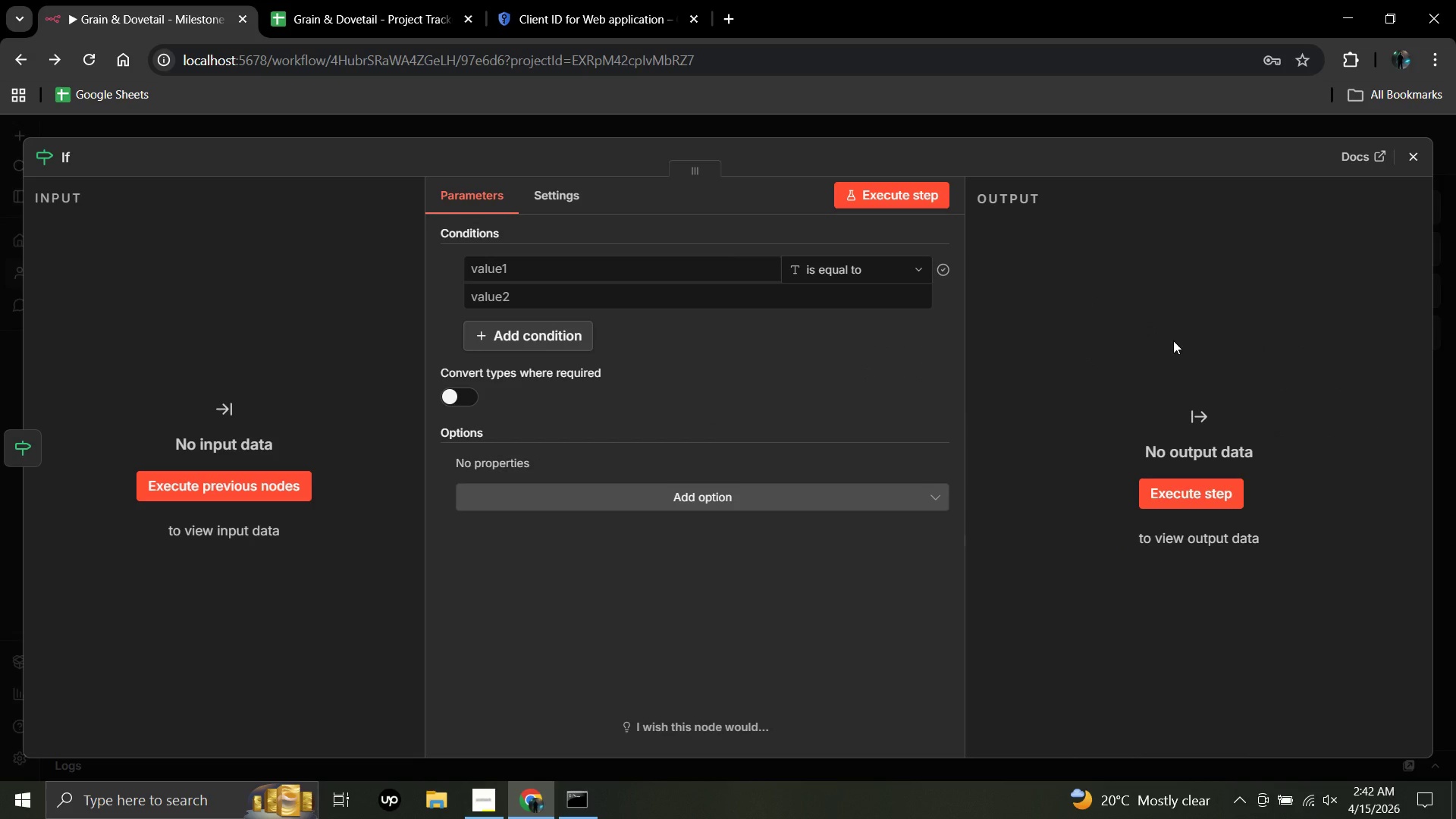 
wait(8.03)
 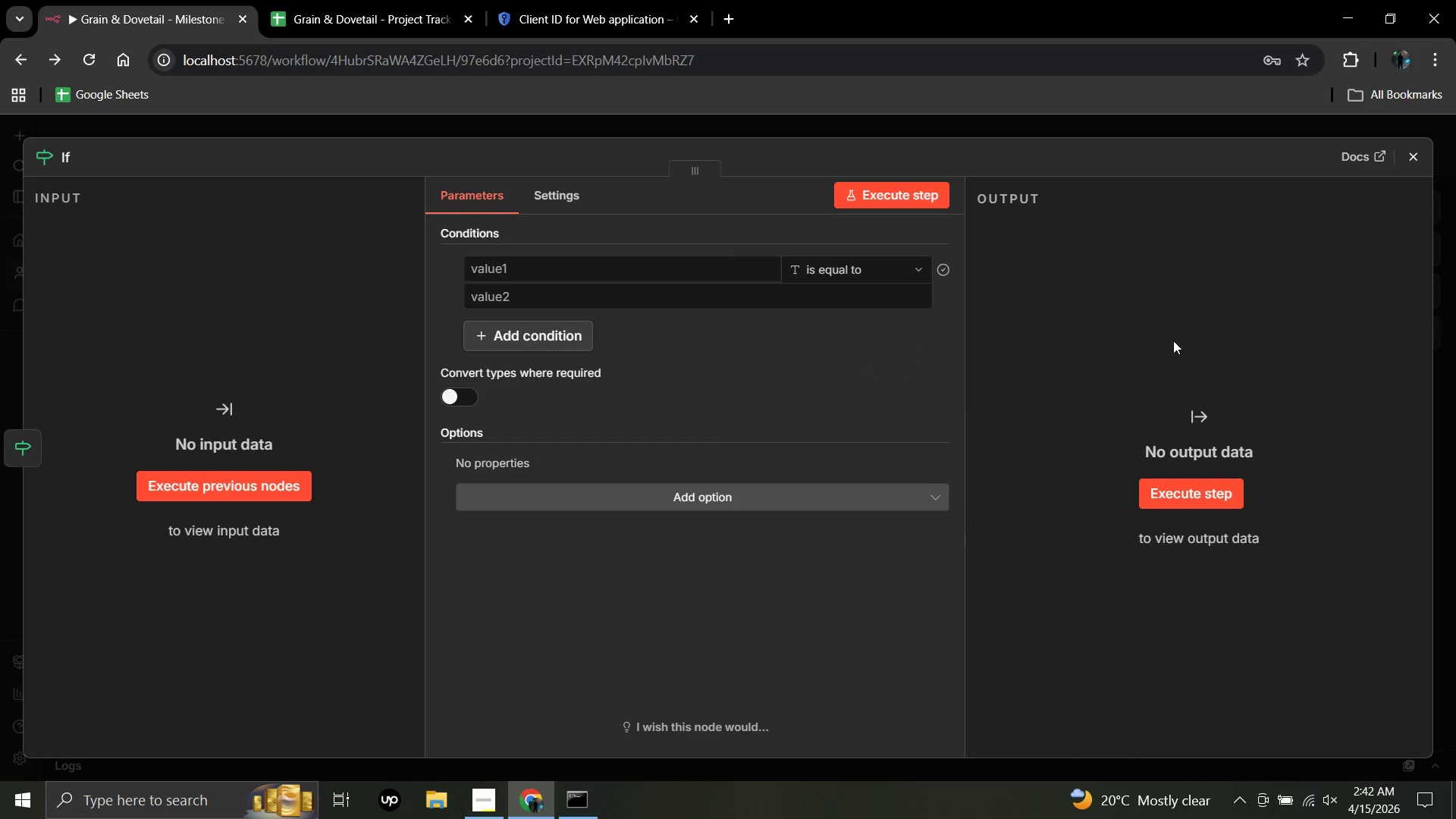 
left_click([71, 155])
 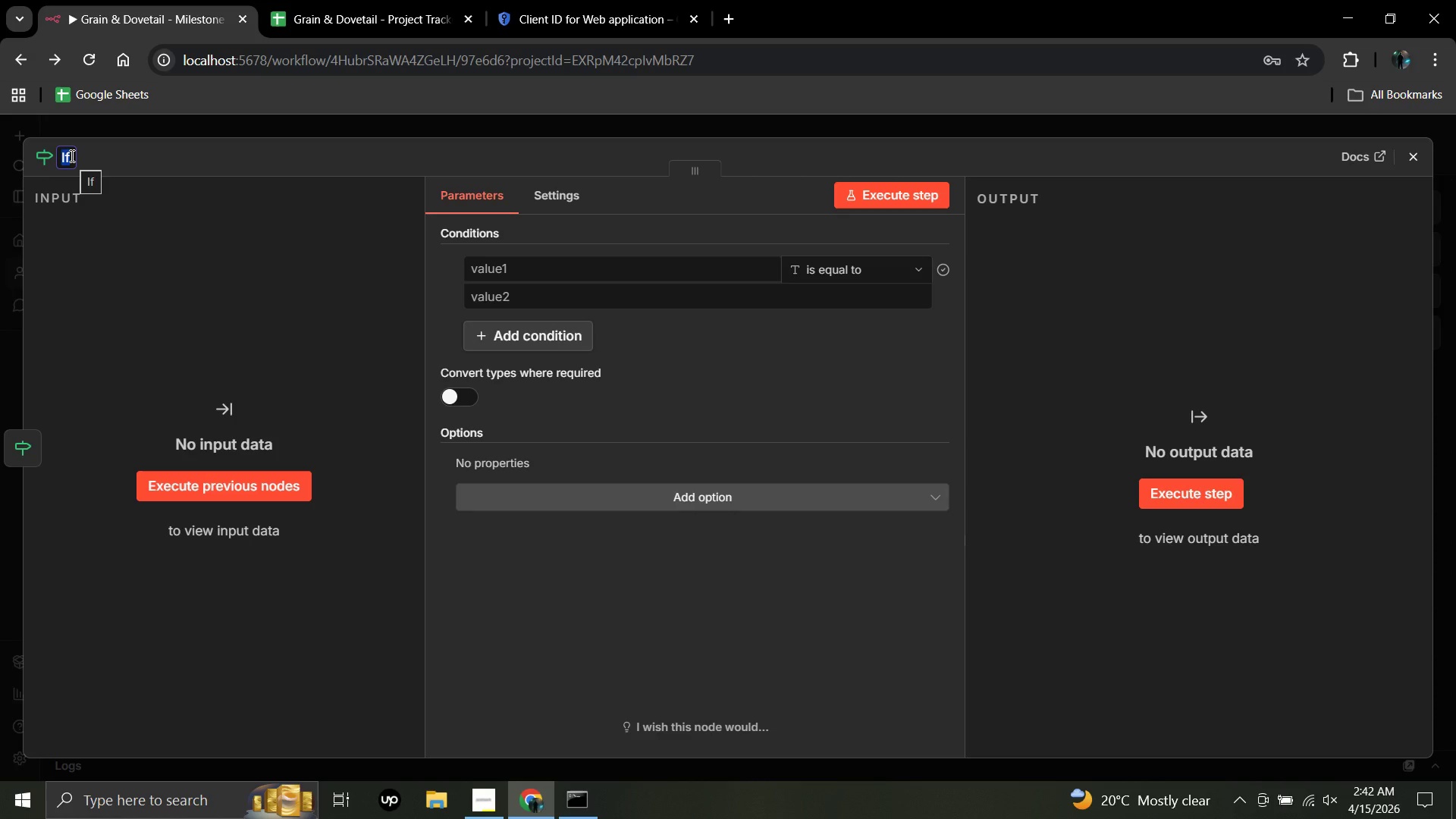 
wait(8.7)
 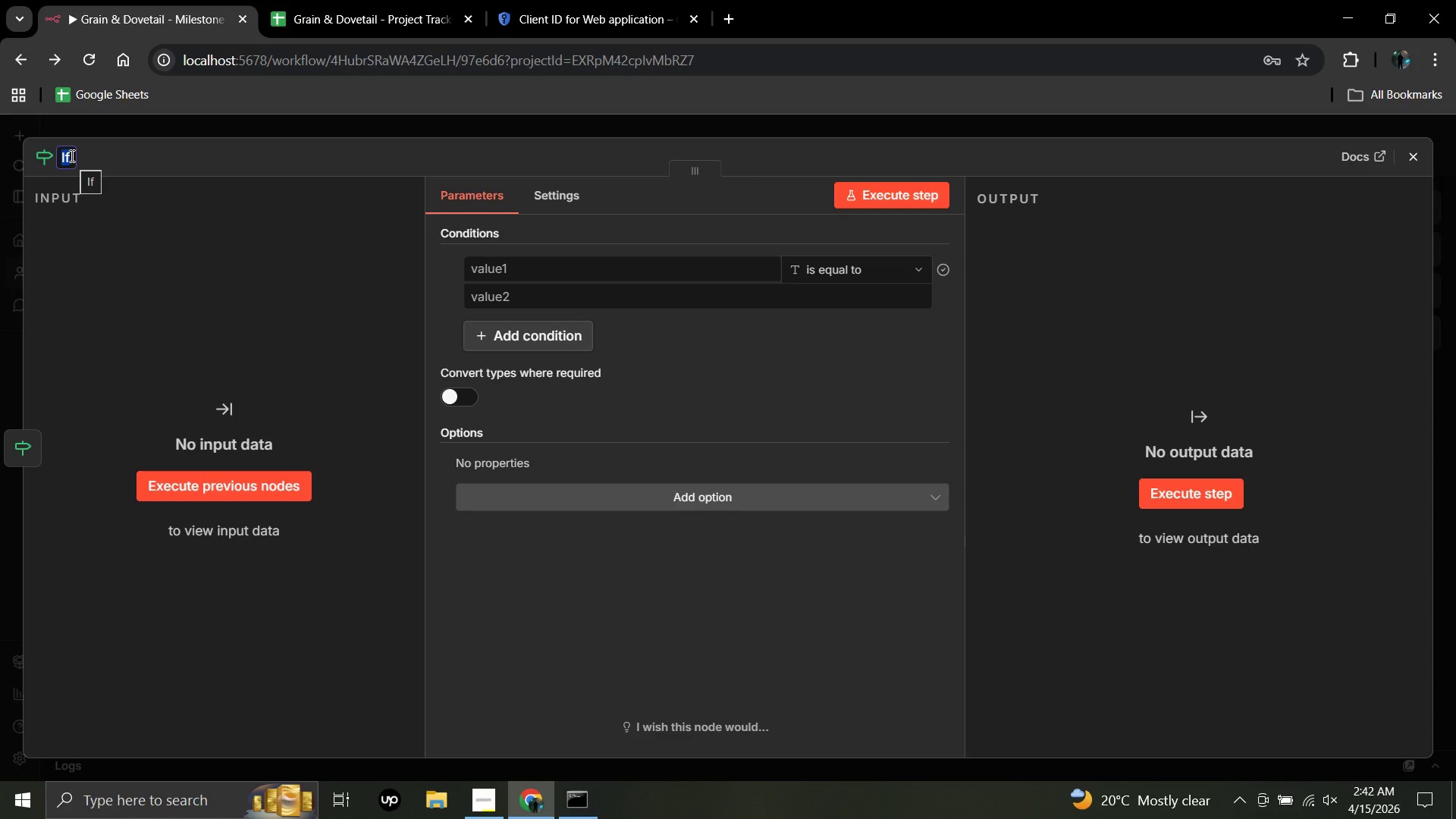 
key(Backspace)
type(Email Present?)
 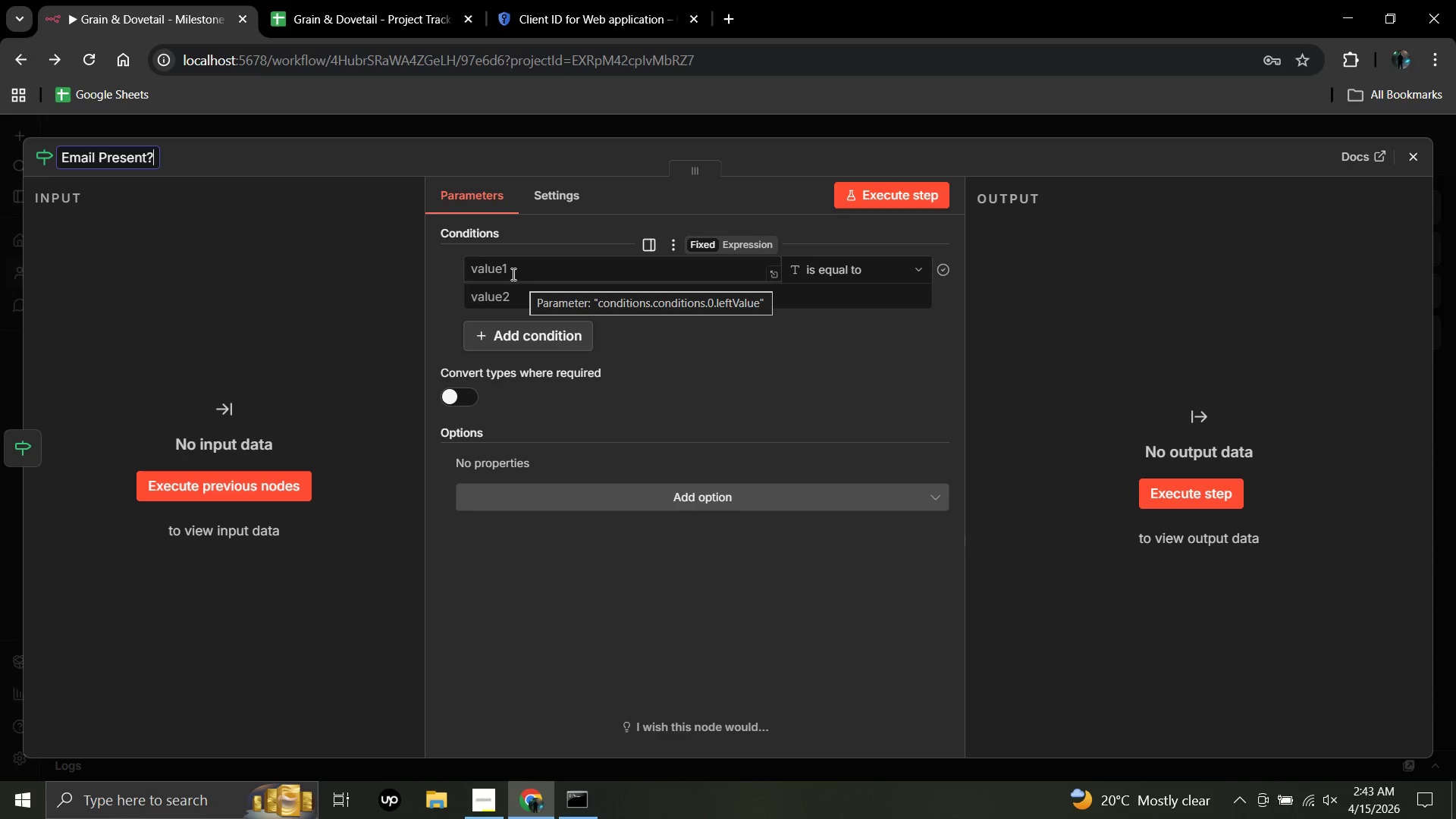 
wait(49.55)
 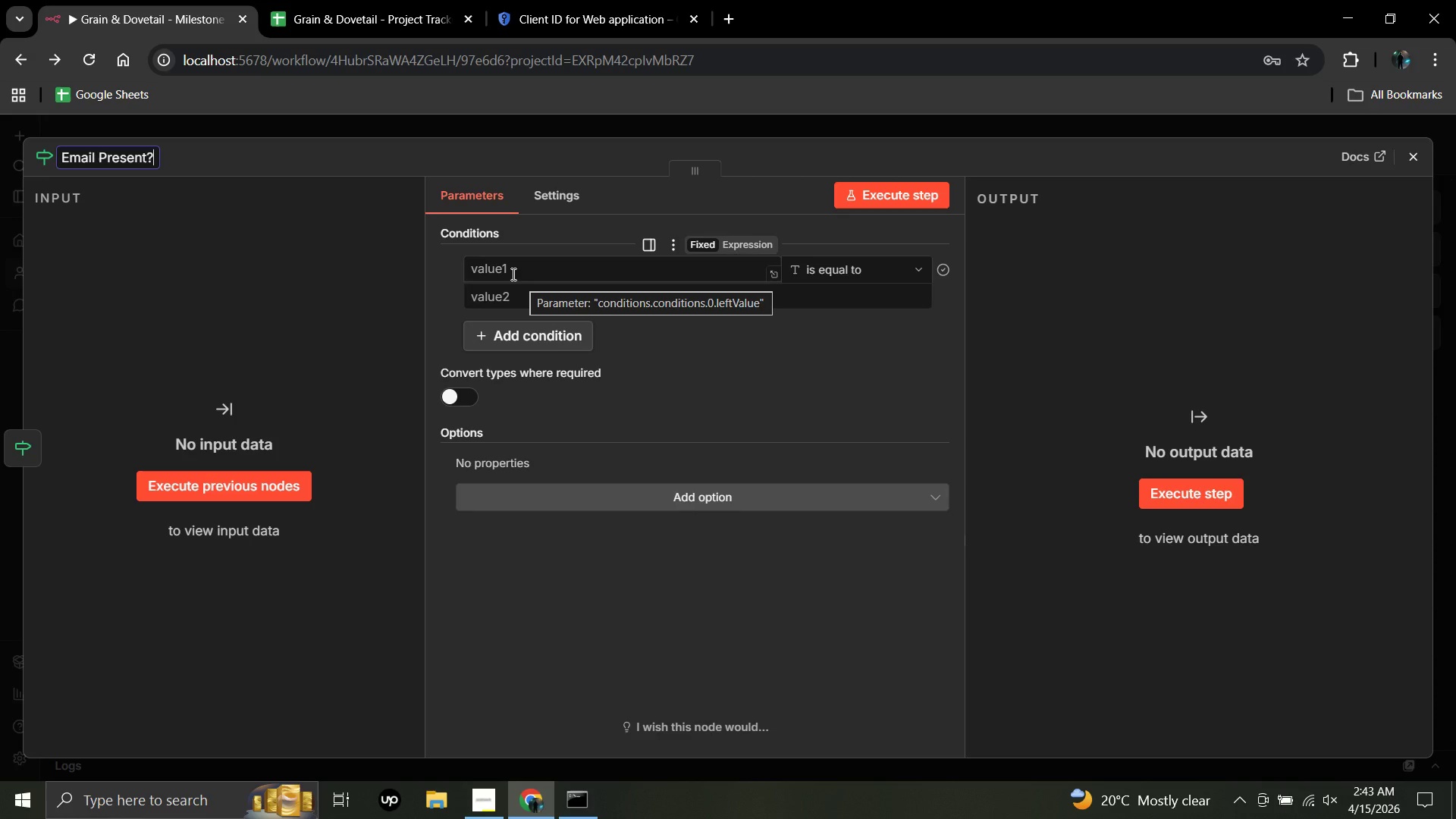 
left_click([512, 271])
 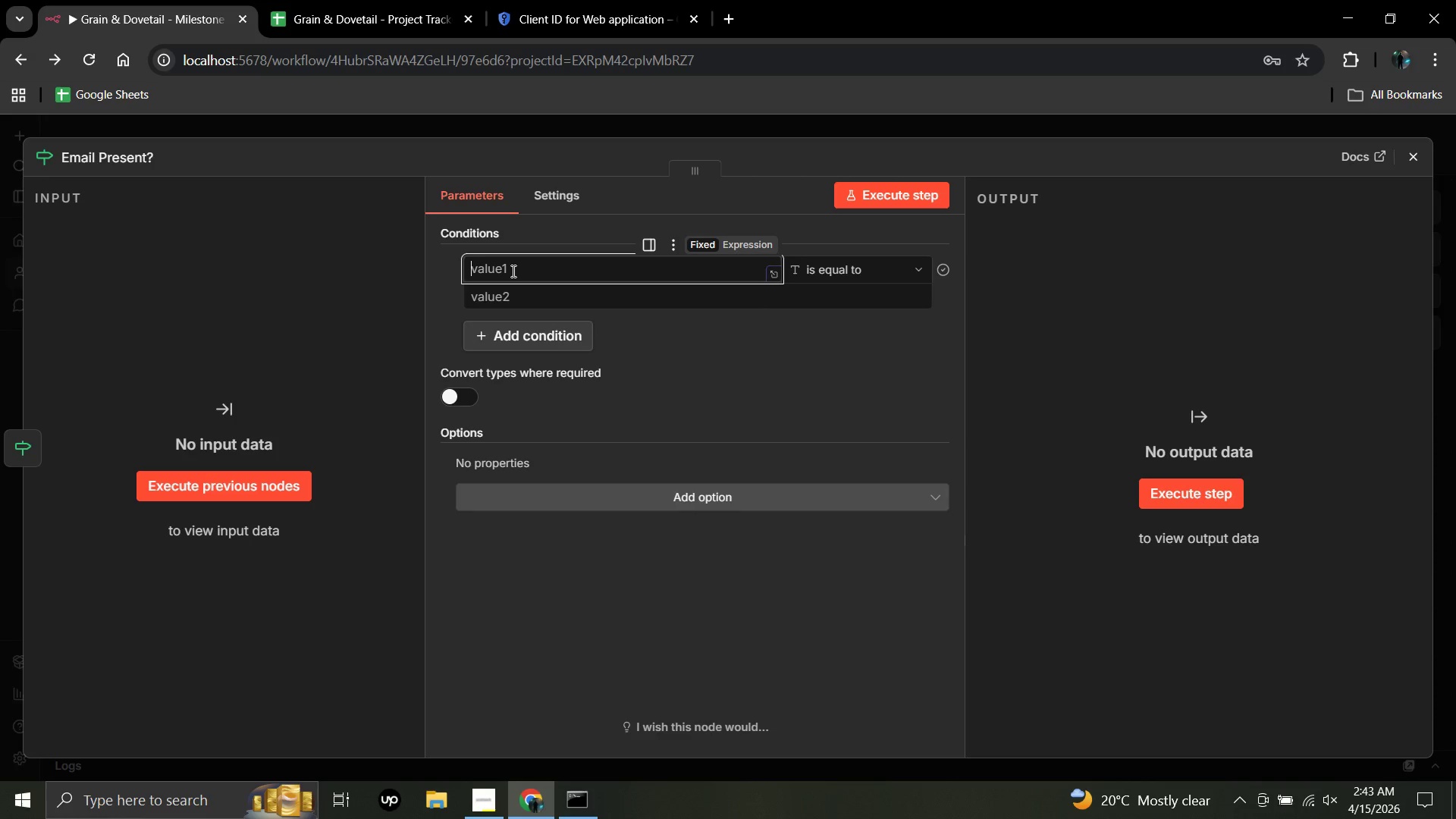 
key(Shift+BracketLeft)
 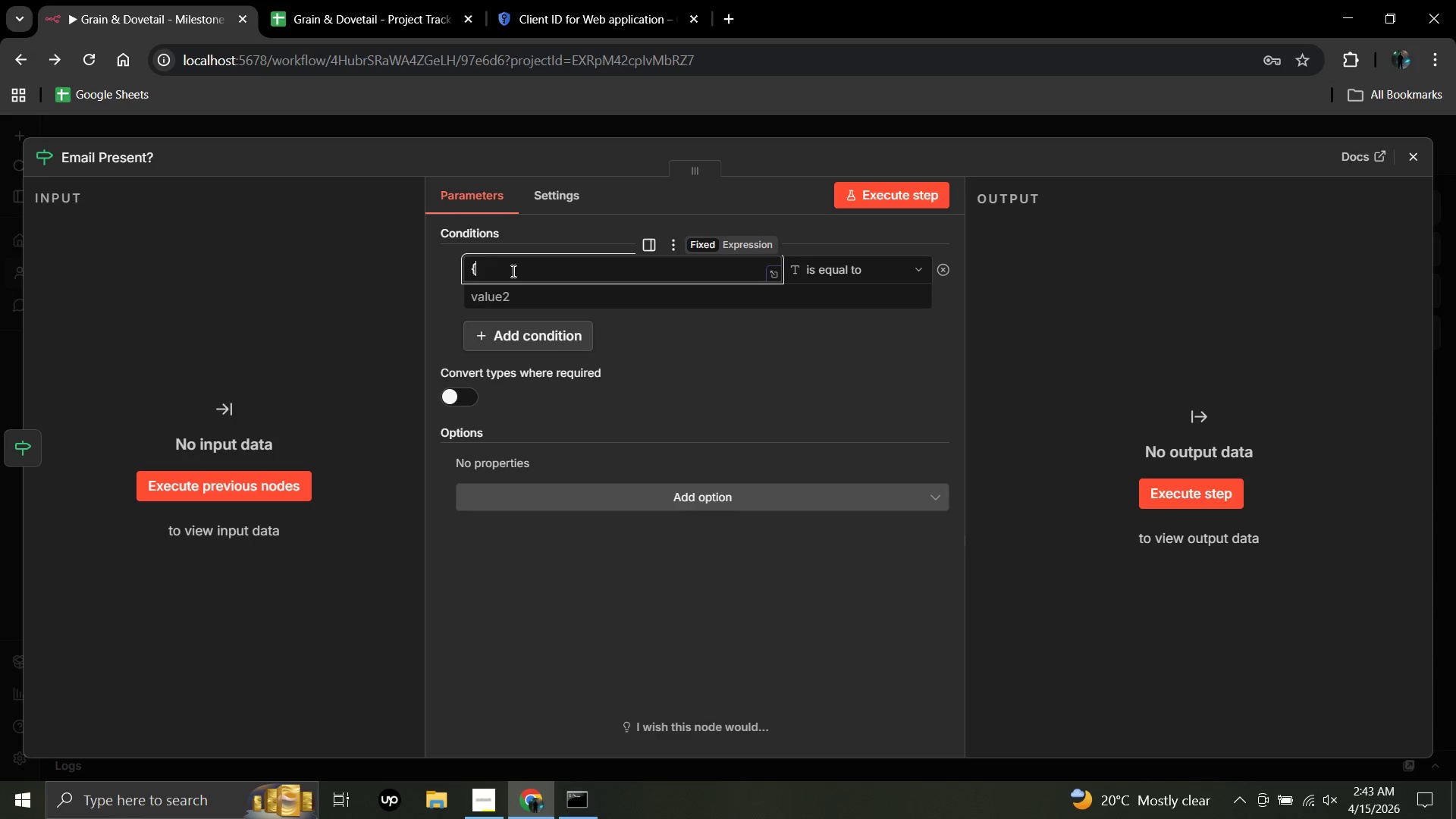 
key(Shift+BracketLeft)
 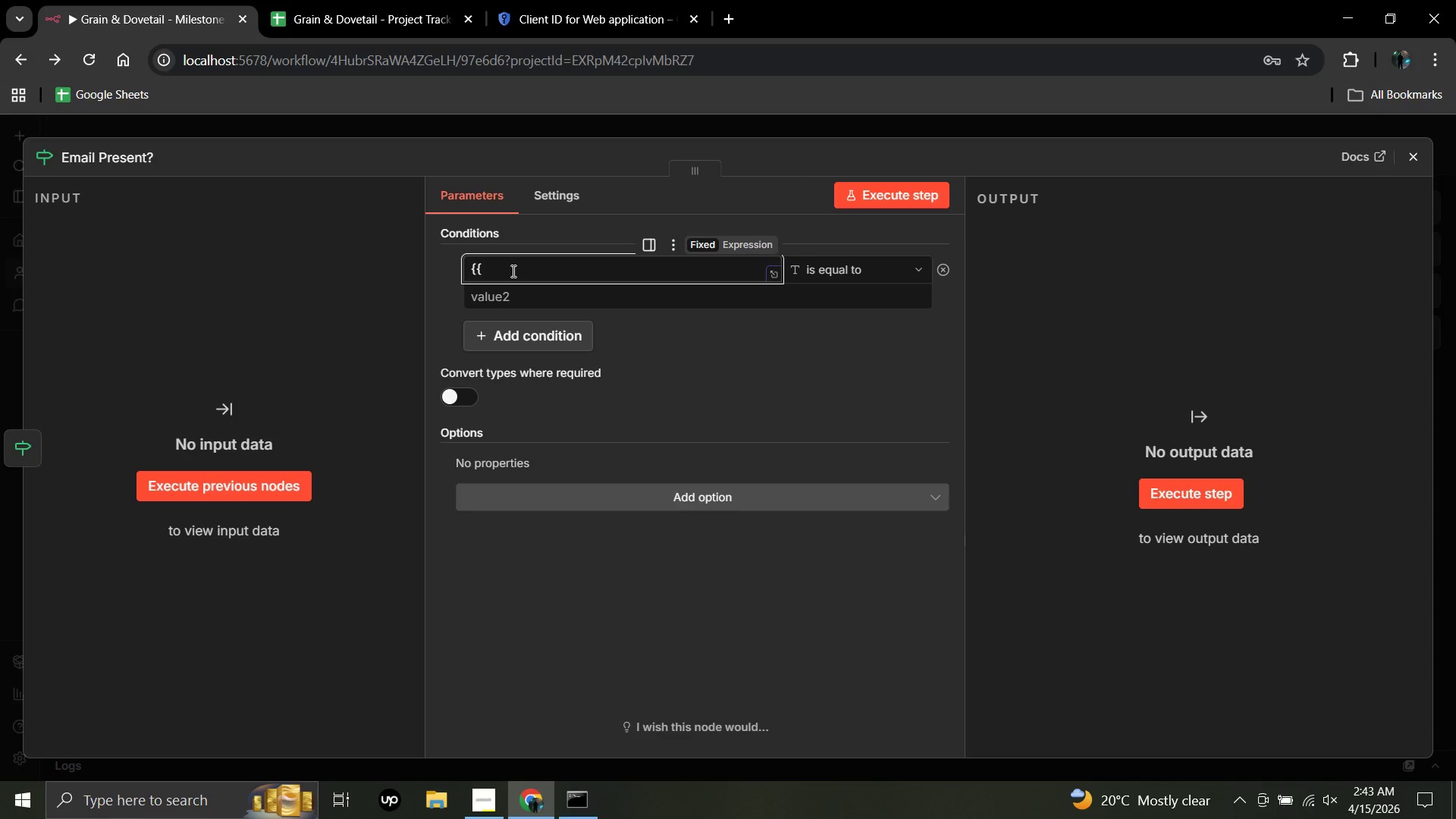 
hold_key(key=ShiftRight, duration=0.97)
 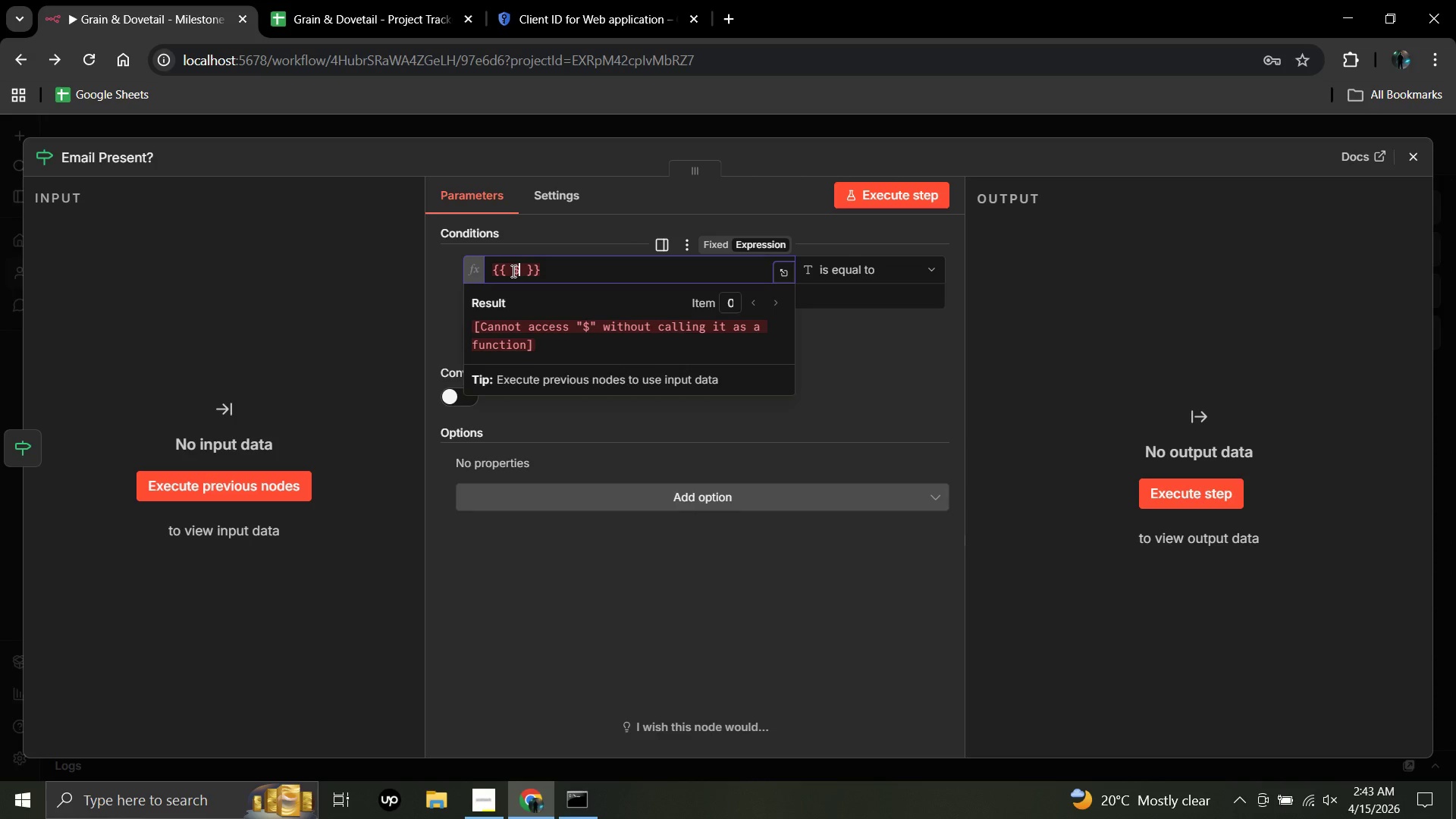 
hold_key(key=4, duration=0.41)
 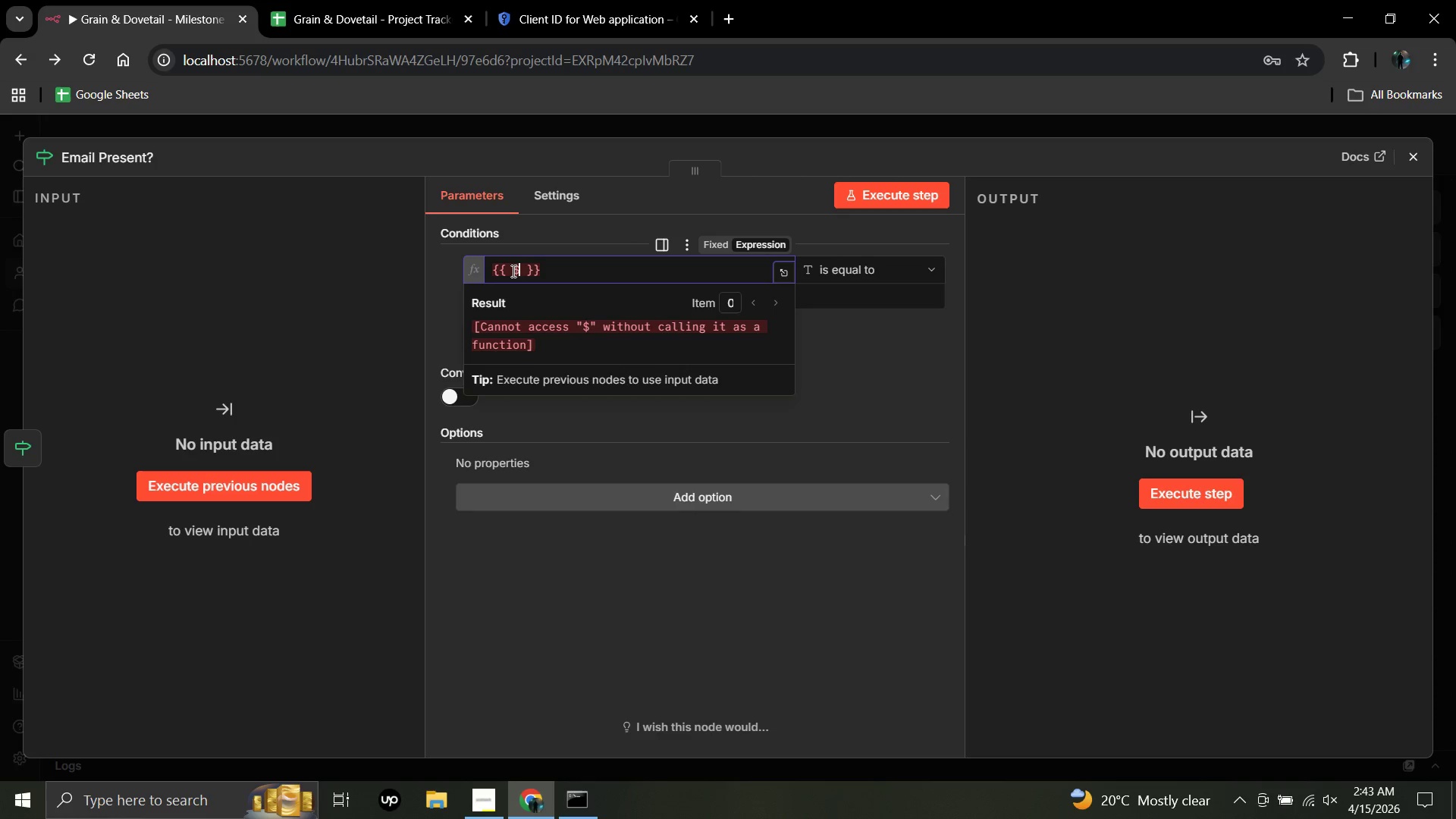 
type(json.Email)
 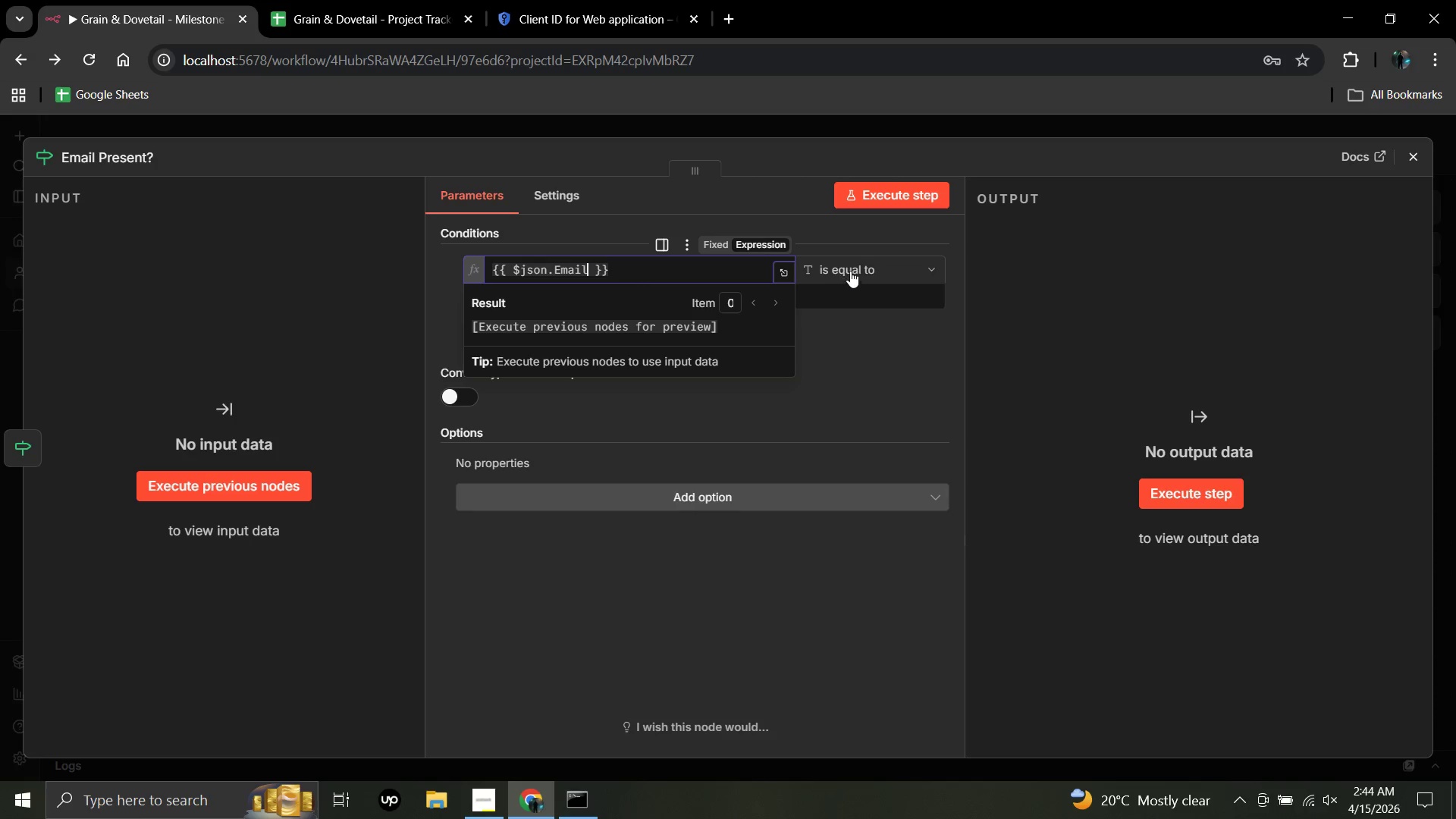 
wait(6.11)
 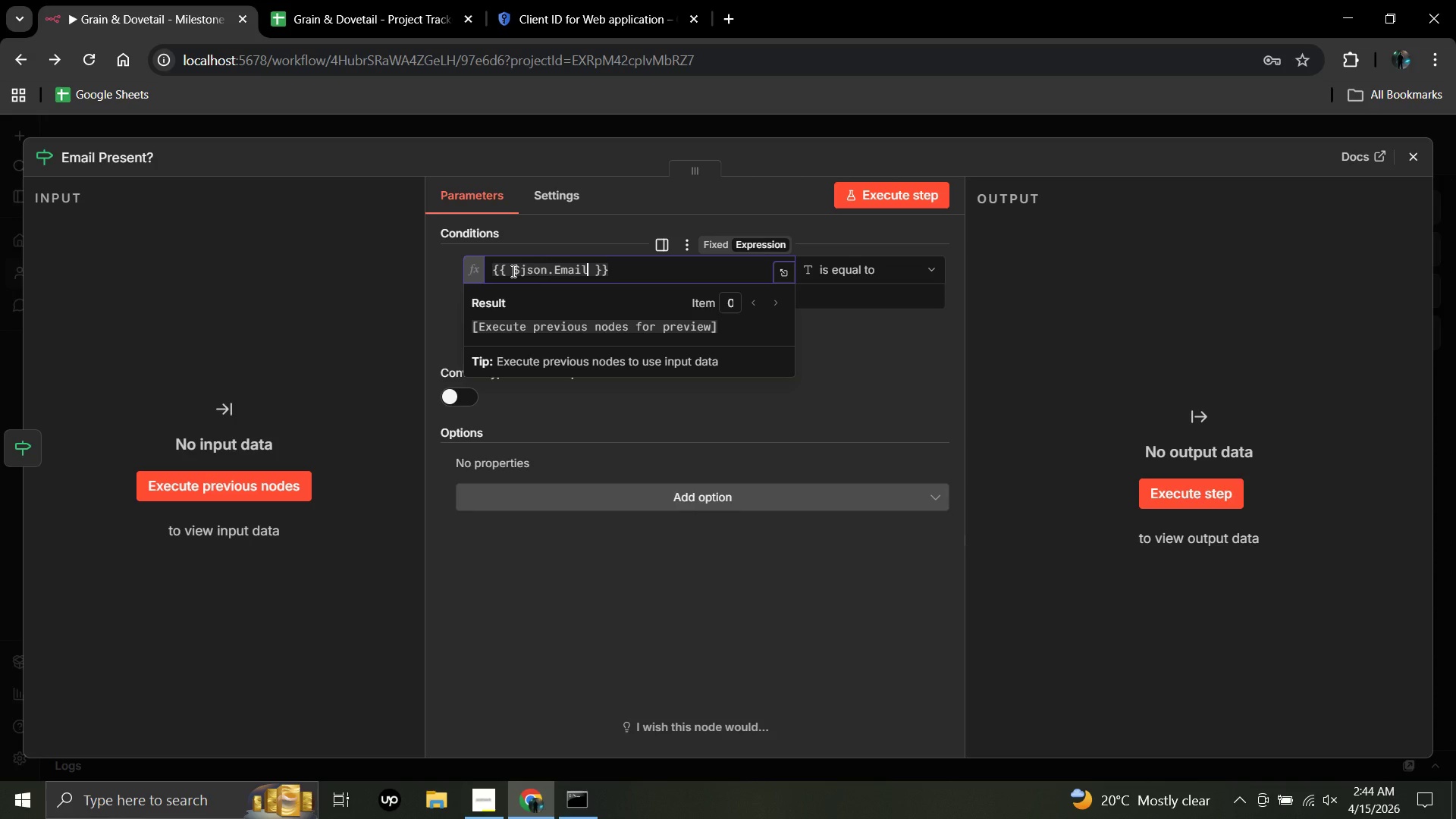 
left_click([934, 268])
 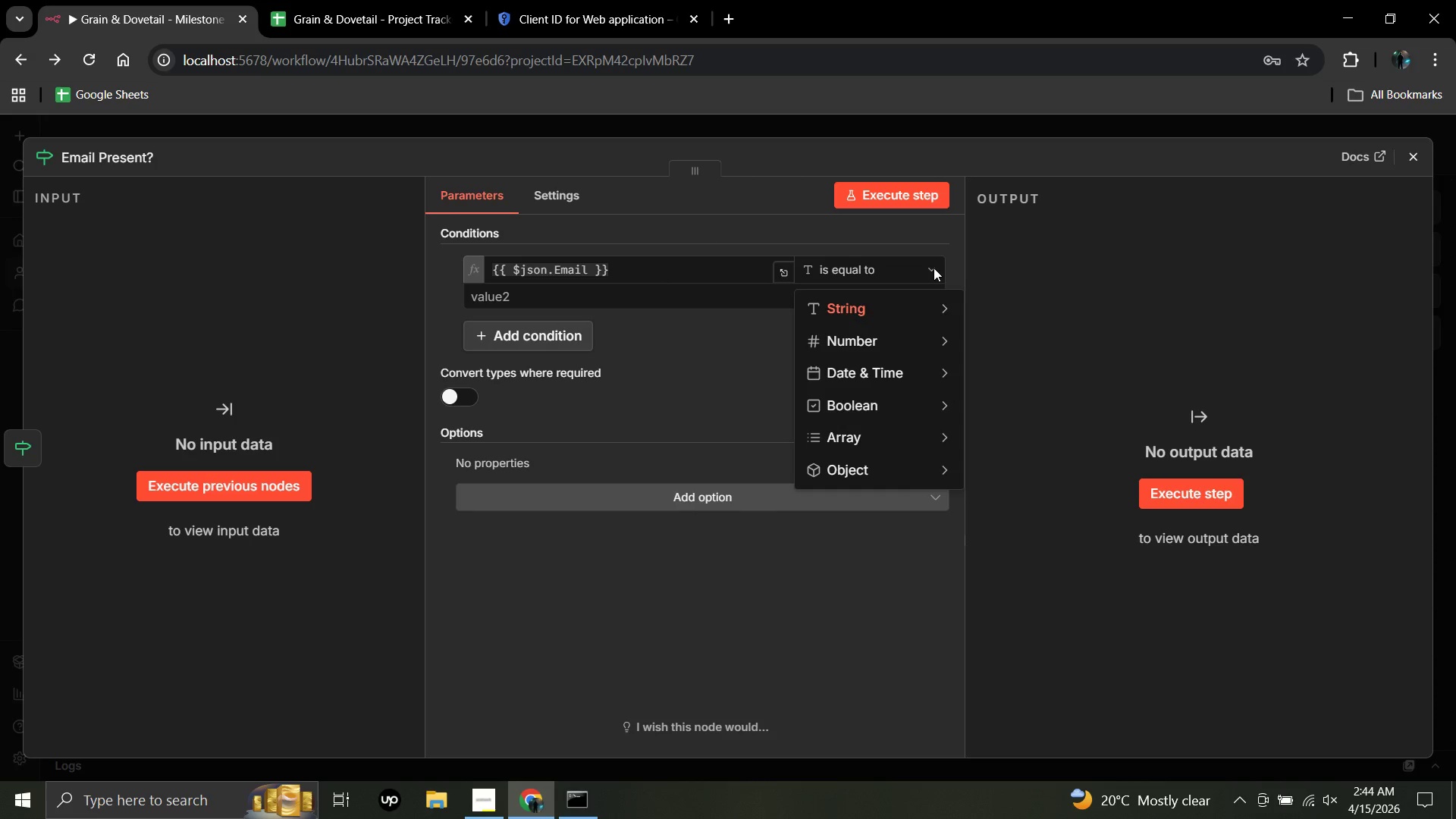 
mouse_move([942, 310])
 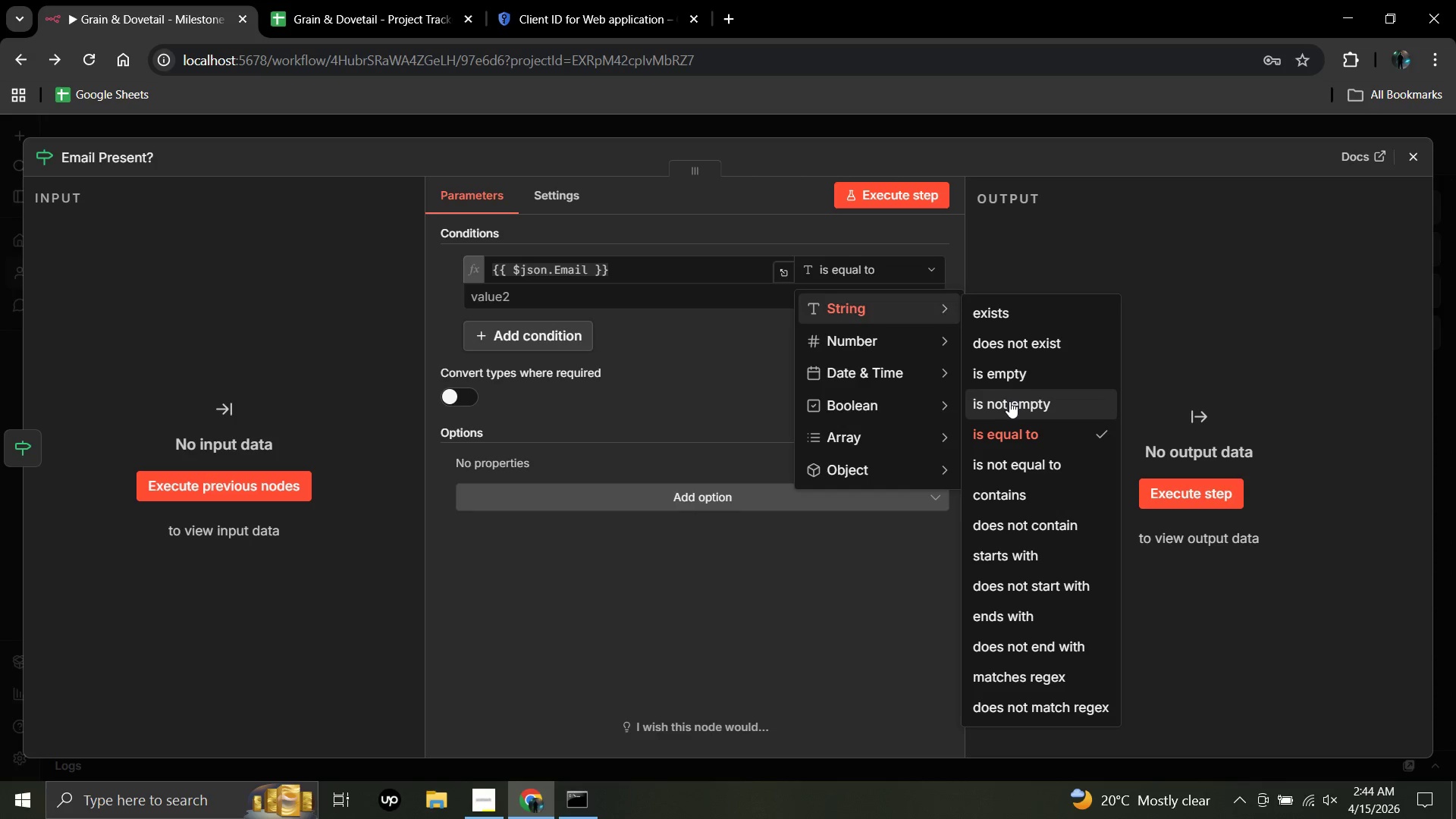 
left_click([1009, 401])
 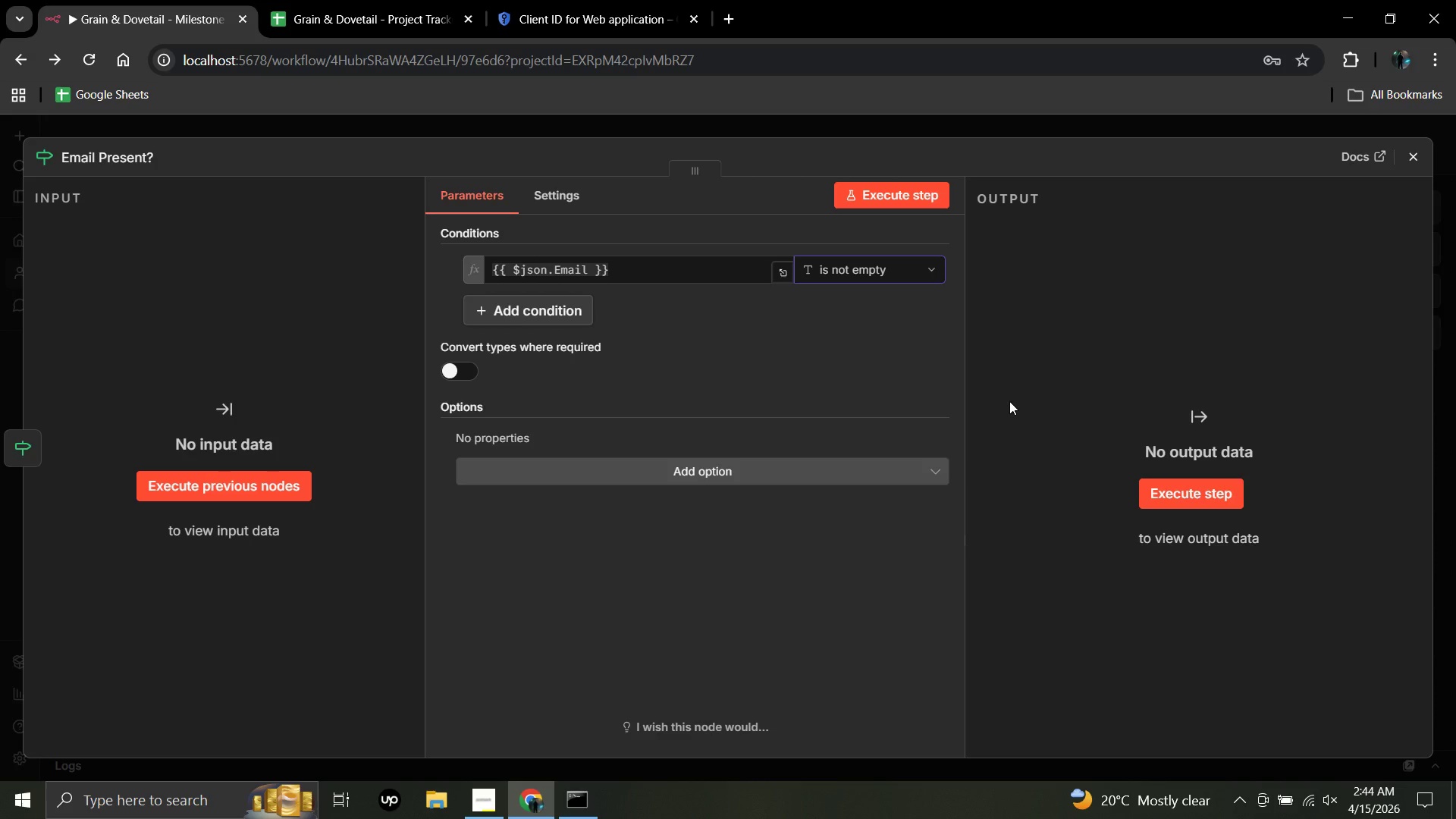 
wait(11.95)
 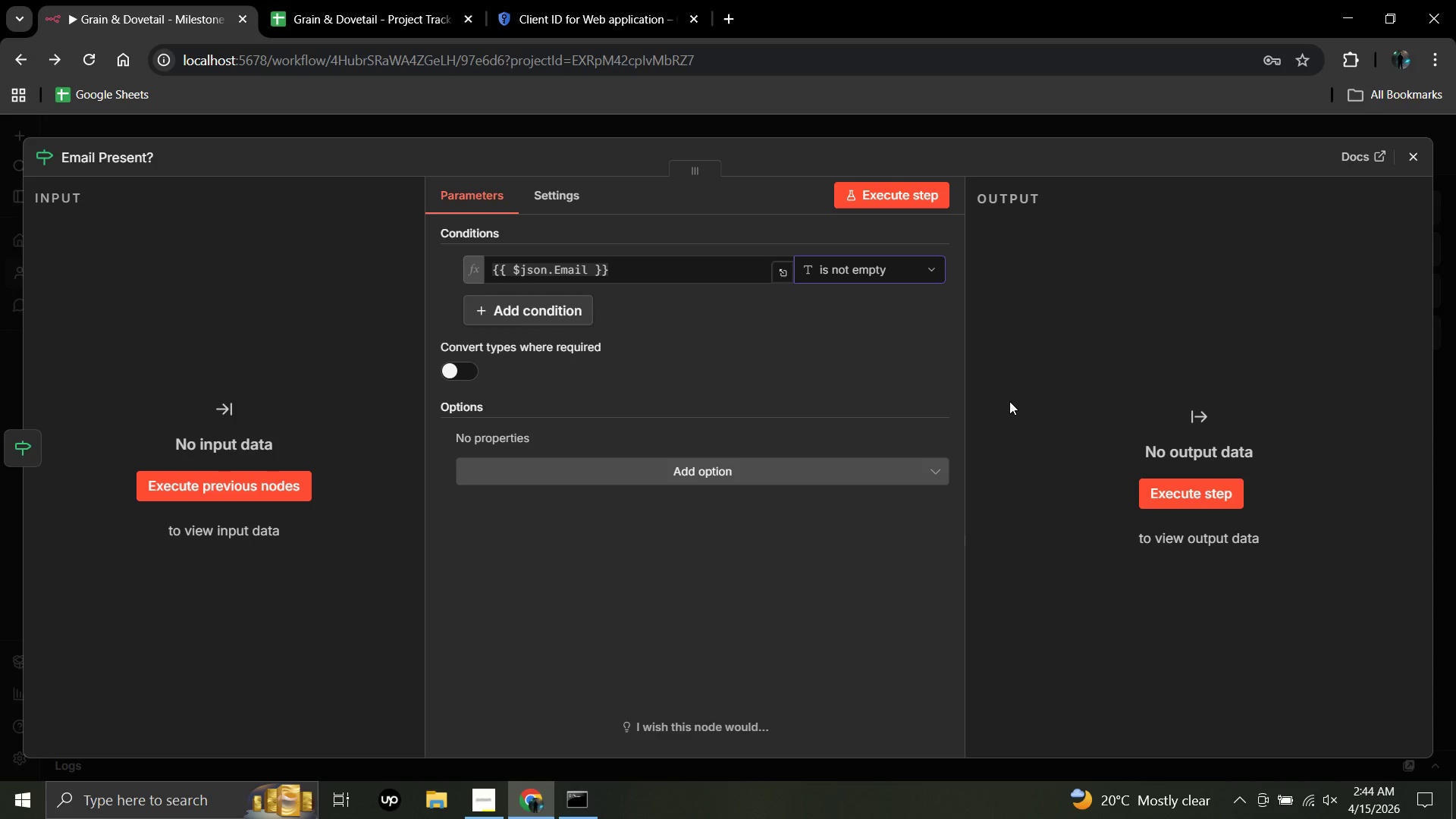 
left_click([1415, 155])
 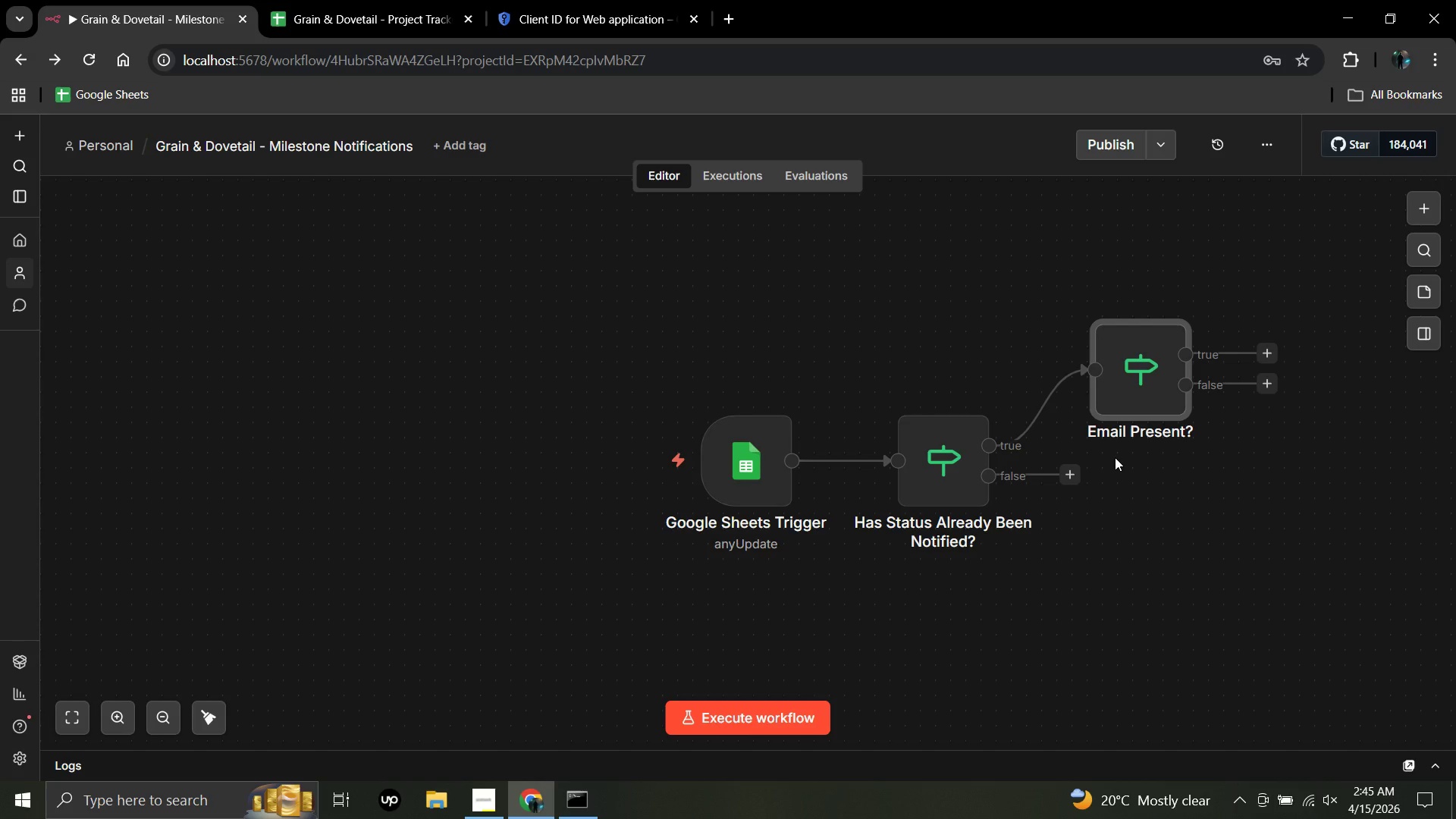 
wait(51.55)
 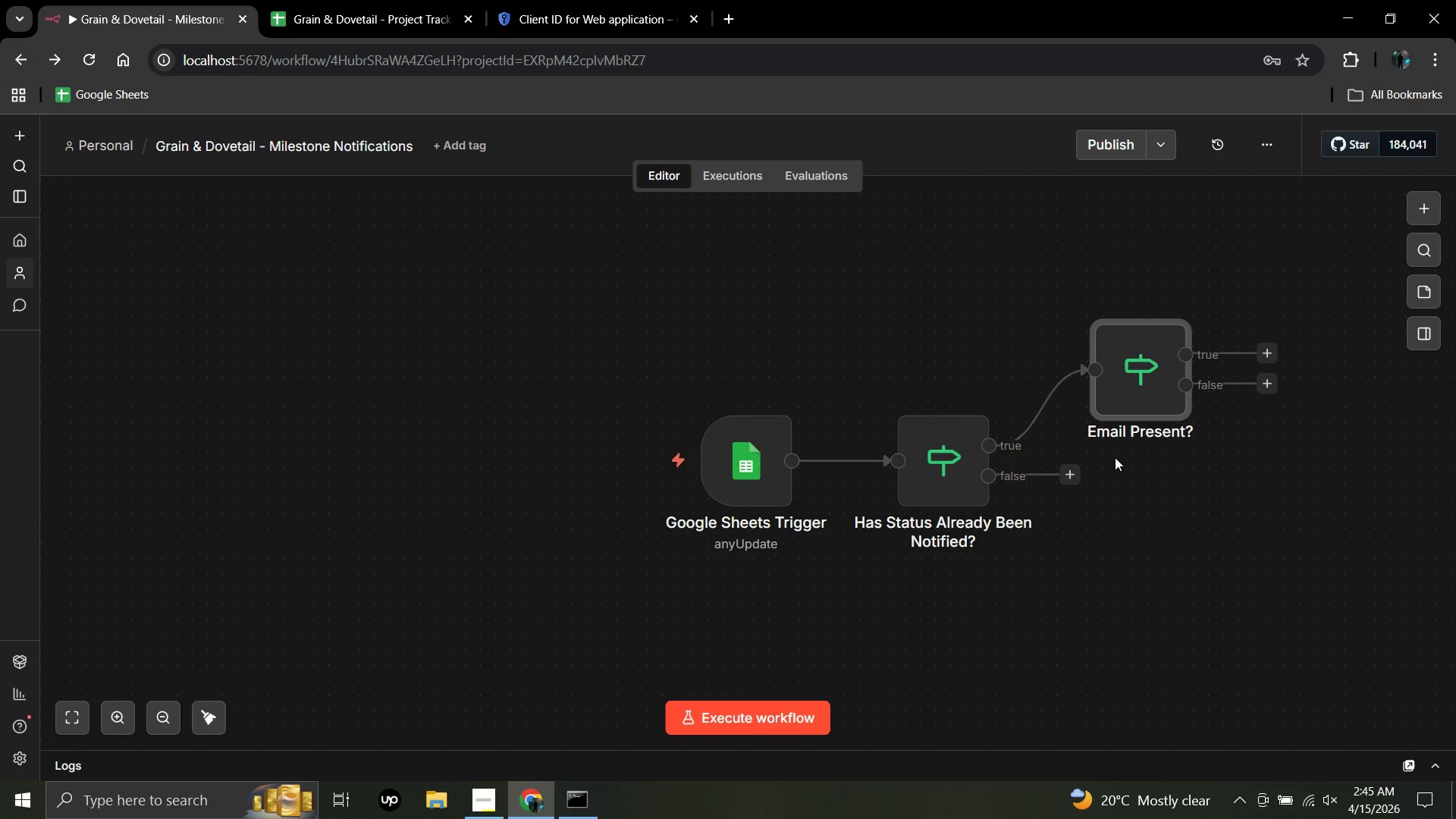 
left_click([1269, 353])
 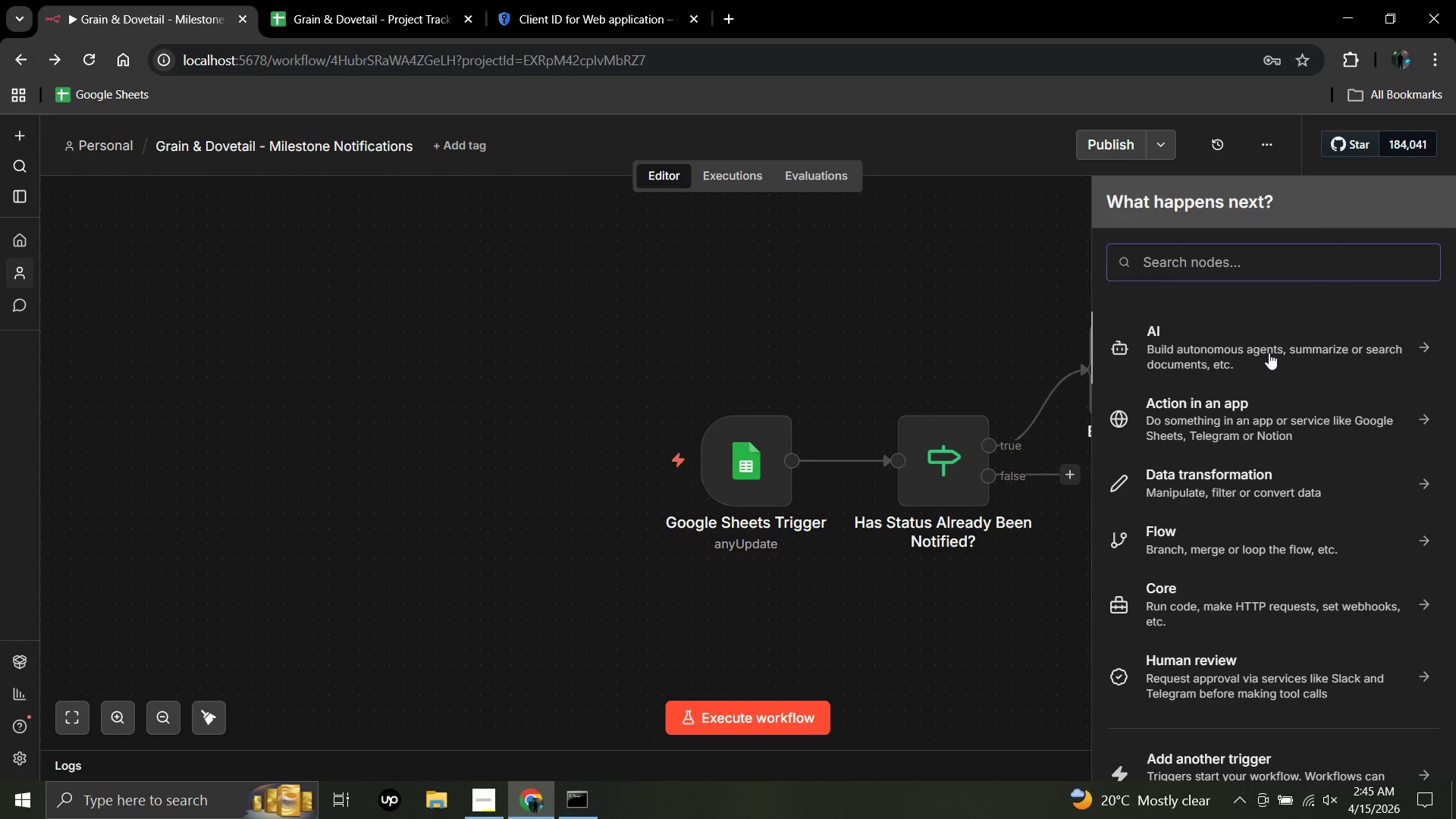 
wait(8.17)
 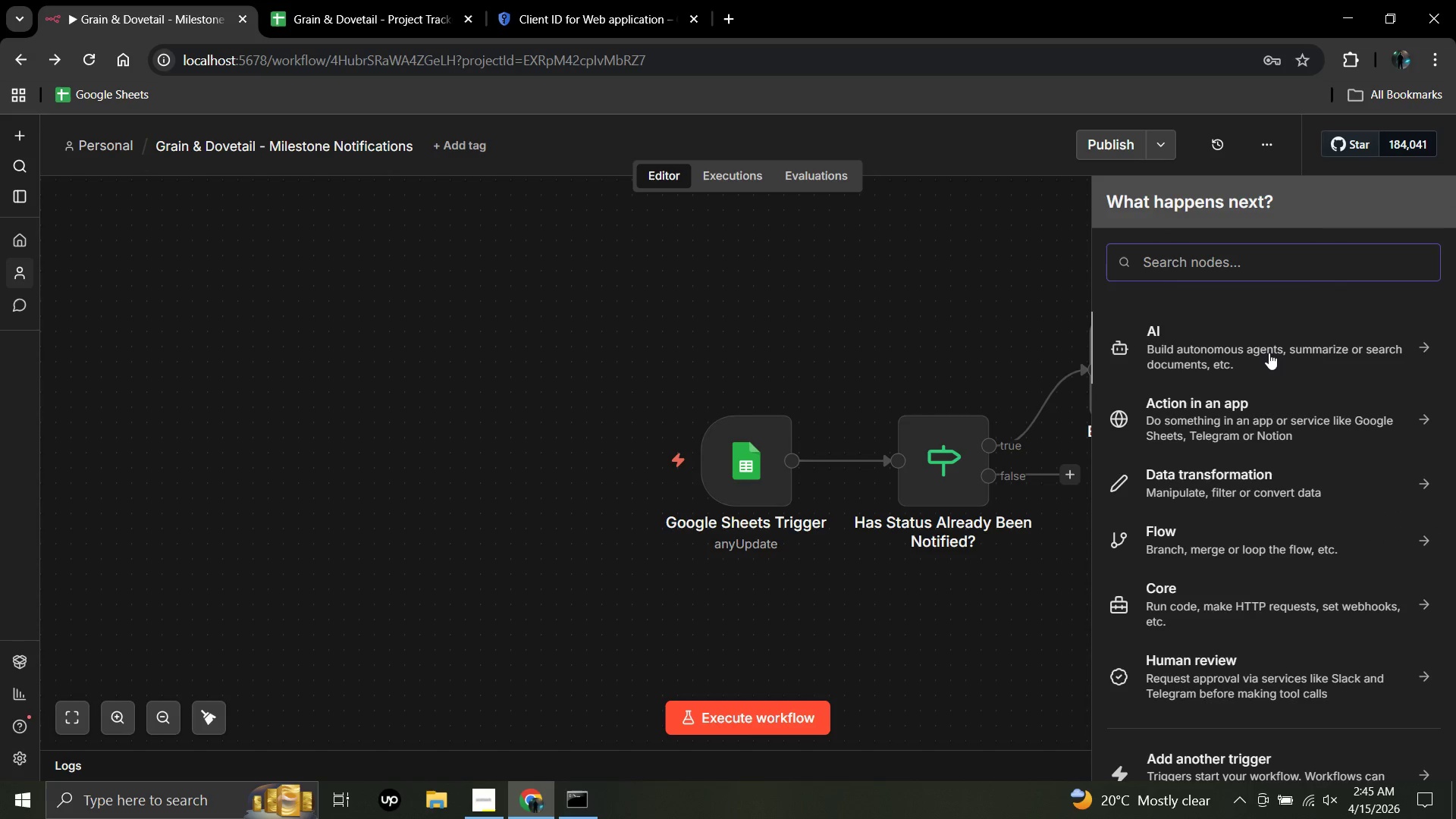 
left_click([1194, 261])
 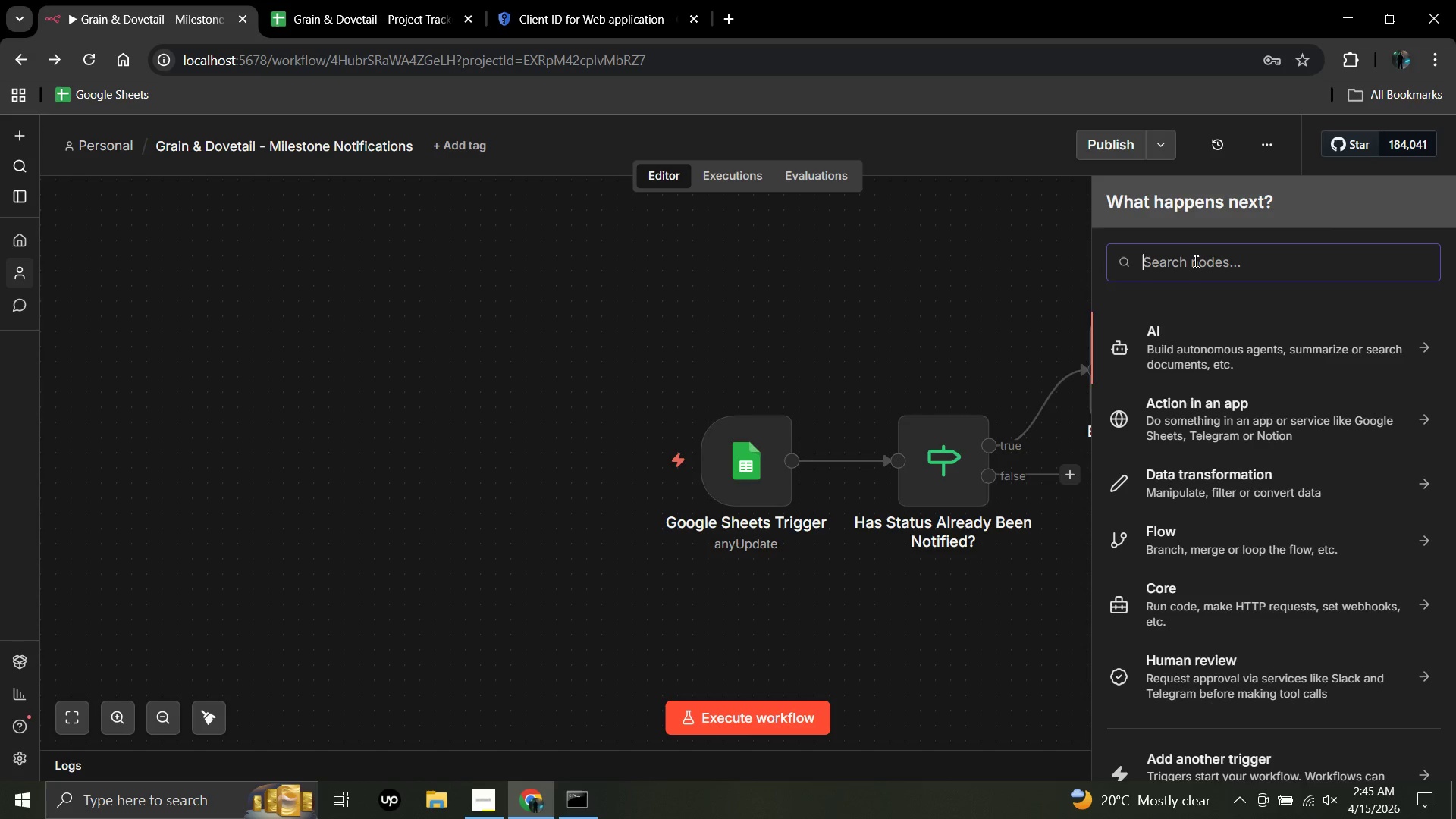 
type(switch)
 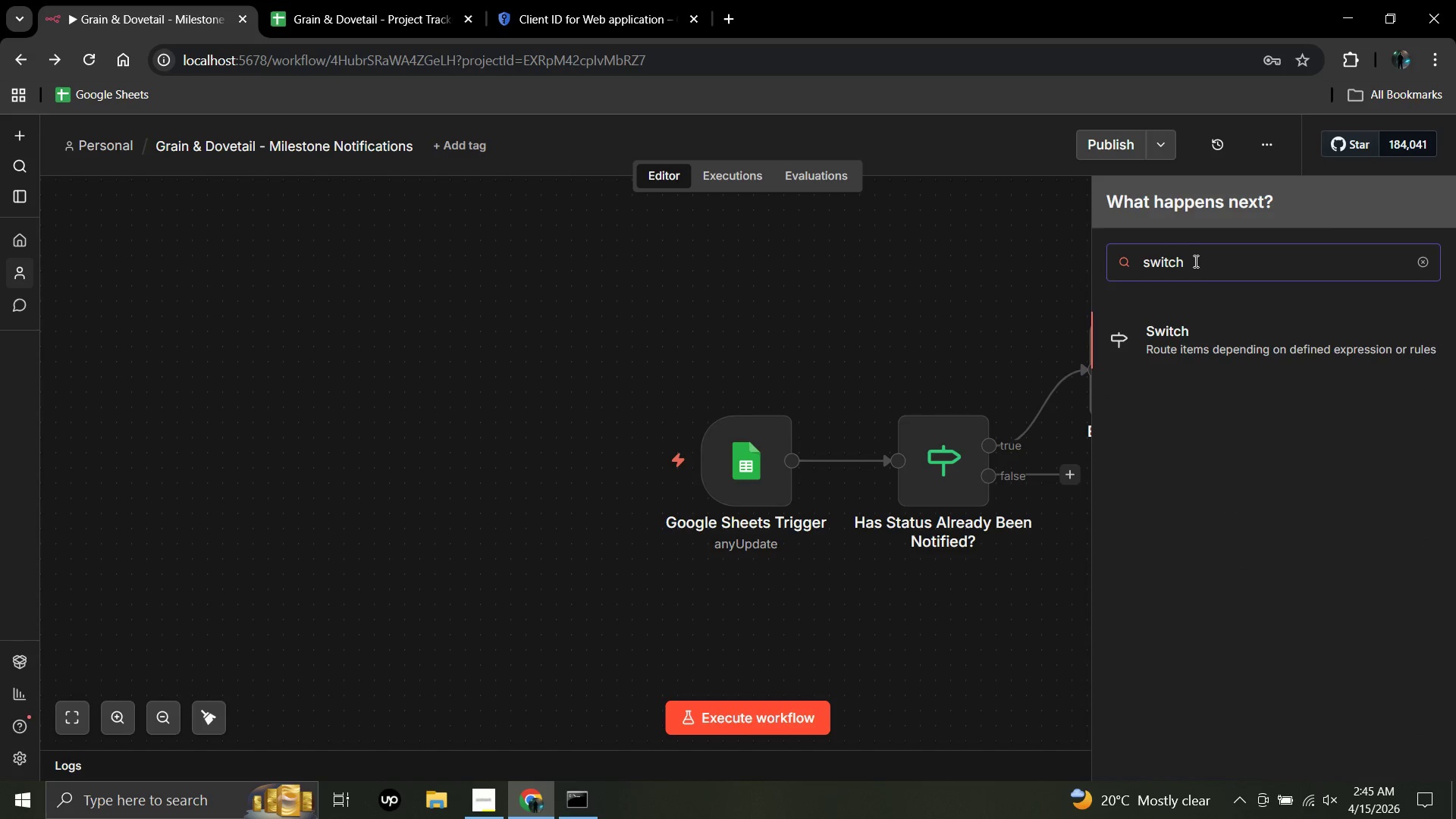 
wait(5.11)
 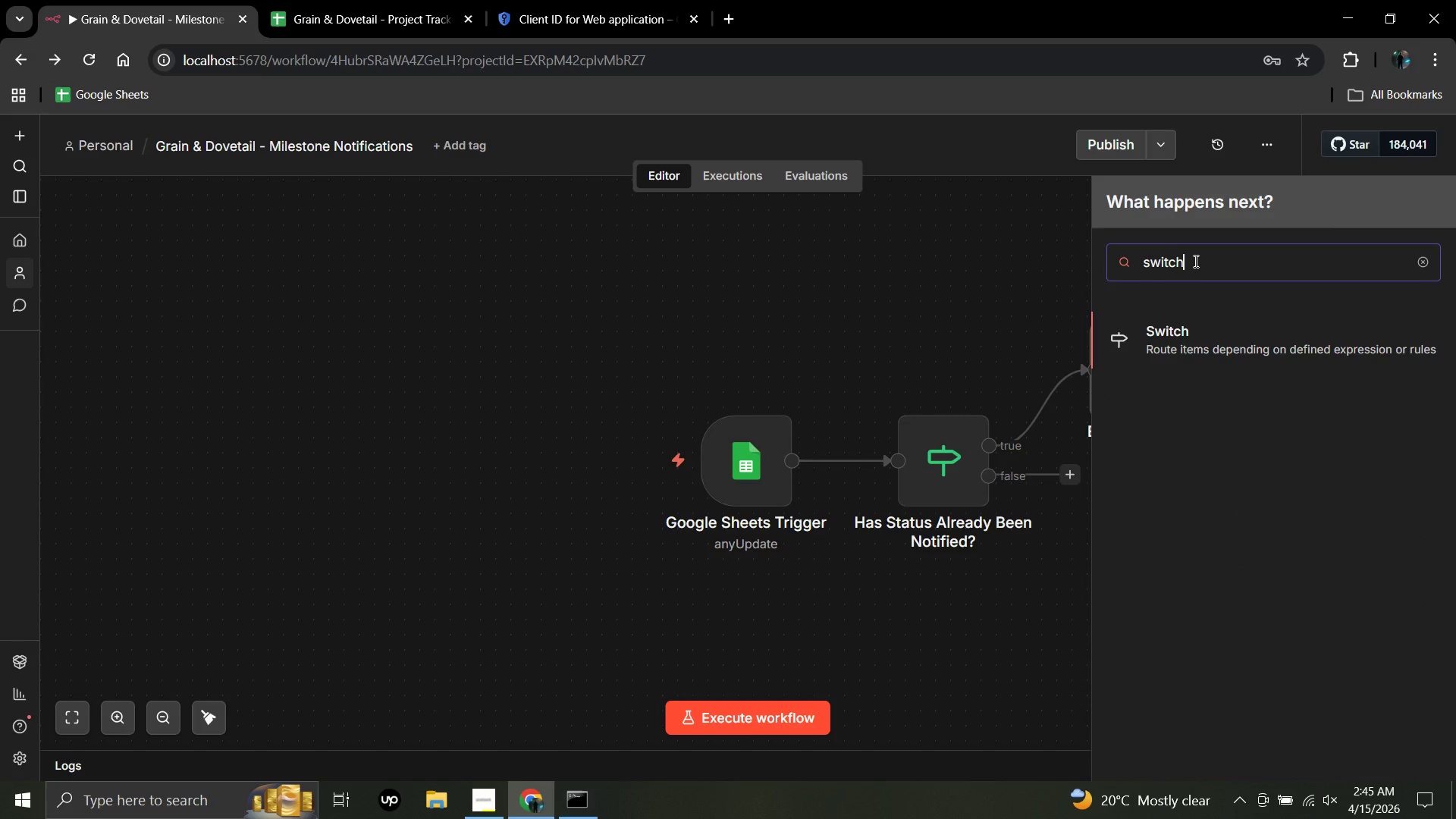 
left_click([1188, 337])
 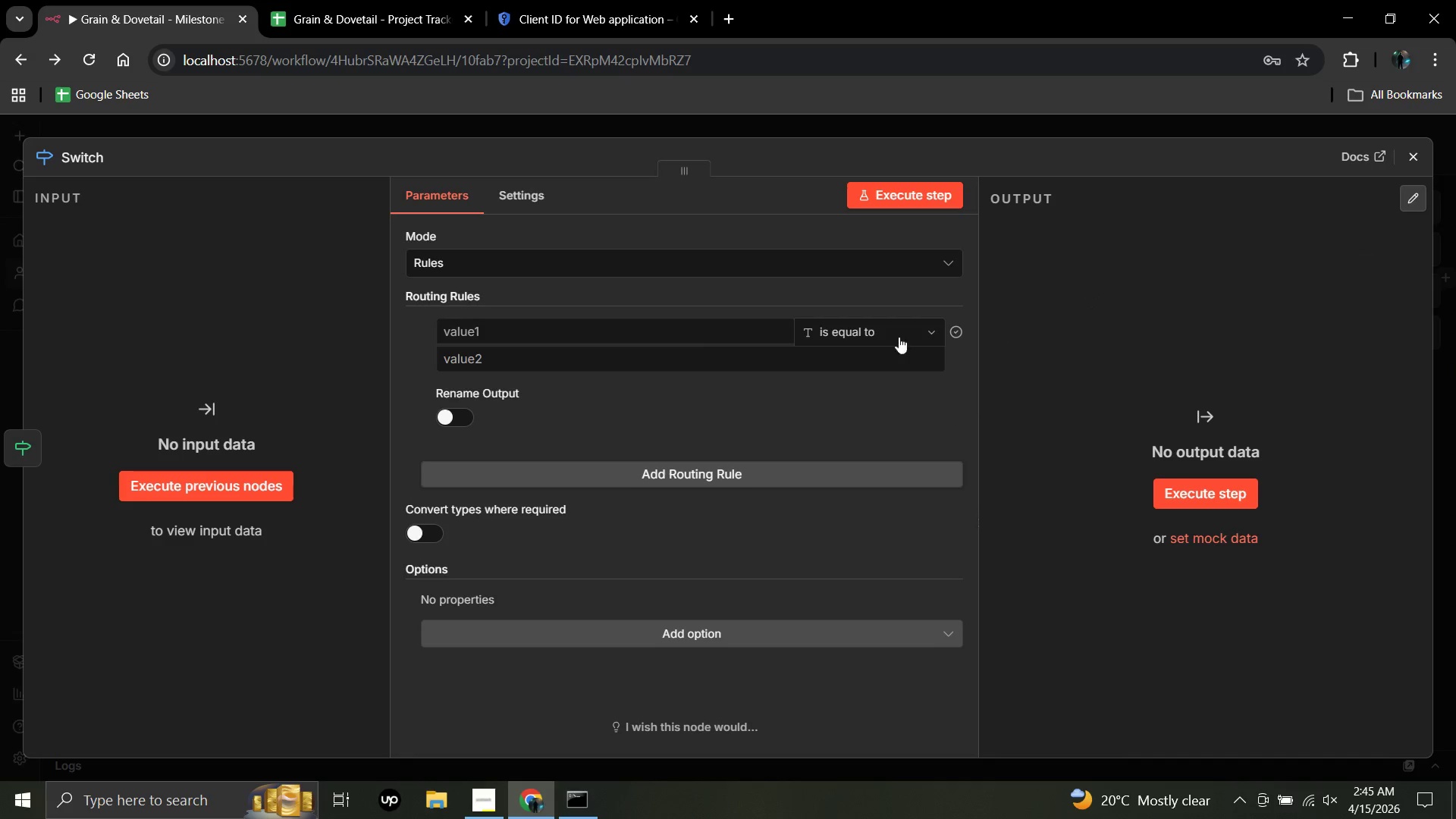 
wait(7.55)
 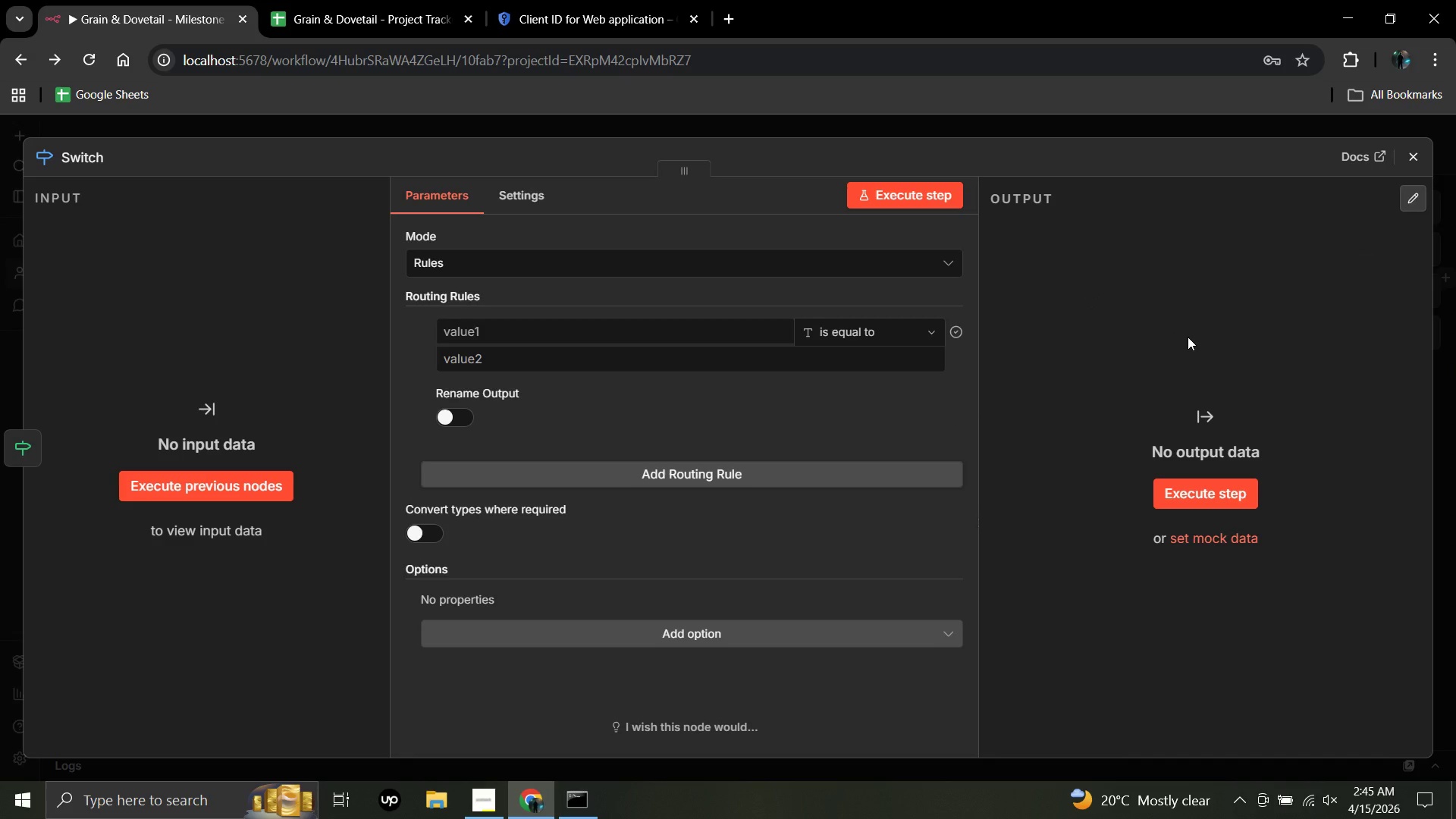 
left_click([104, 157])
 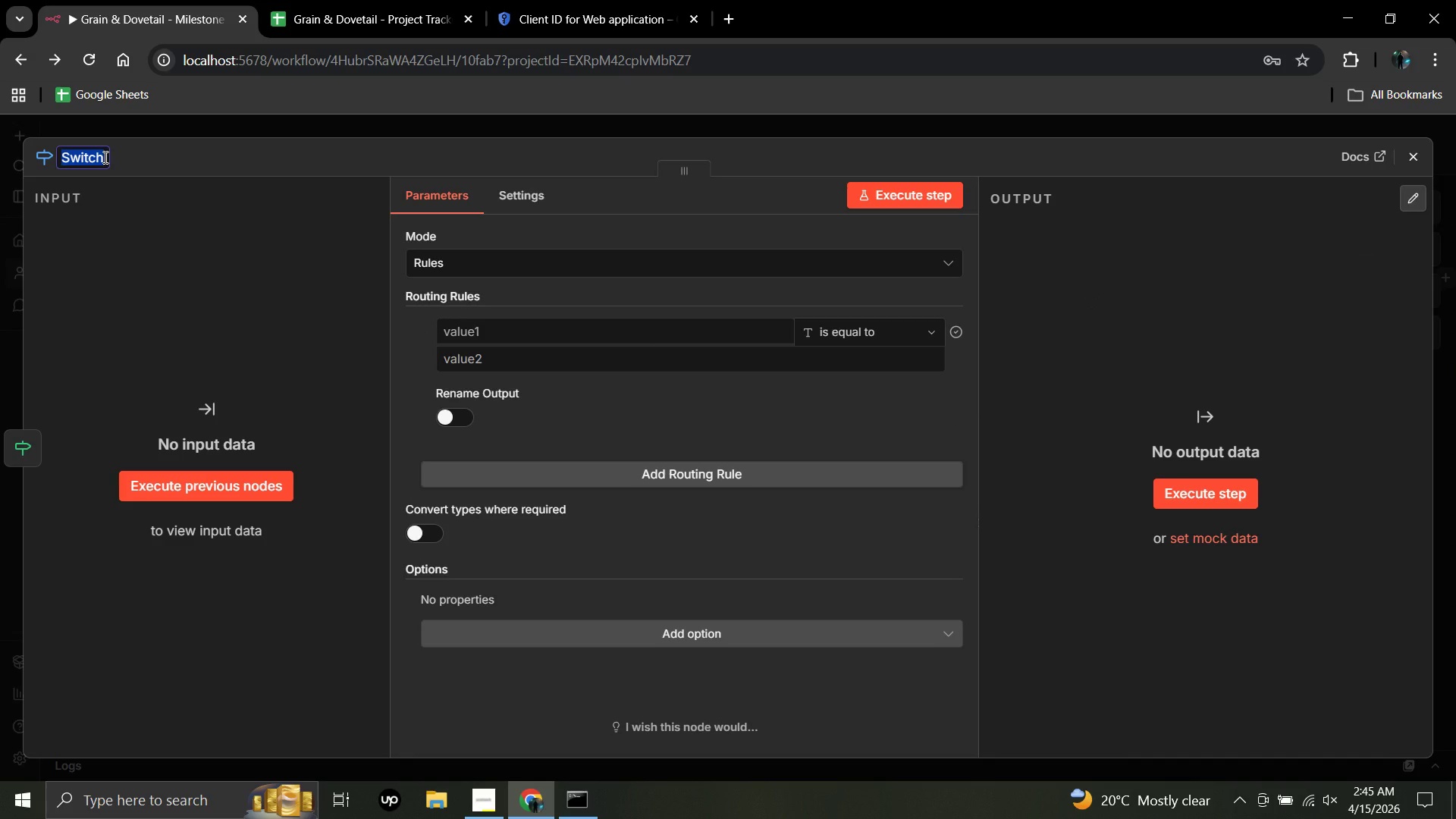 
key(Backspace)
 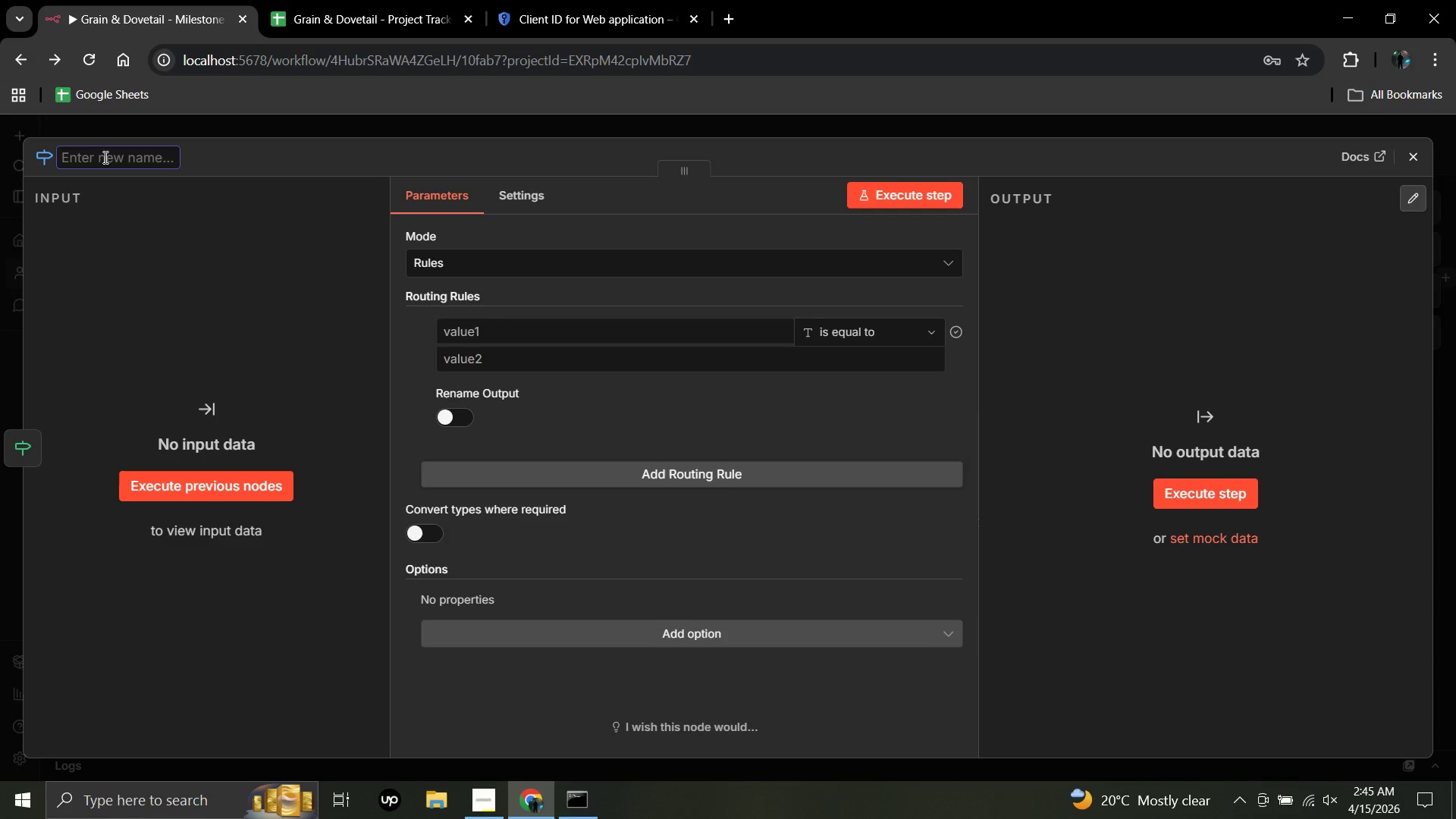 
type(Route by Current Status)
 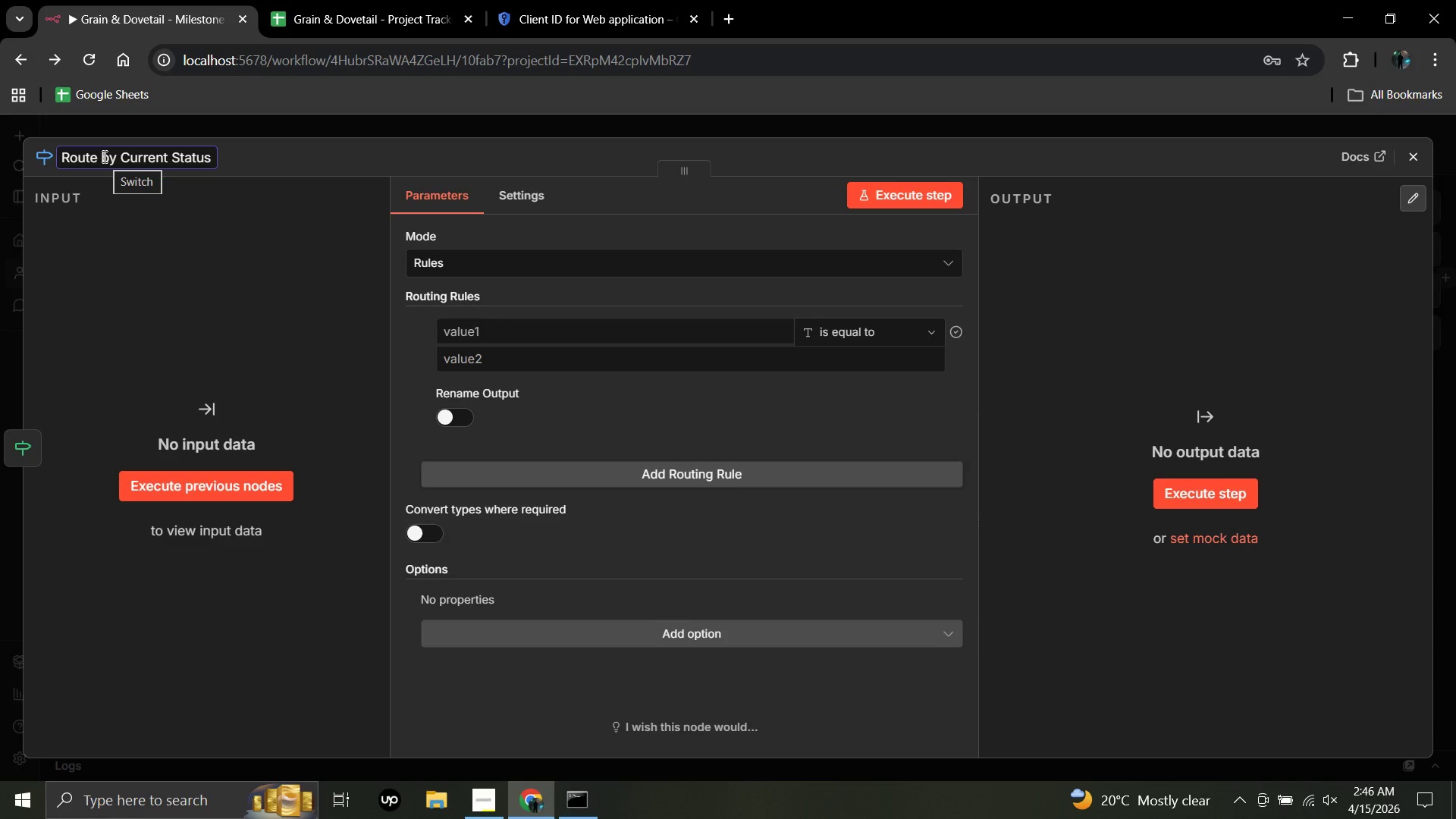 
wait(15.3)
 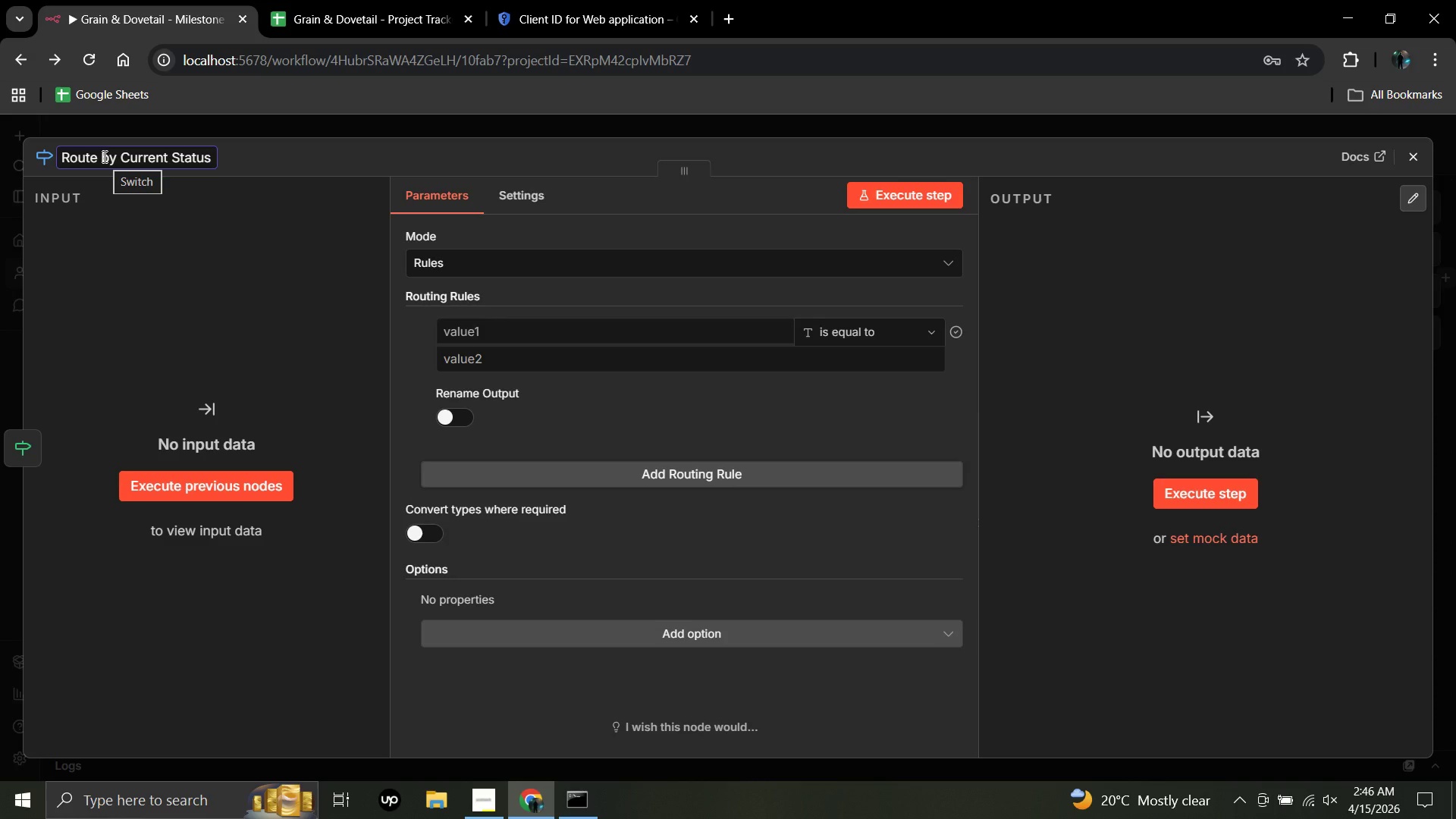 
mouse_move([579, 275])
 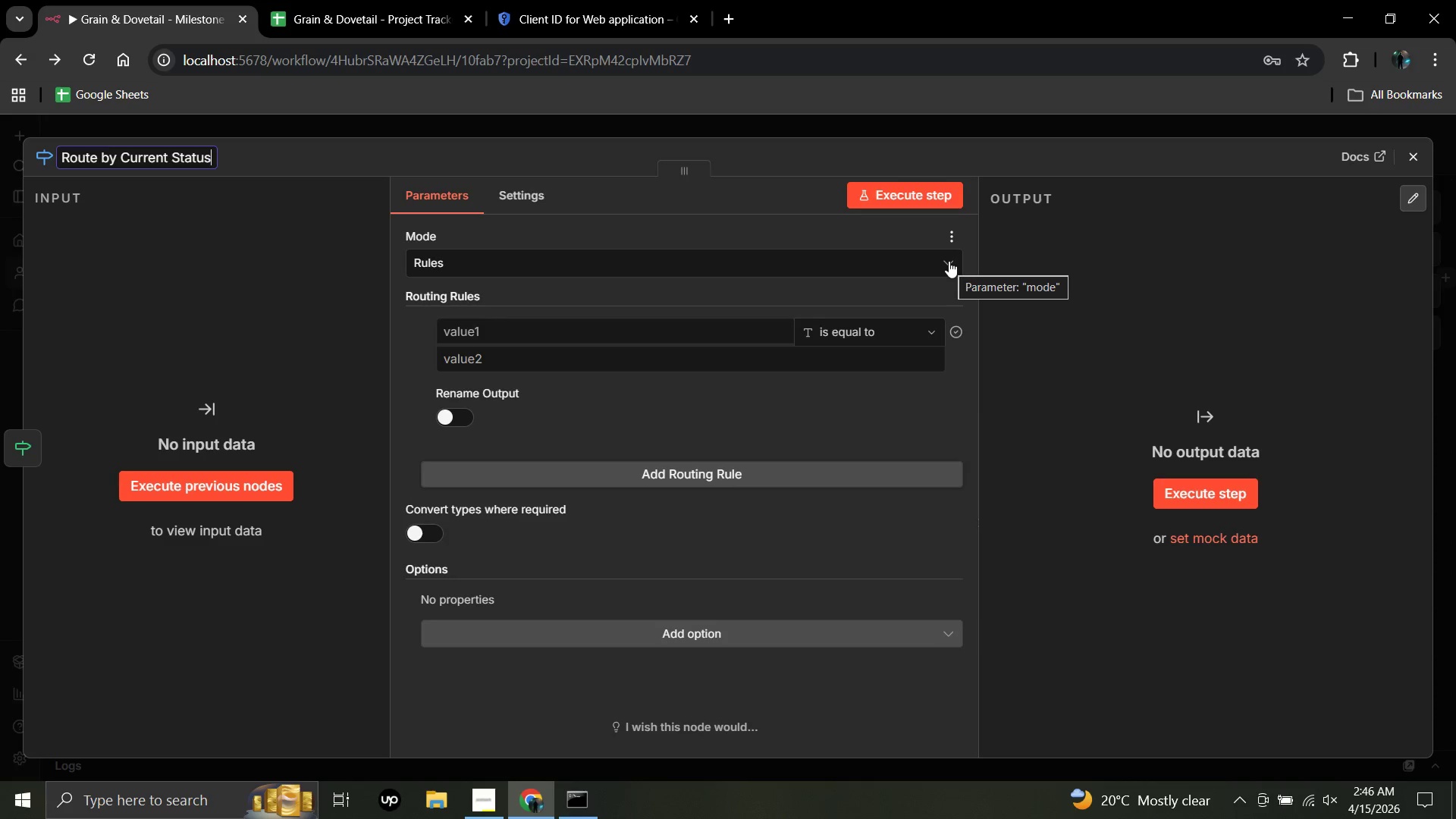 
left_click([949, 261])
 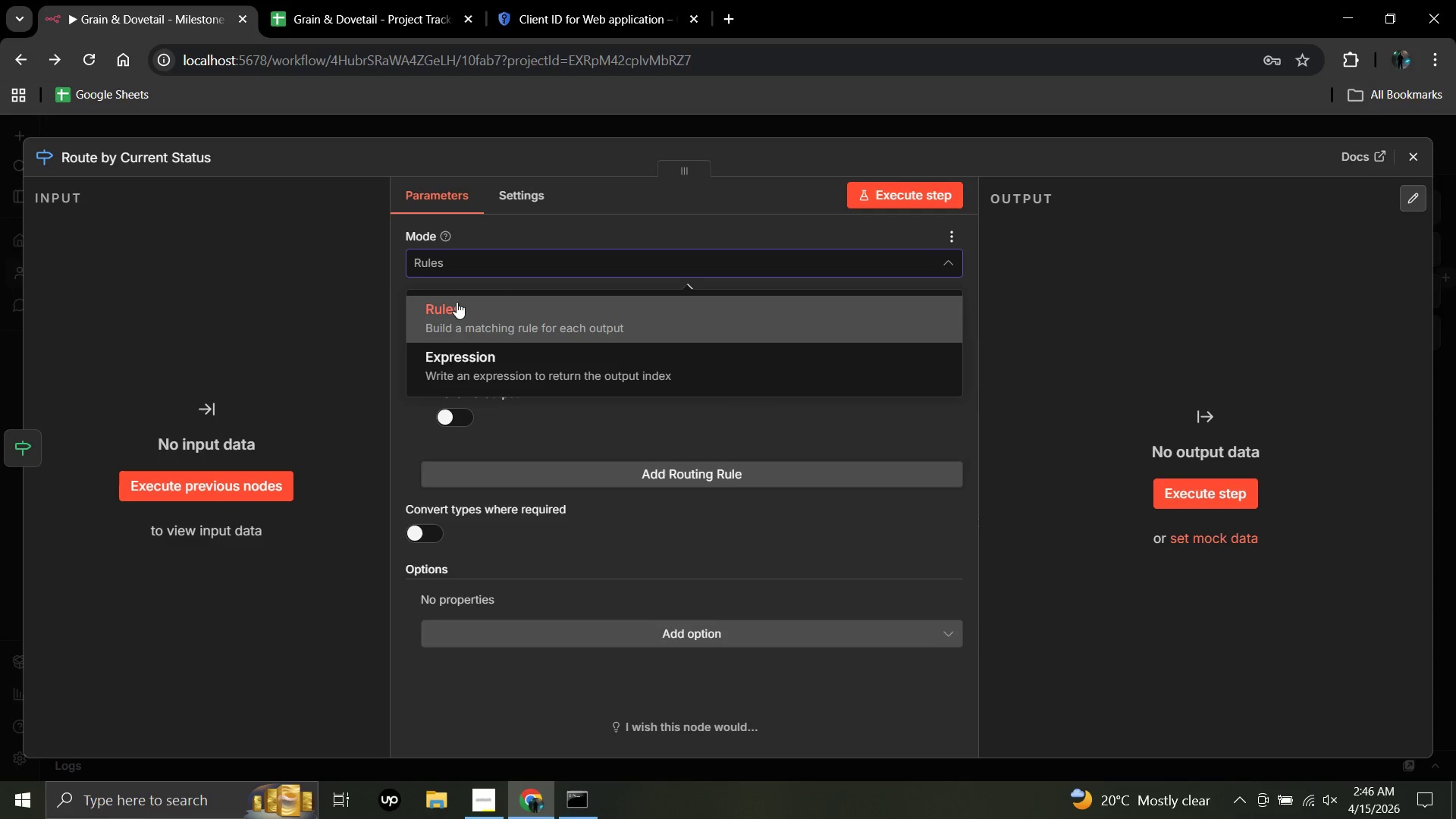 
left_click([450, 309])
 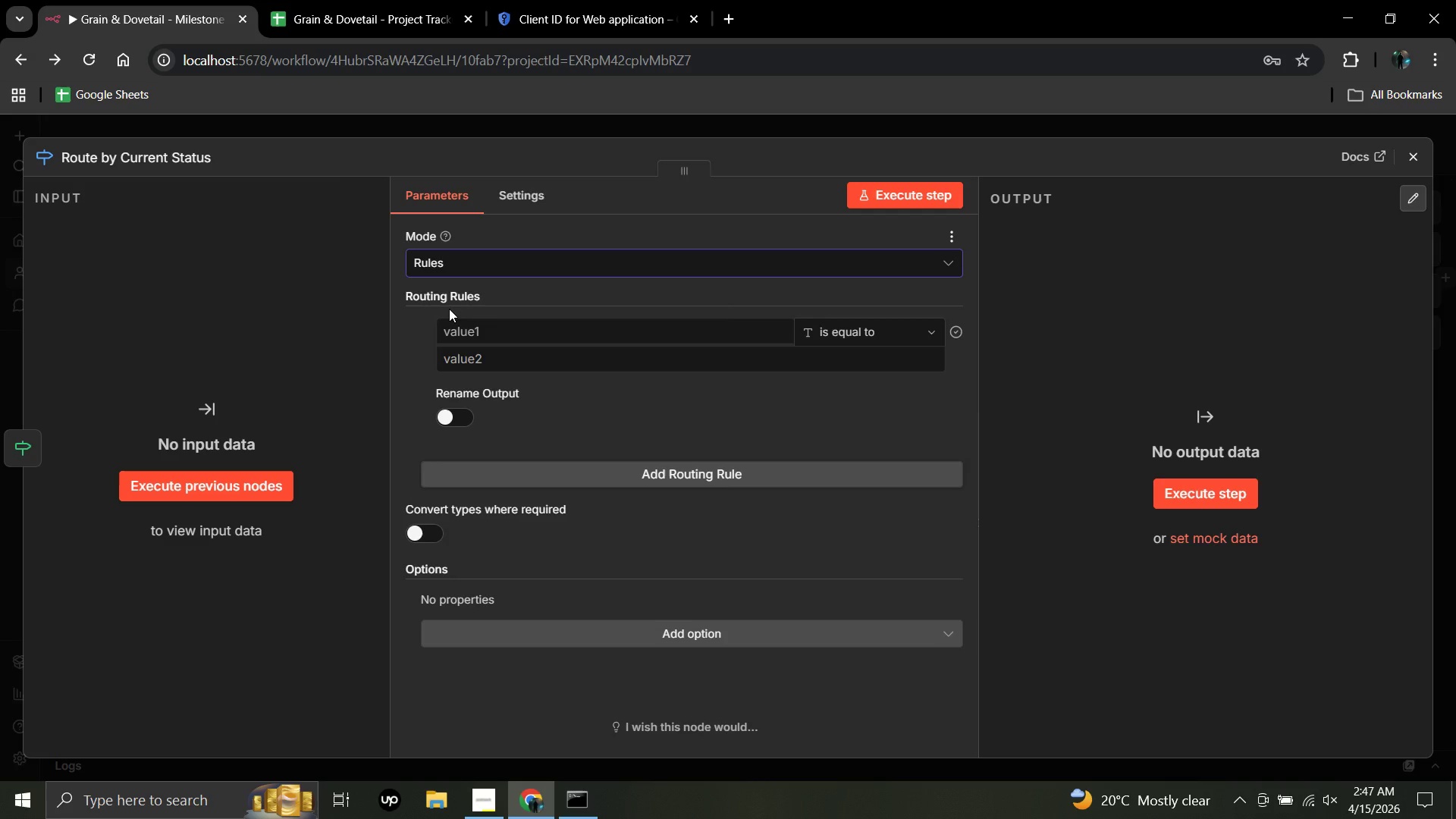 
wait(48.3)
 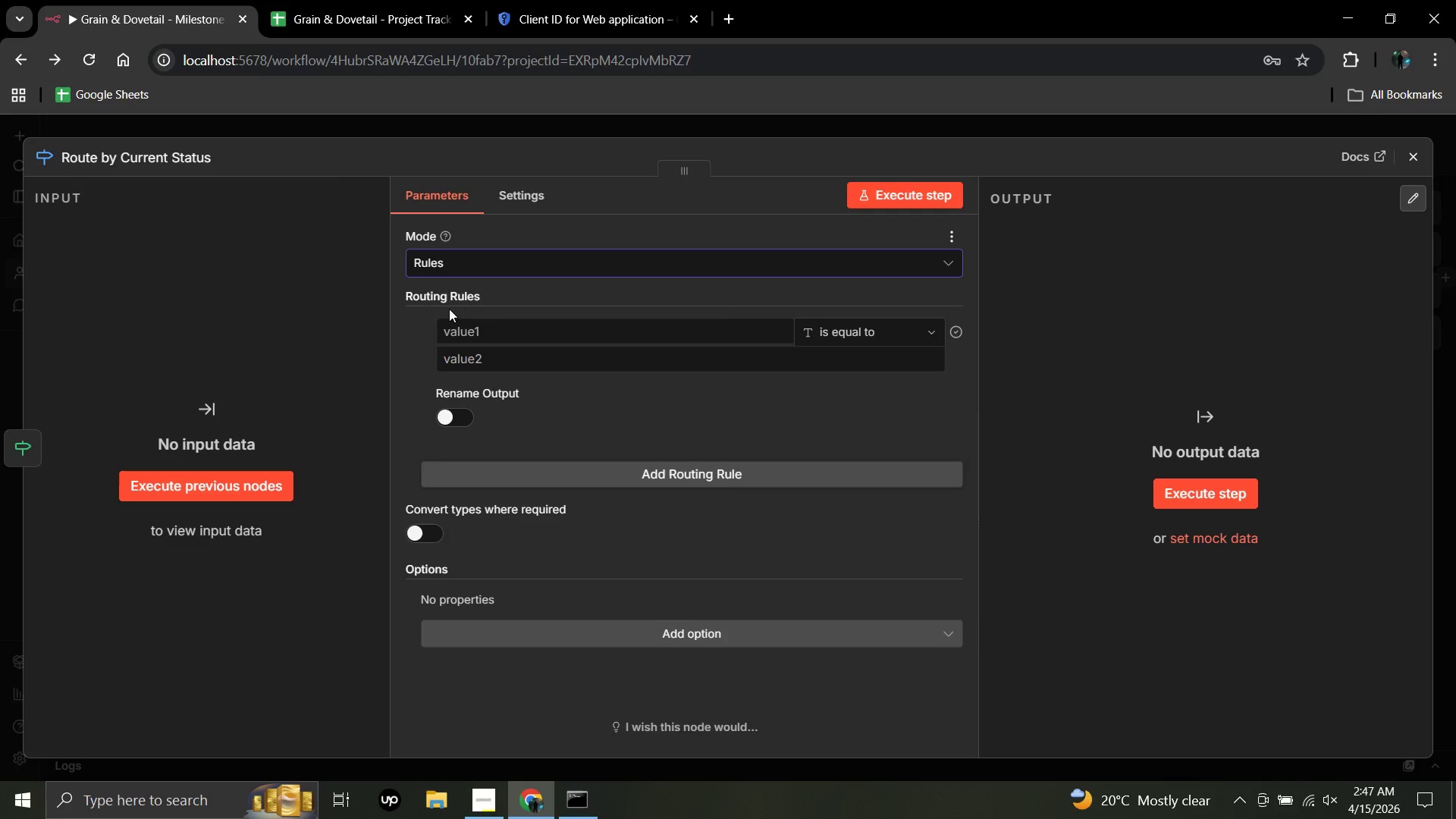 
left_click([477, 332])
 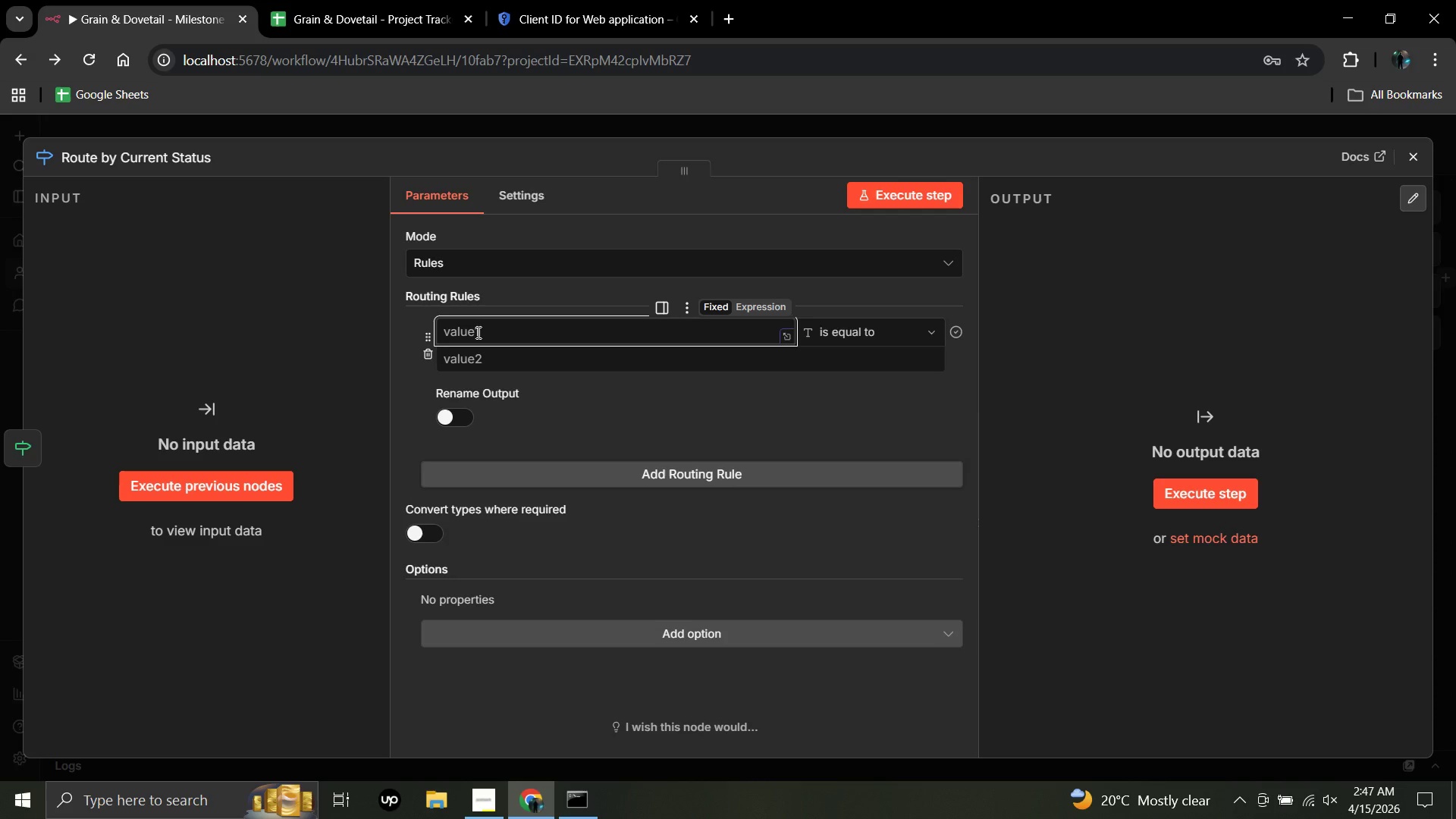 
wait(13.26)
 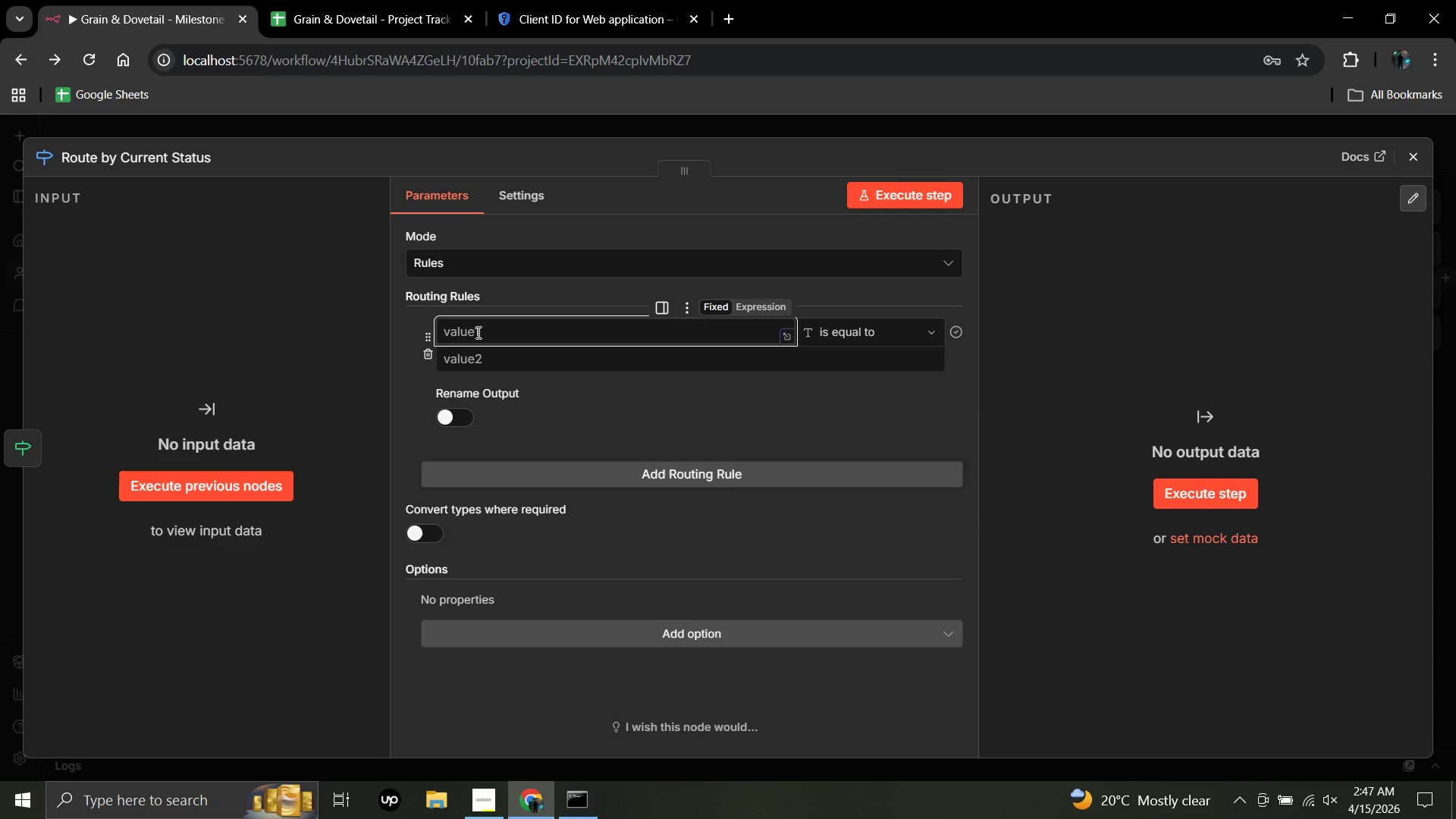 
mouse_move([825, 343])
 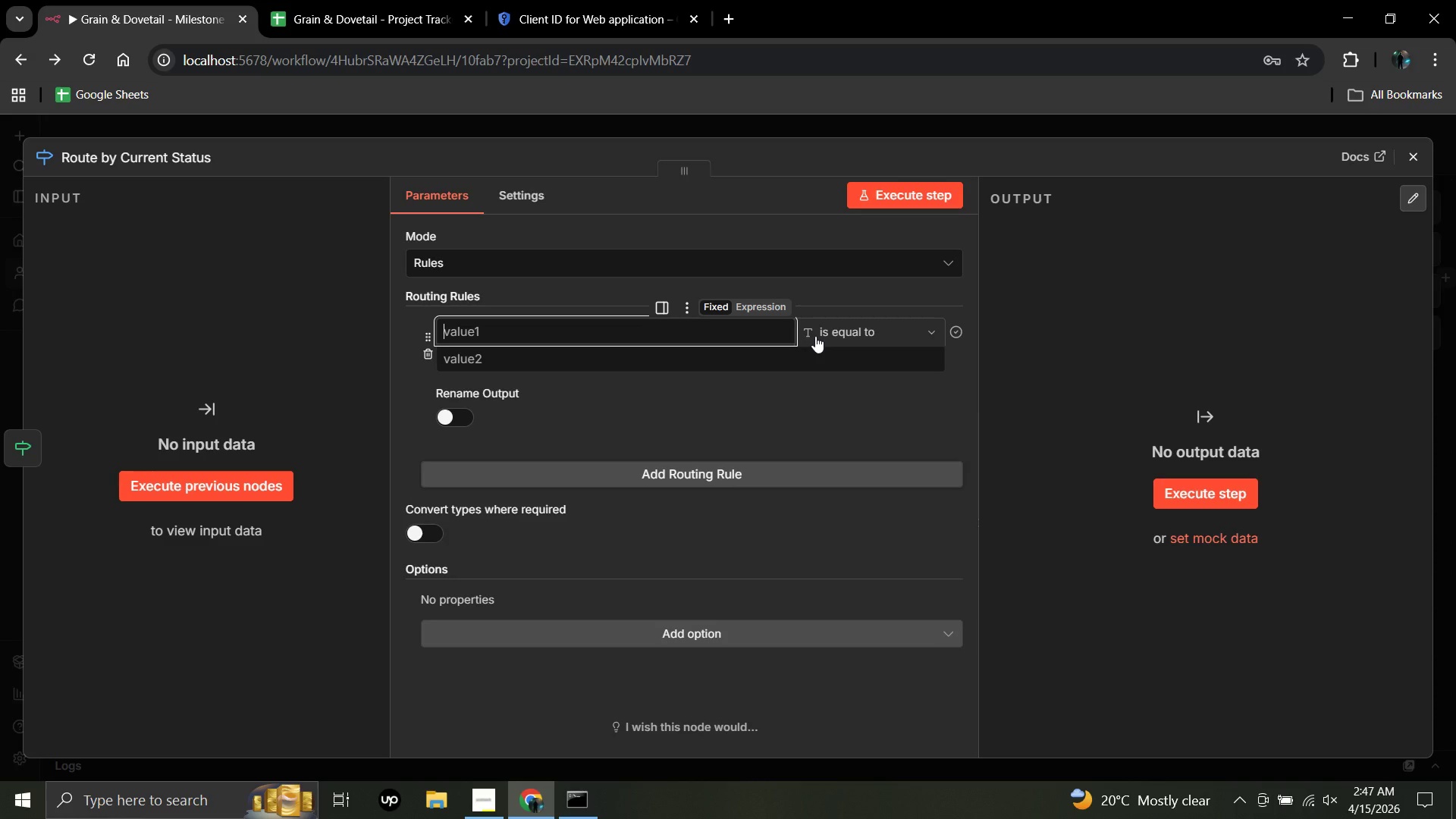 
wait(6.06)
 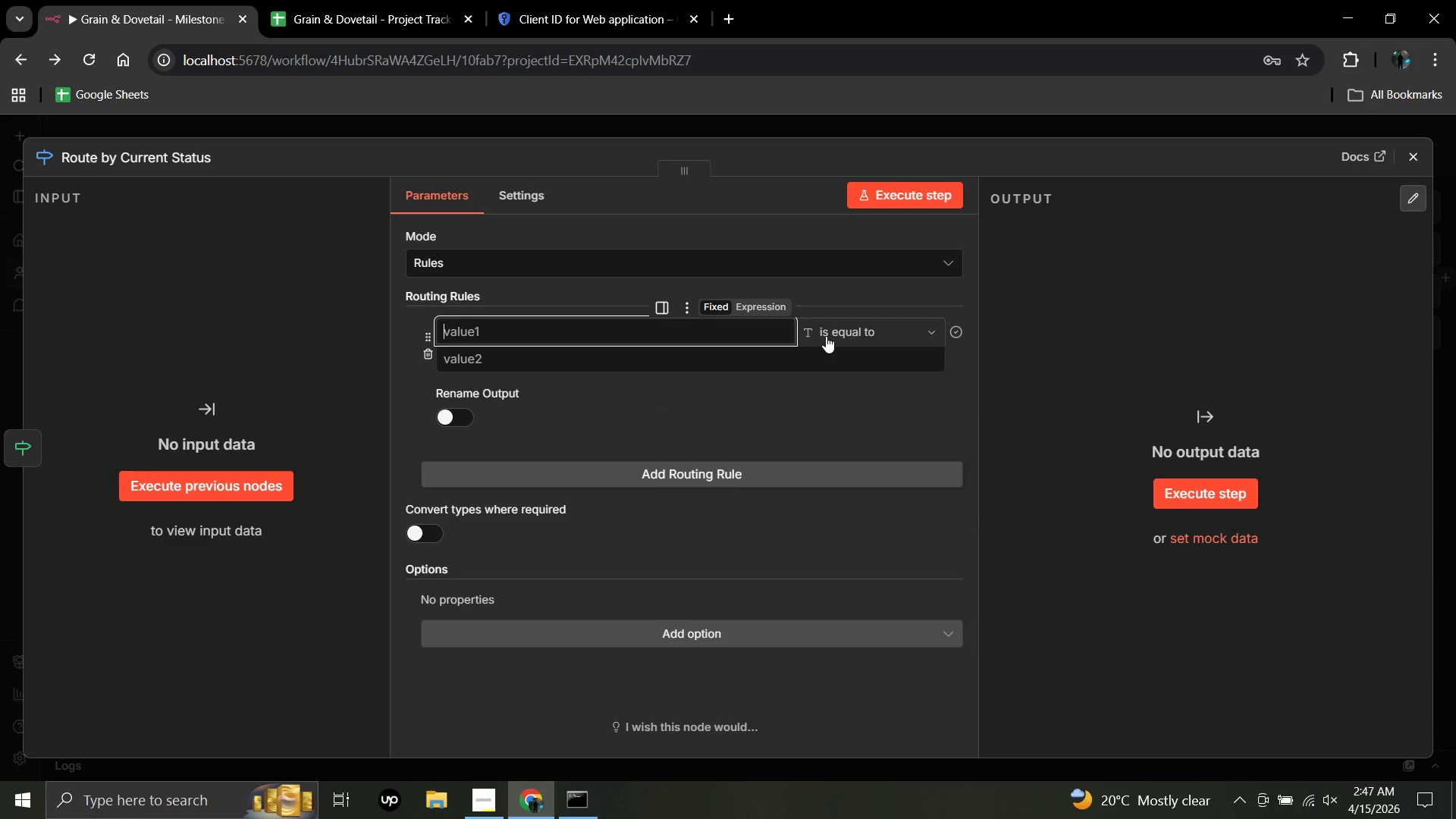 
mouse_move([708, 356])
 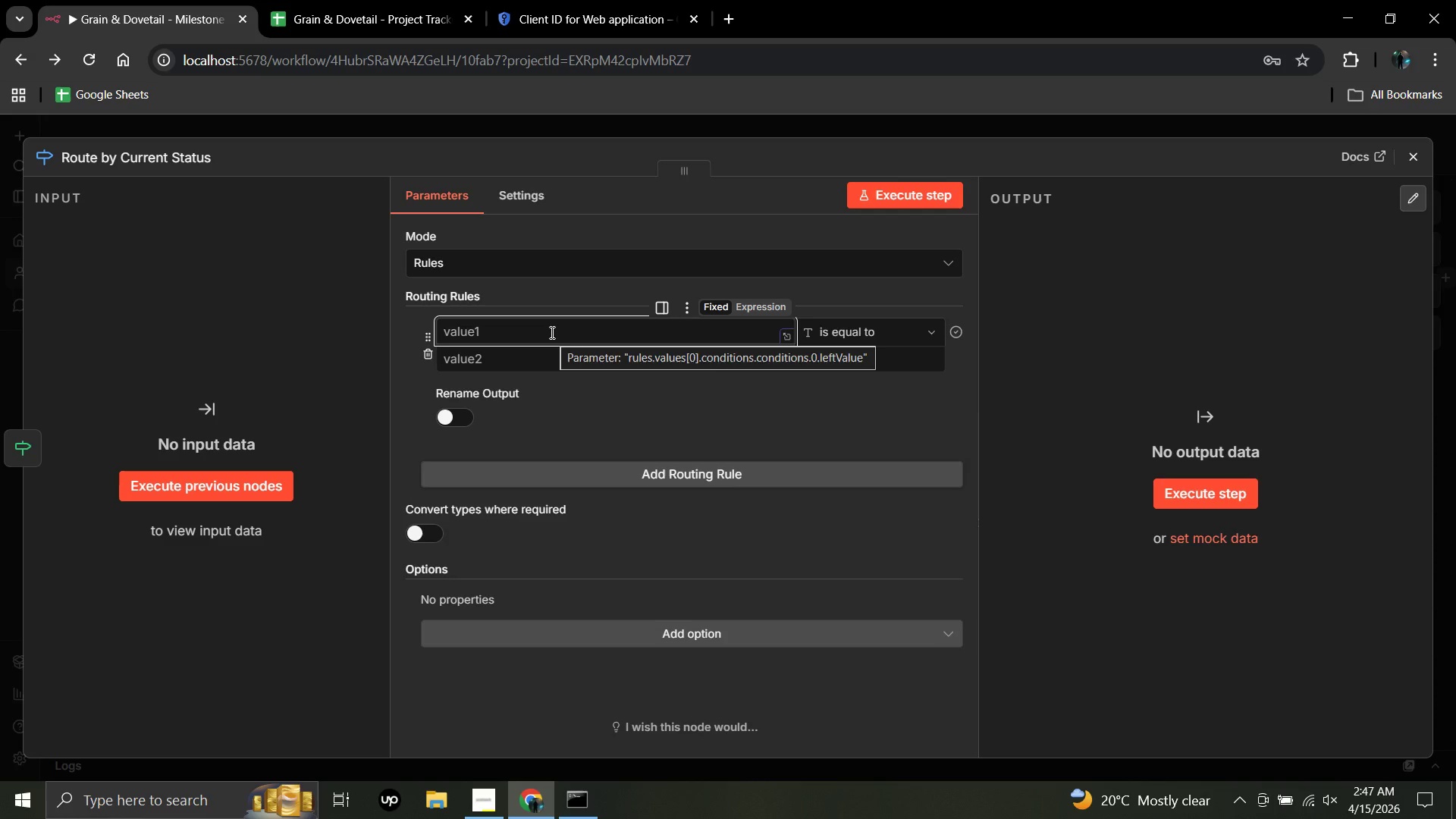 
wait(5.22)
 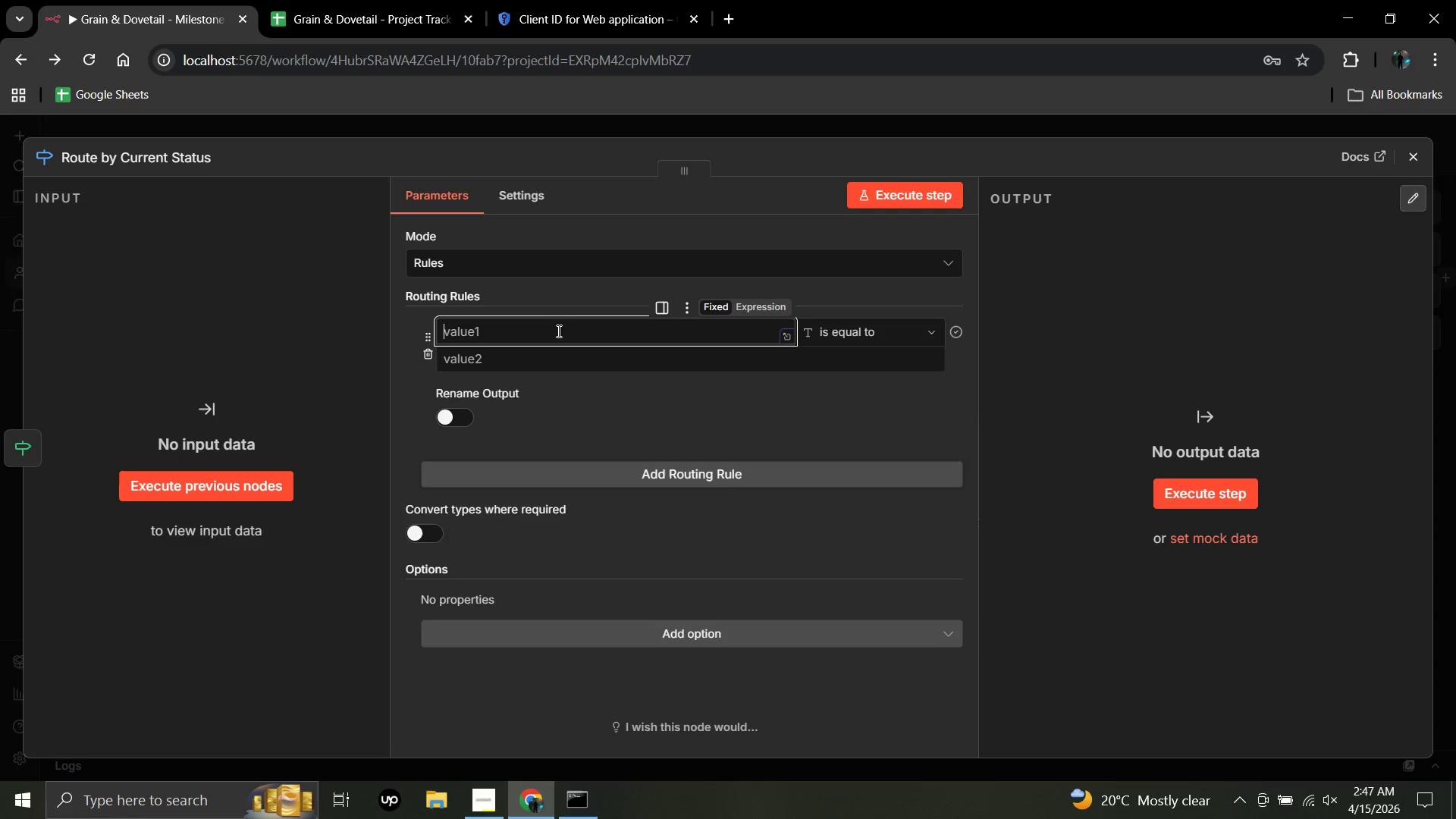 
hold_key(key=ShiftRight, duration=0.34)
 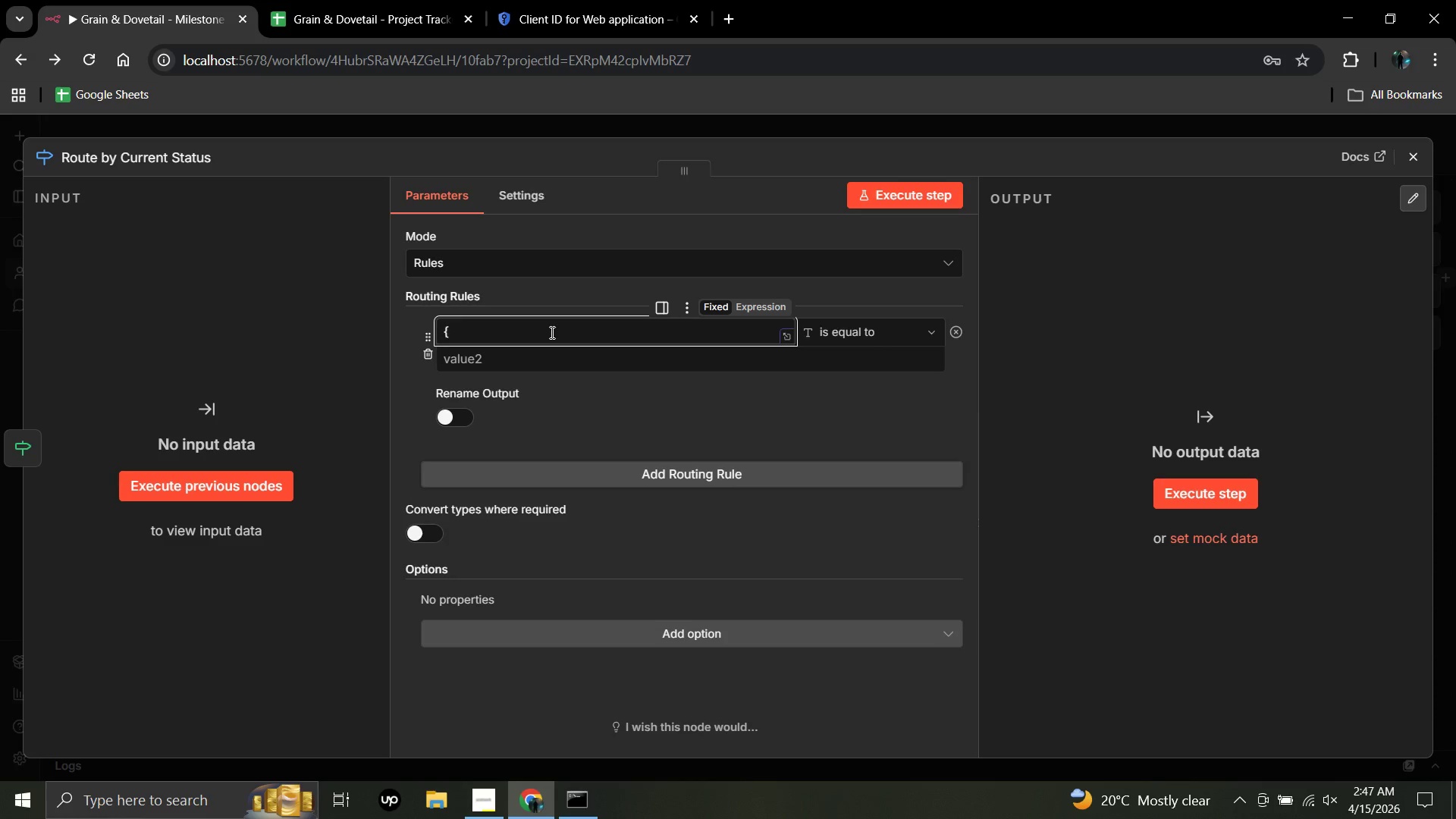 
hold_key(key=BracketLeft, duration=0.31)
 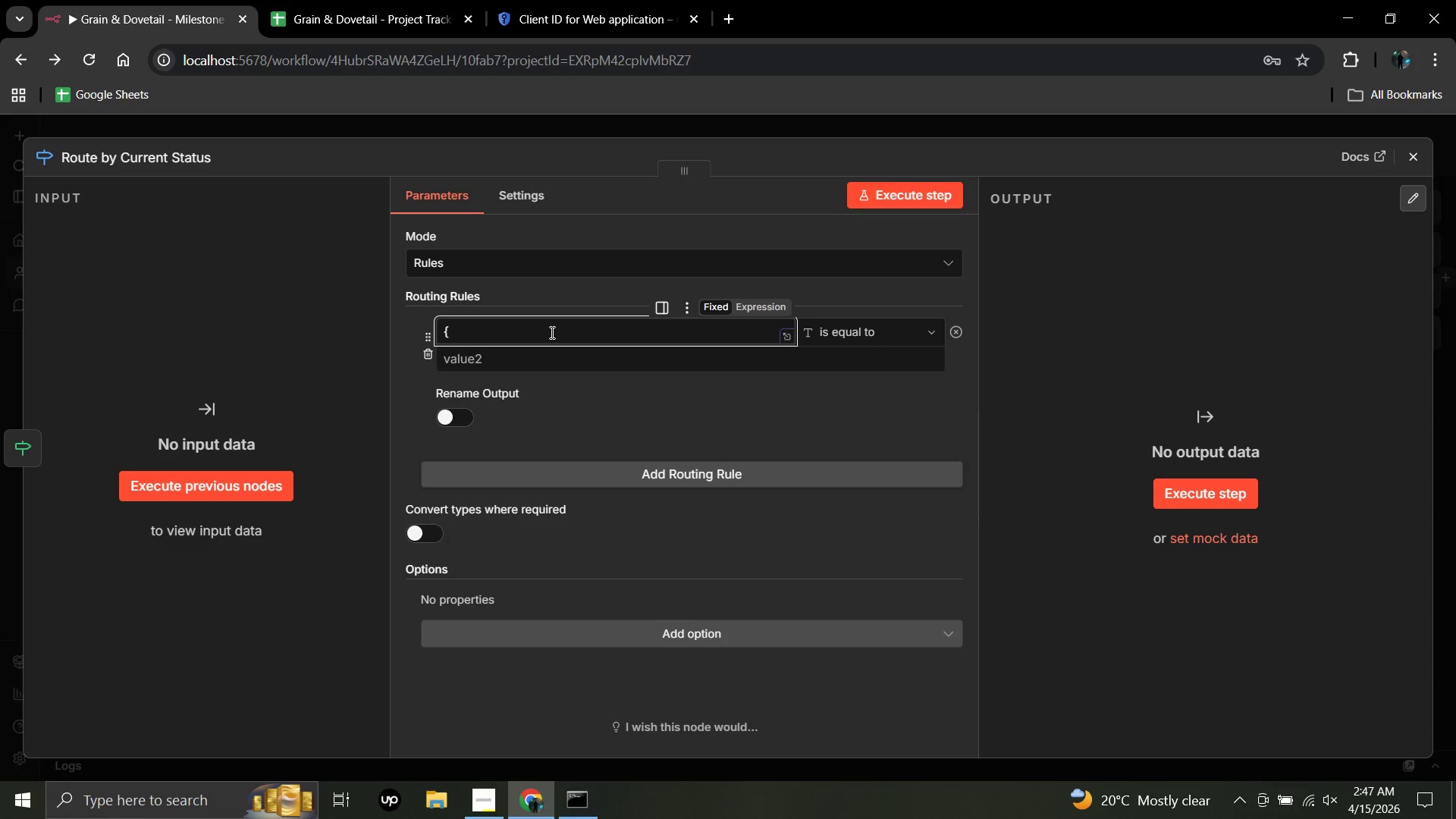 
key(Shift+BracketLeft)
 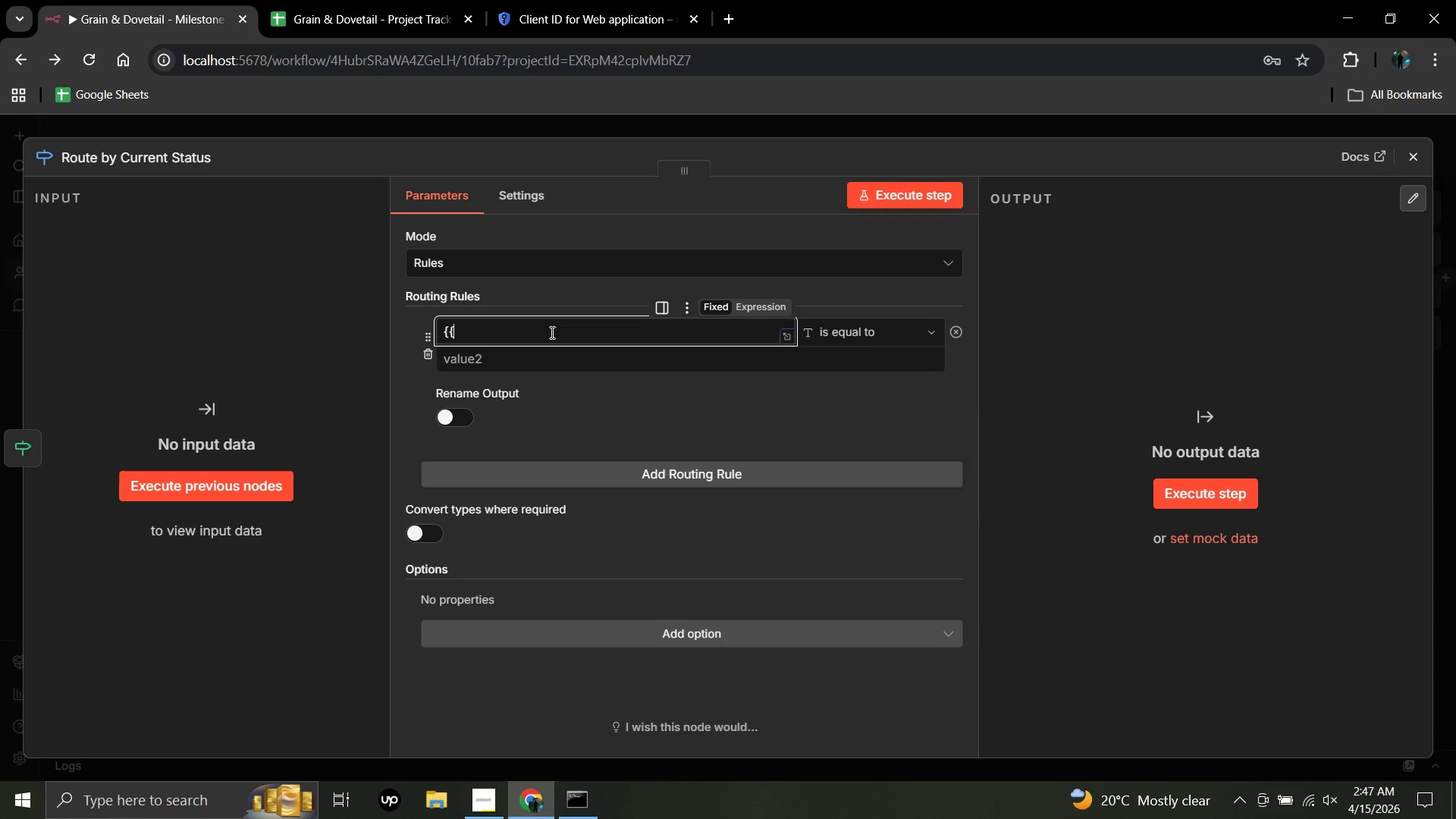 
key(Space)
 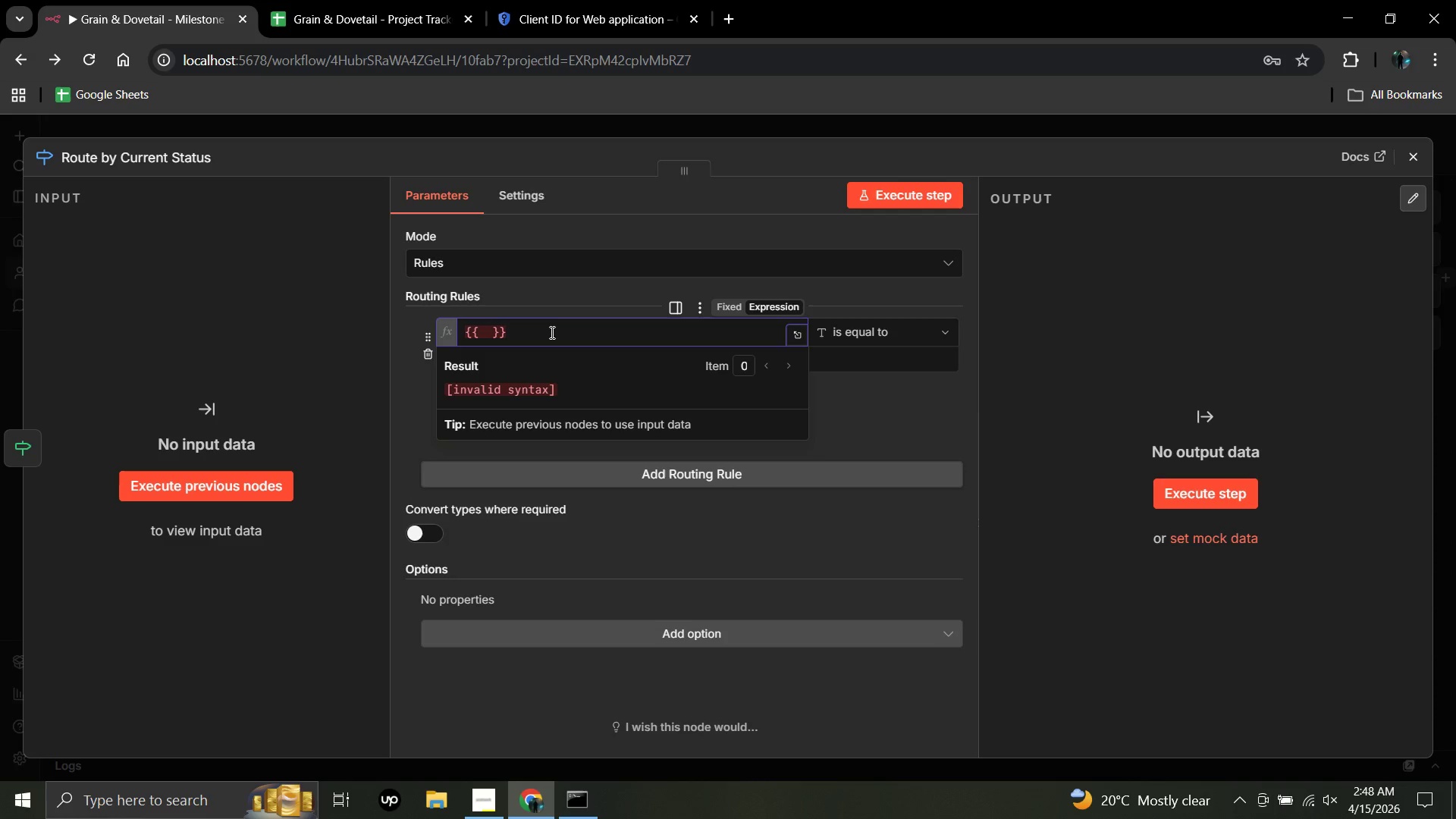 
wait(5.28)
 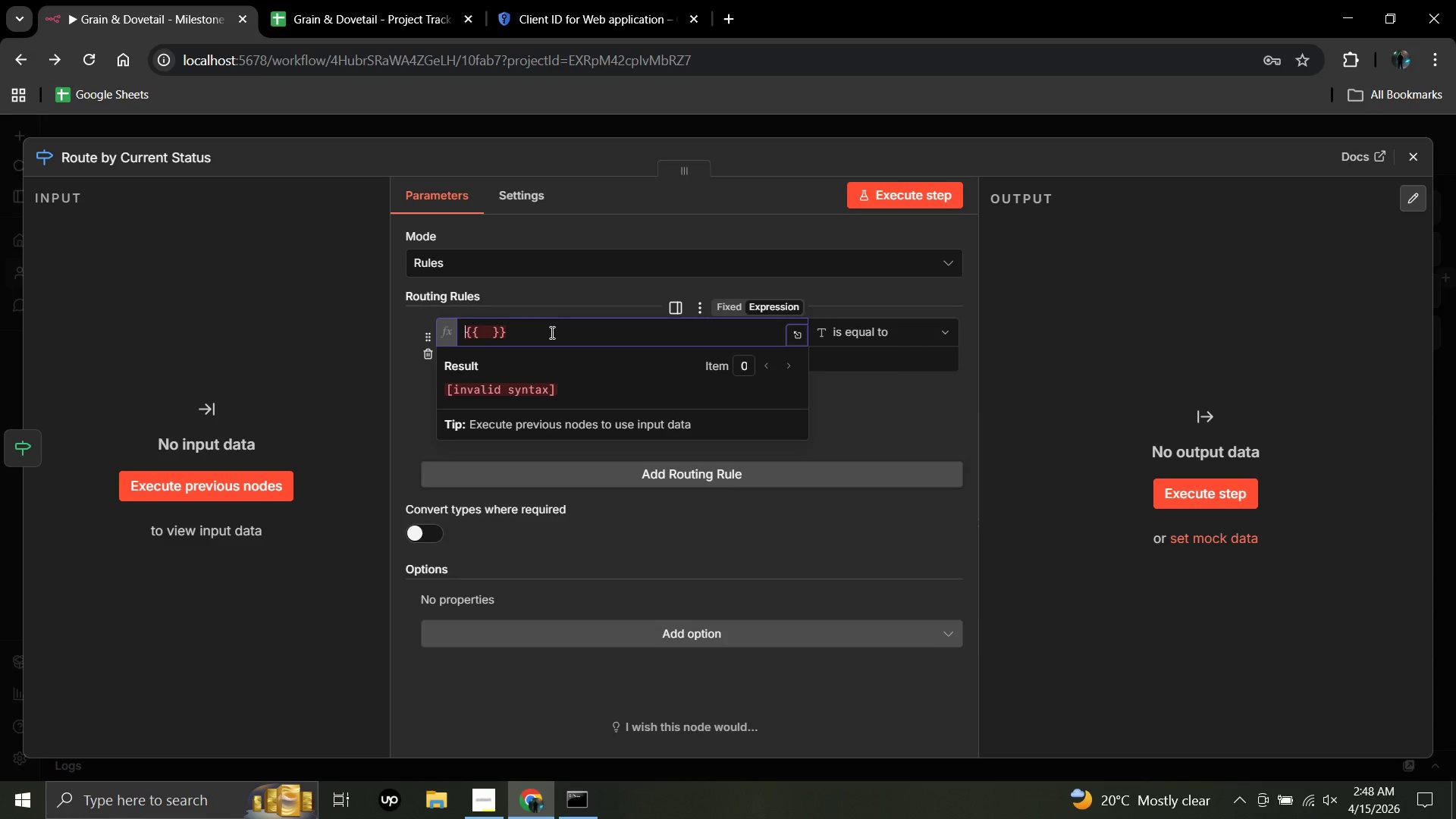 
left_click([482, 329])
 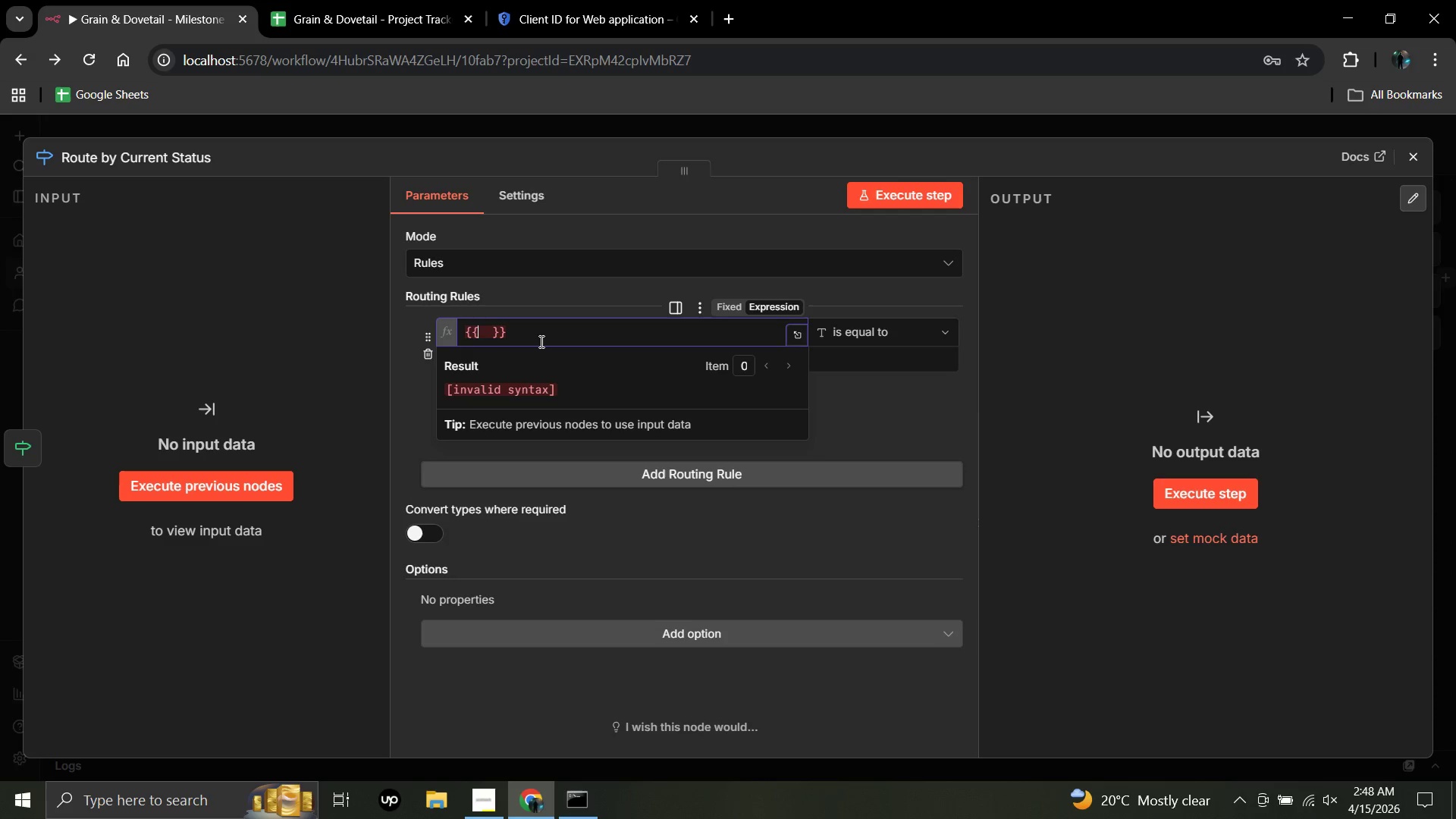 
hold_key(key=ShiftRight, duration=0.72)
 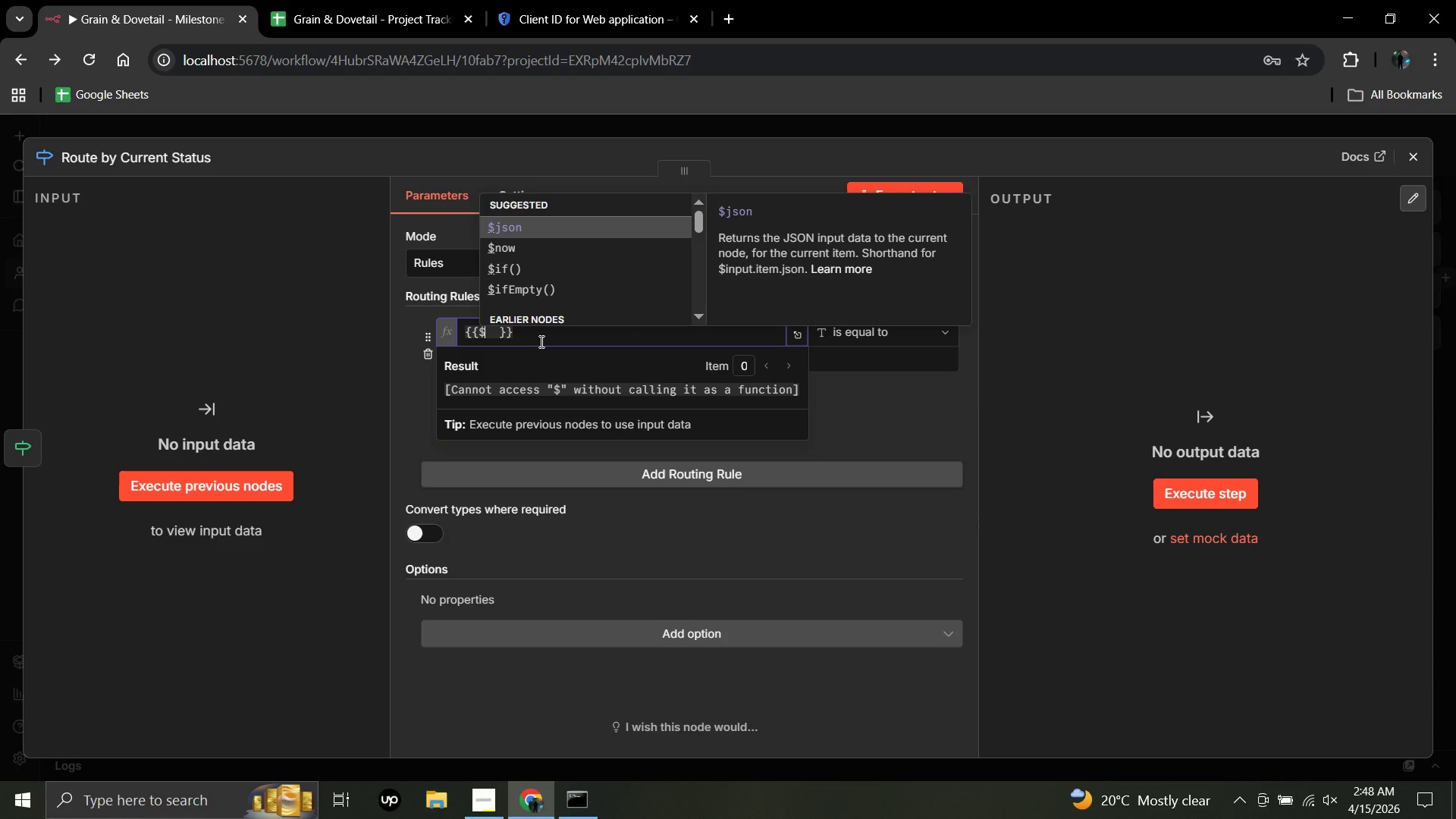 
hold_key(key=4, duration=0.34)
 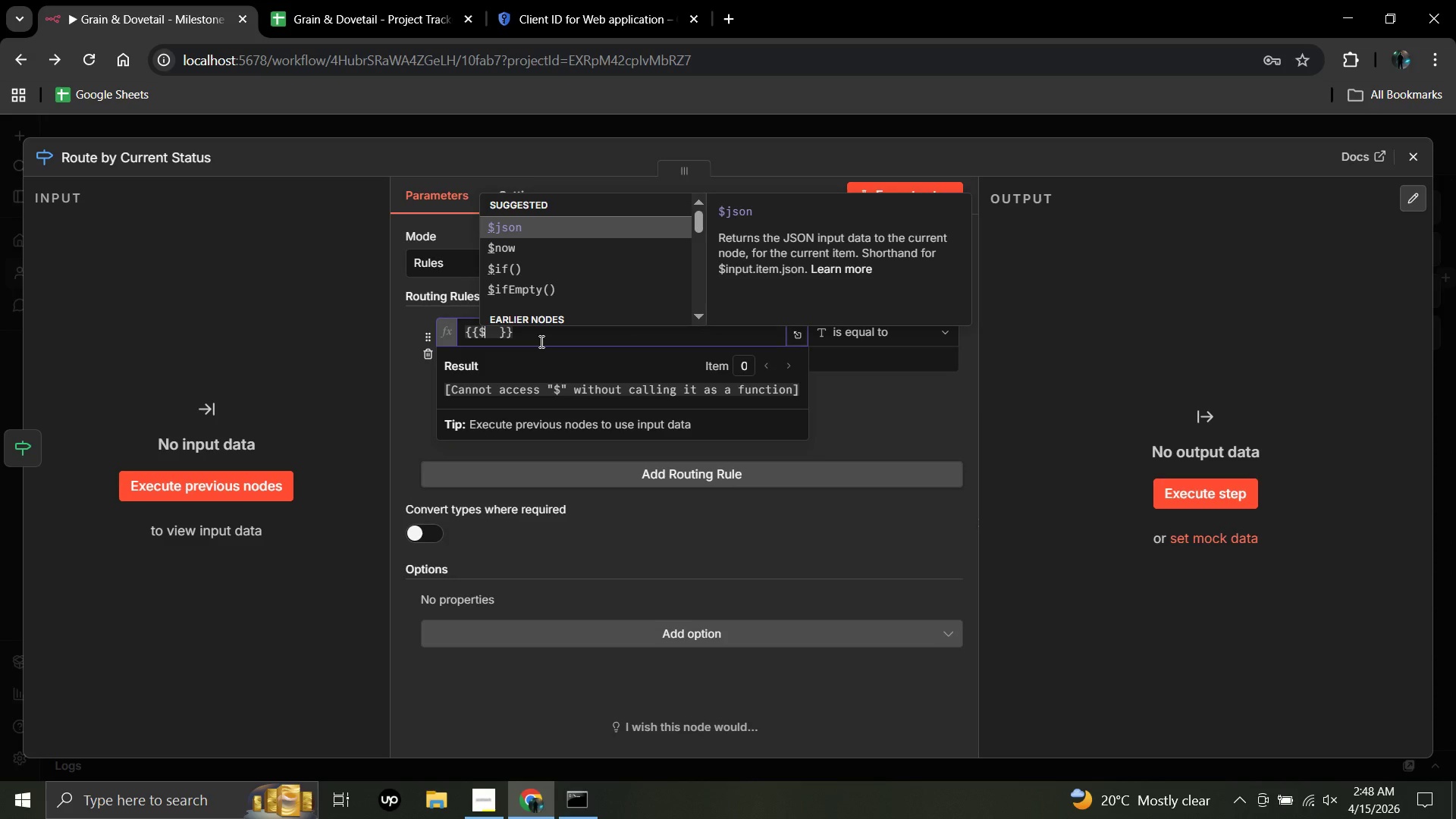 
type(json)
 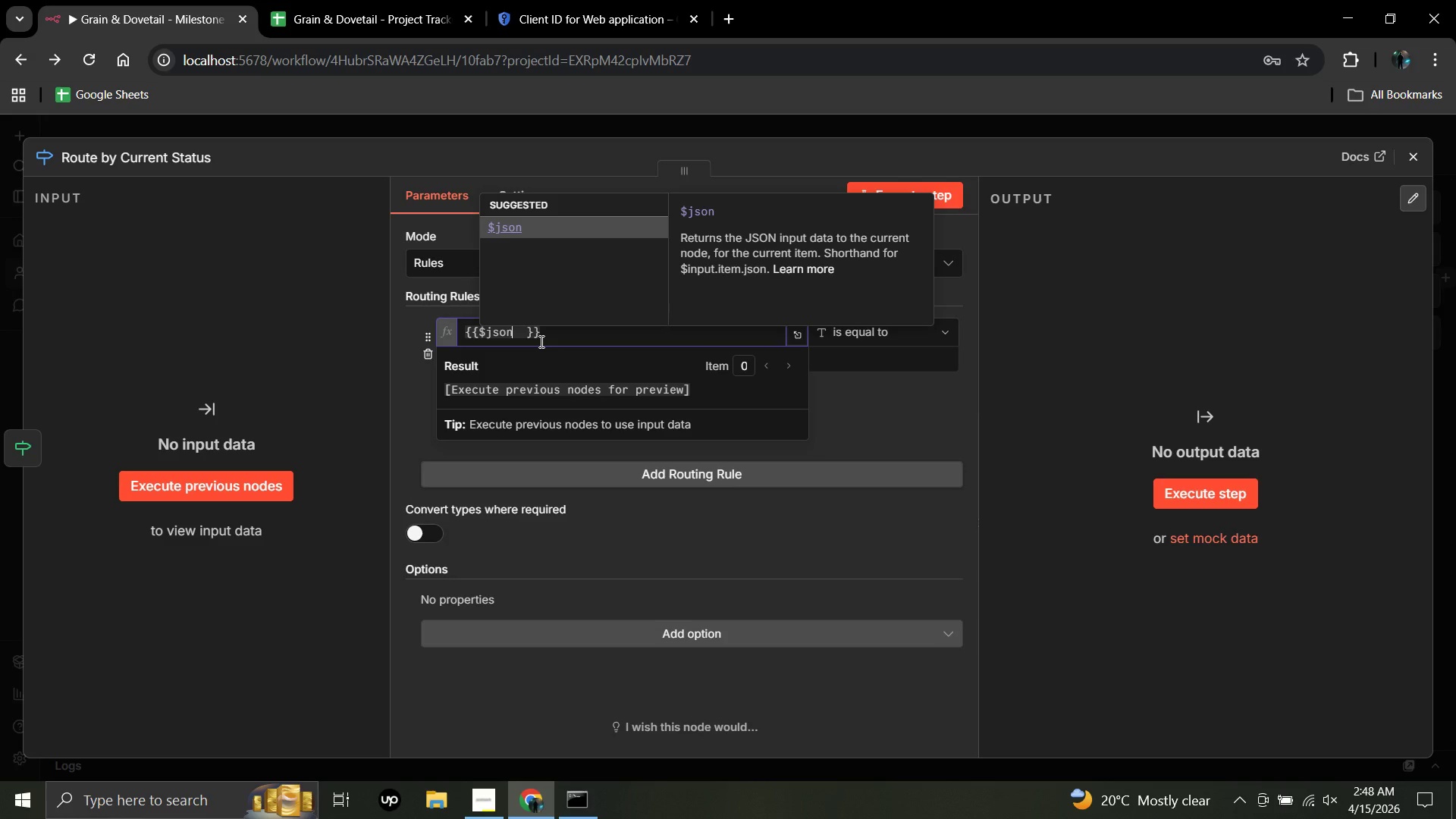 
wait(6.34)
 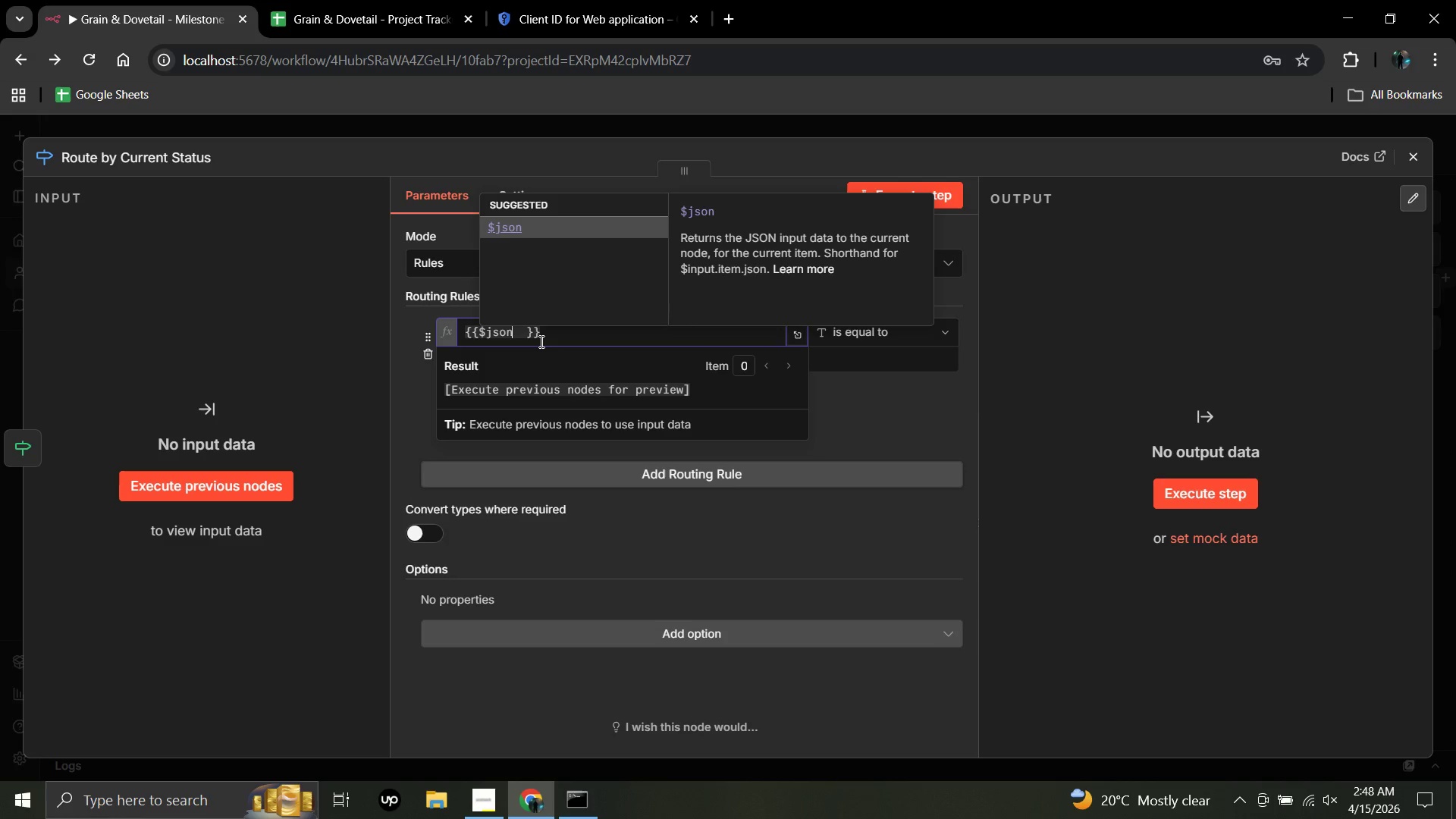 
key(BracketLeft)
 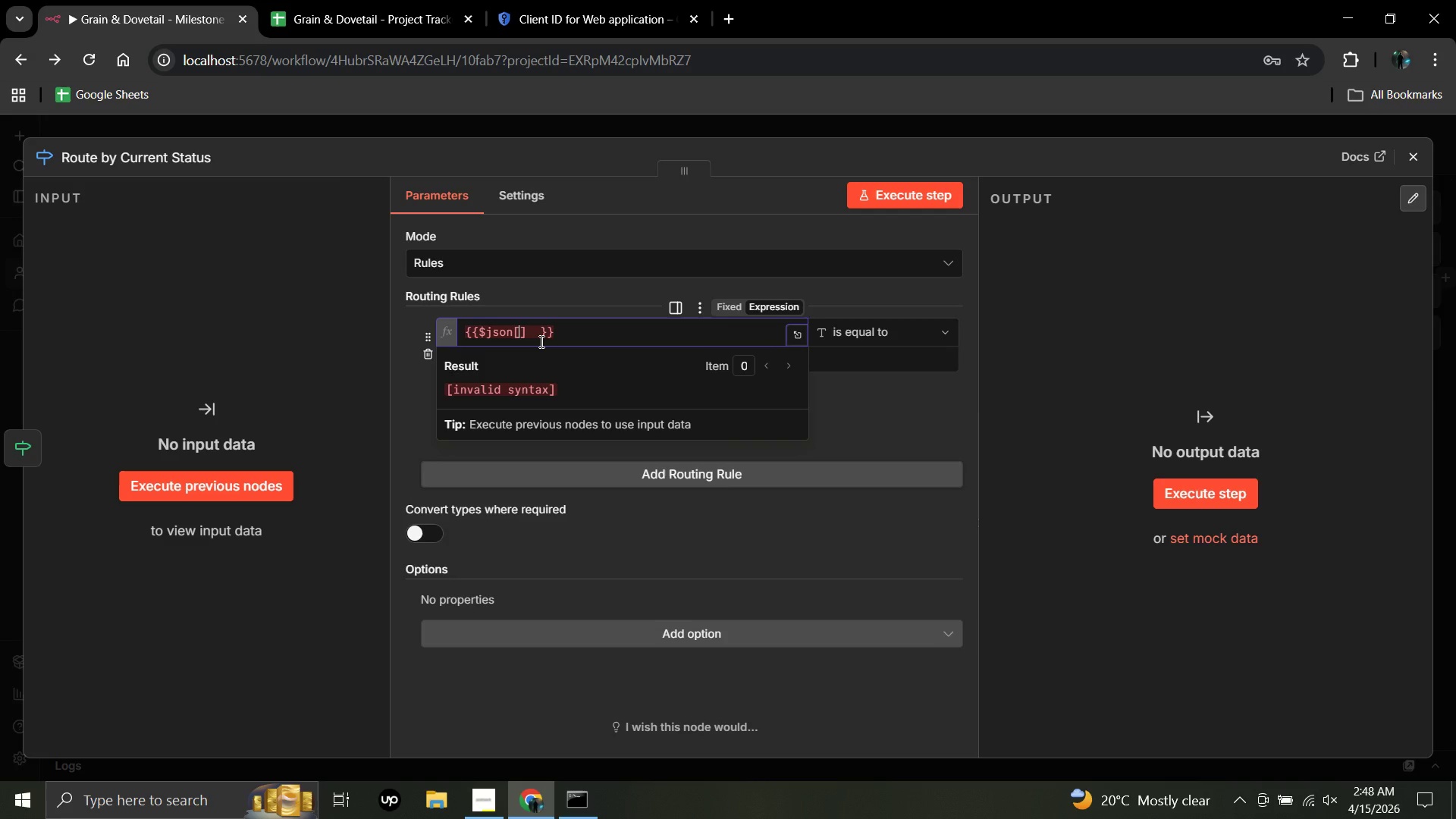 
wait(8.66)
 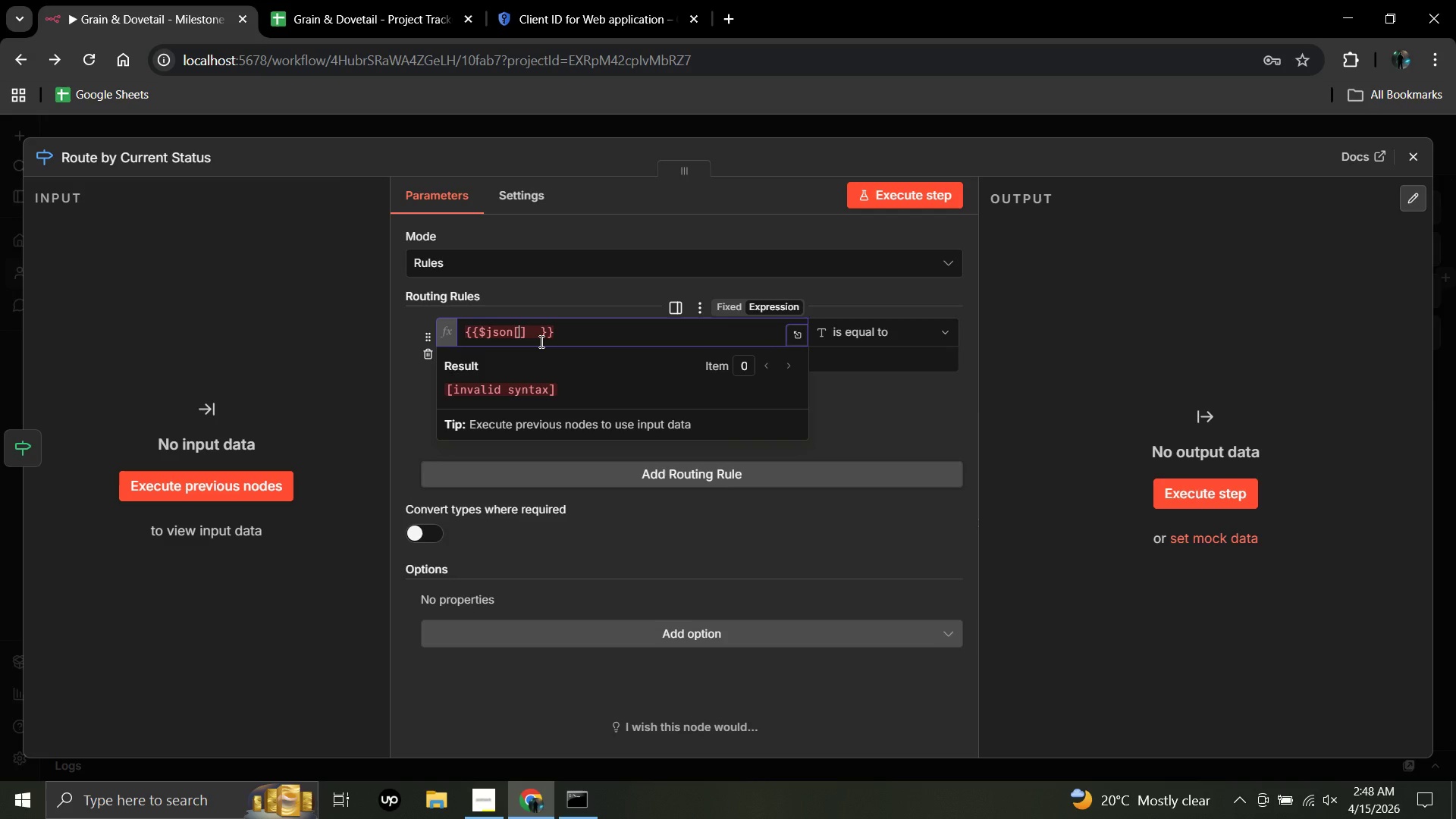 
key(Quote)
 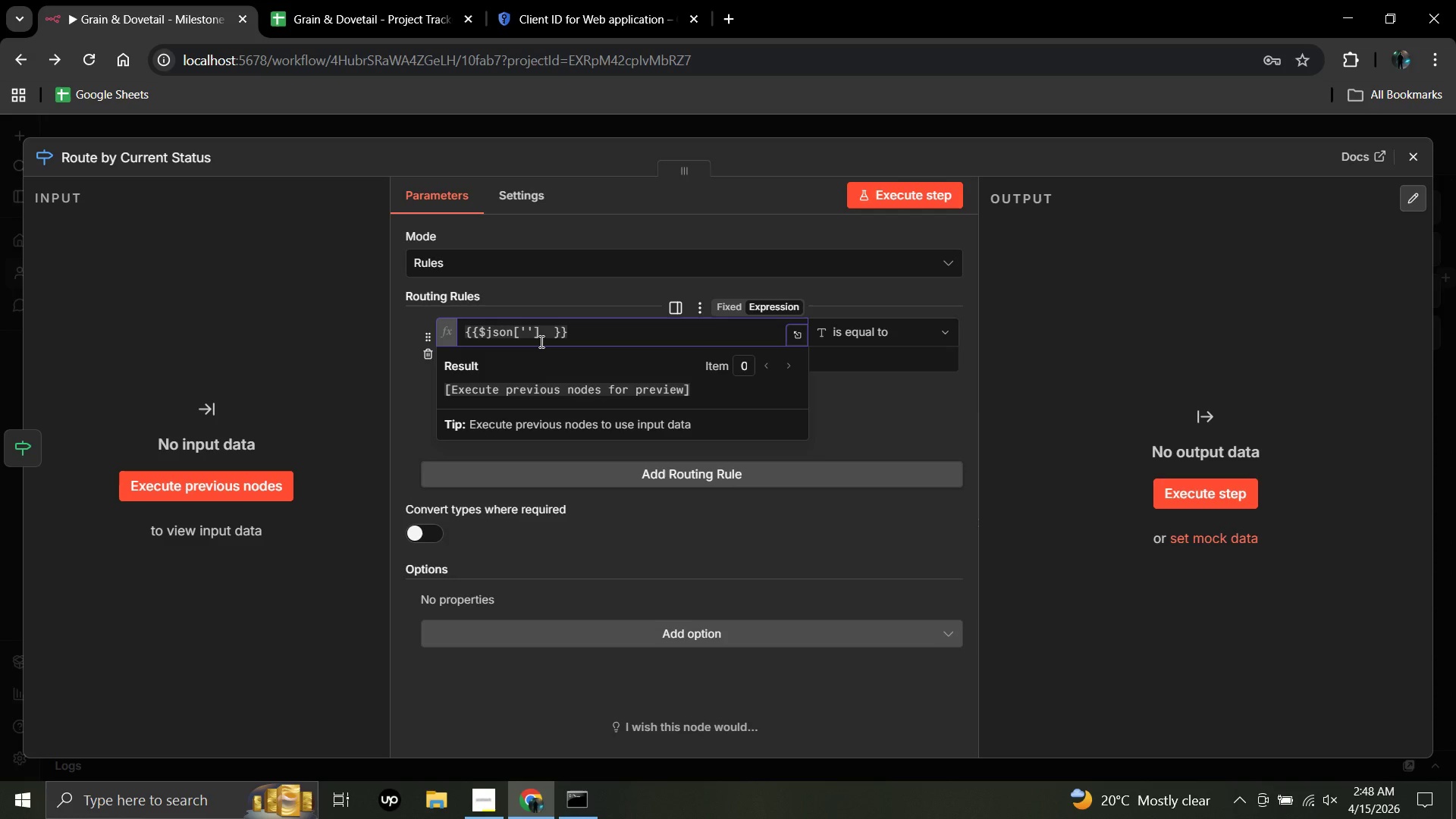 
type(CurrentStatus)
 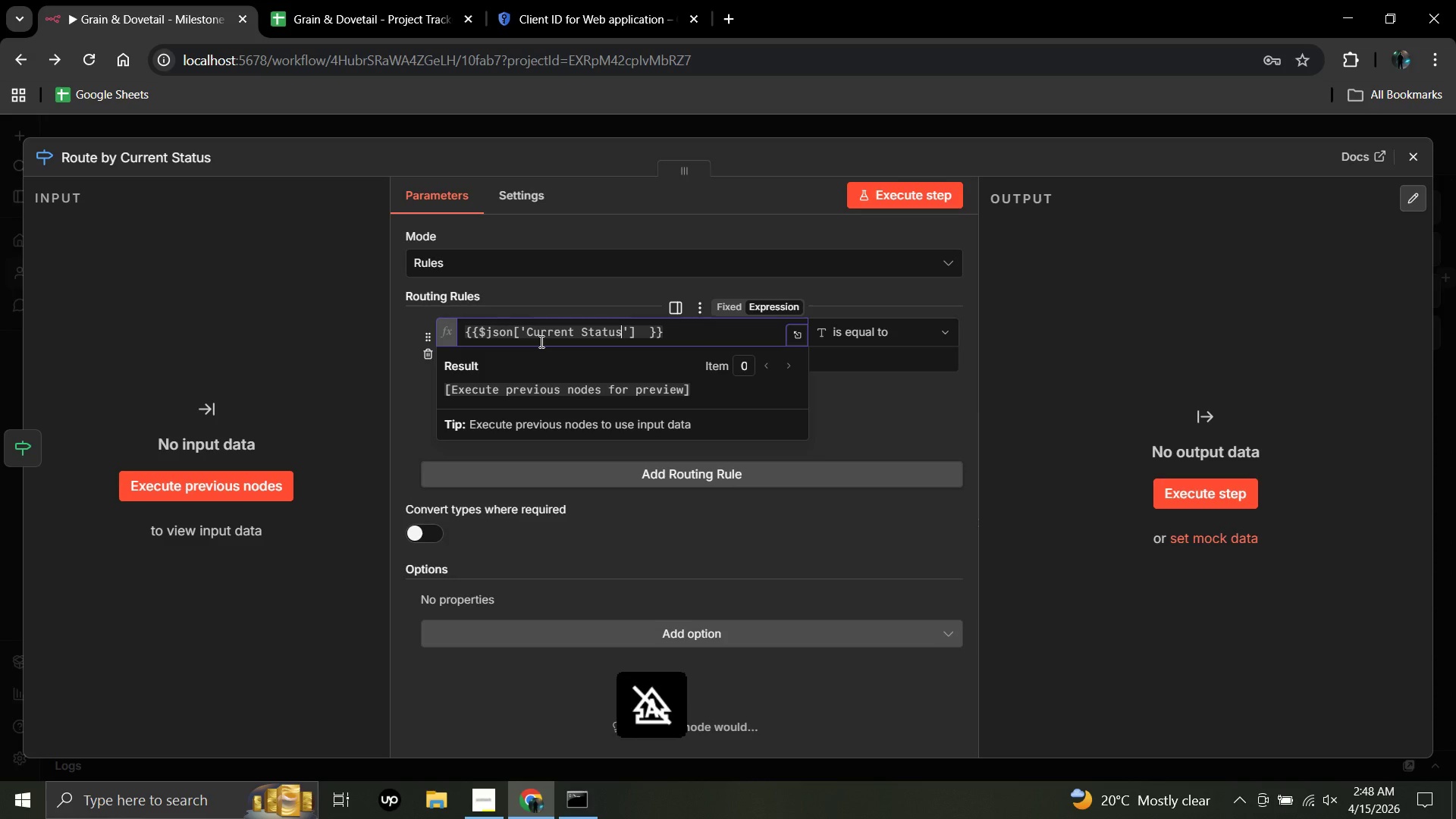 
hold_key(key=Space, duration=0.41)
 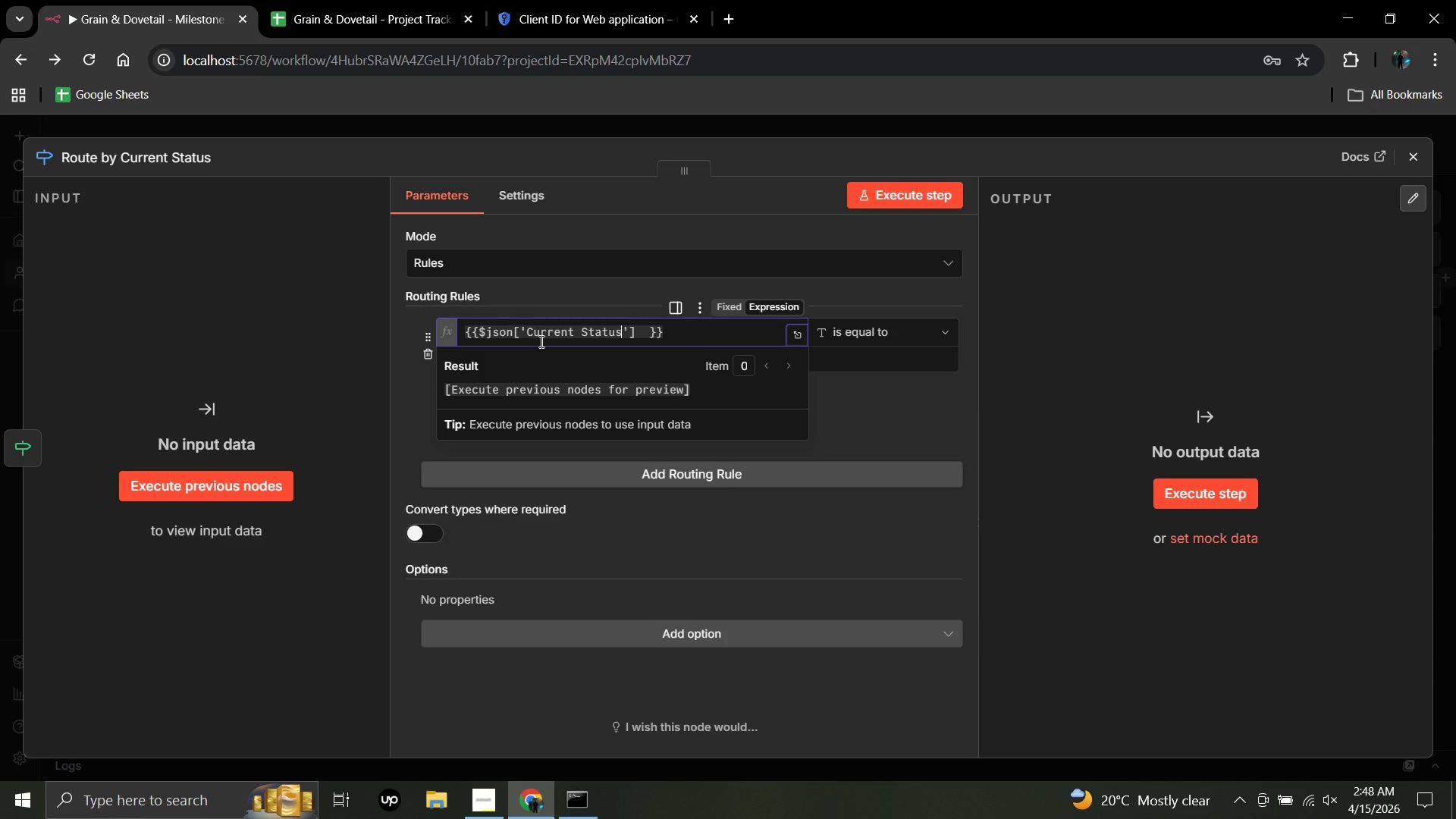 
wait(15.14)
 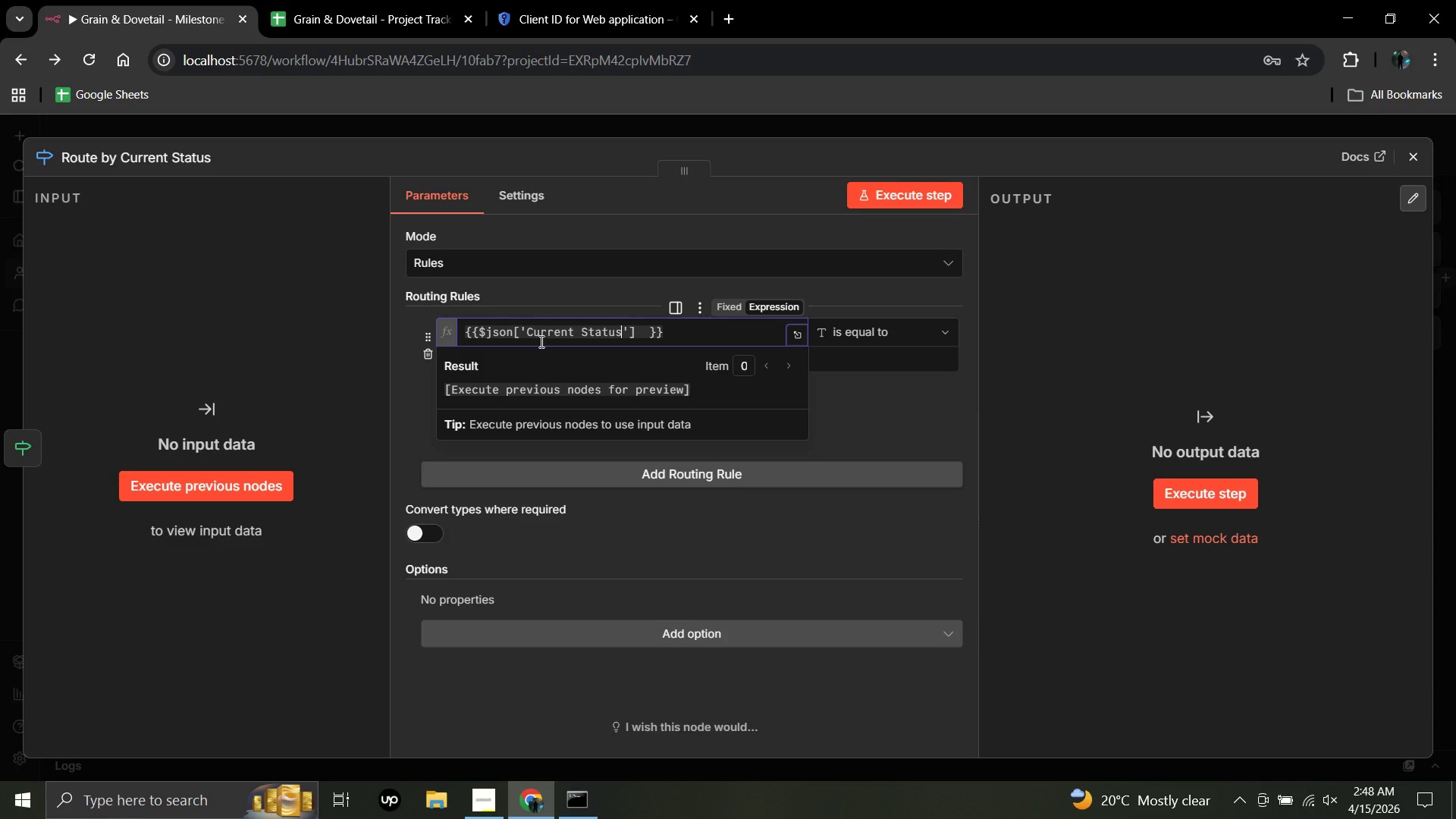 
left_click([949, 328])
 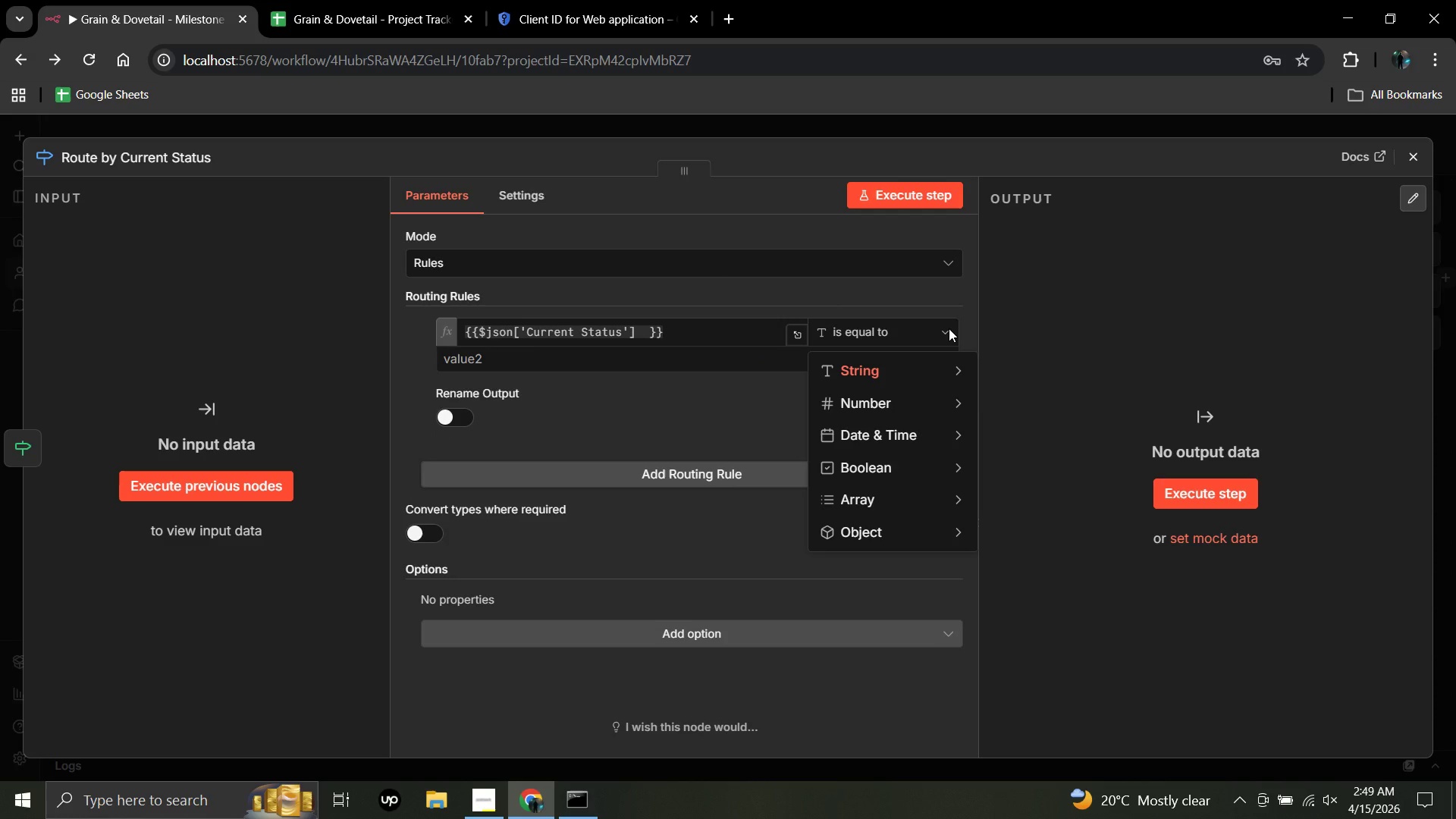 
wait(9.66)
 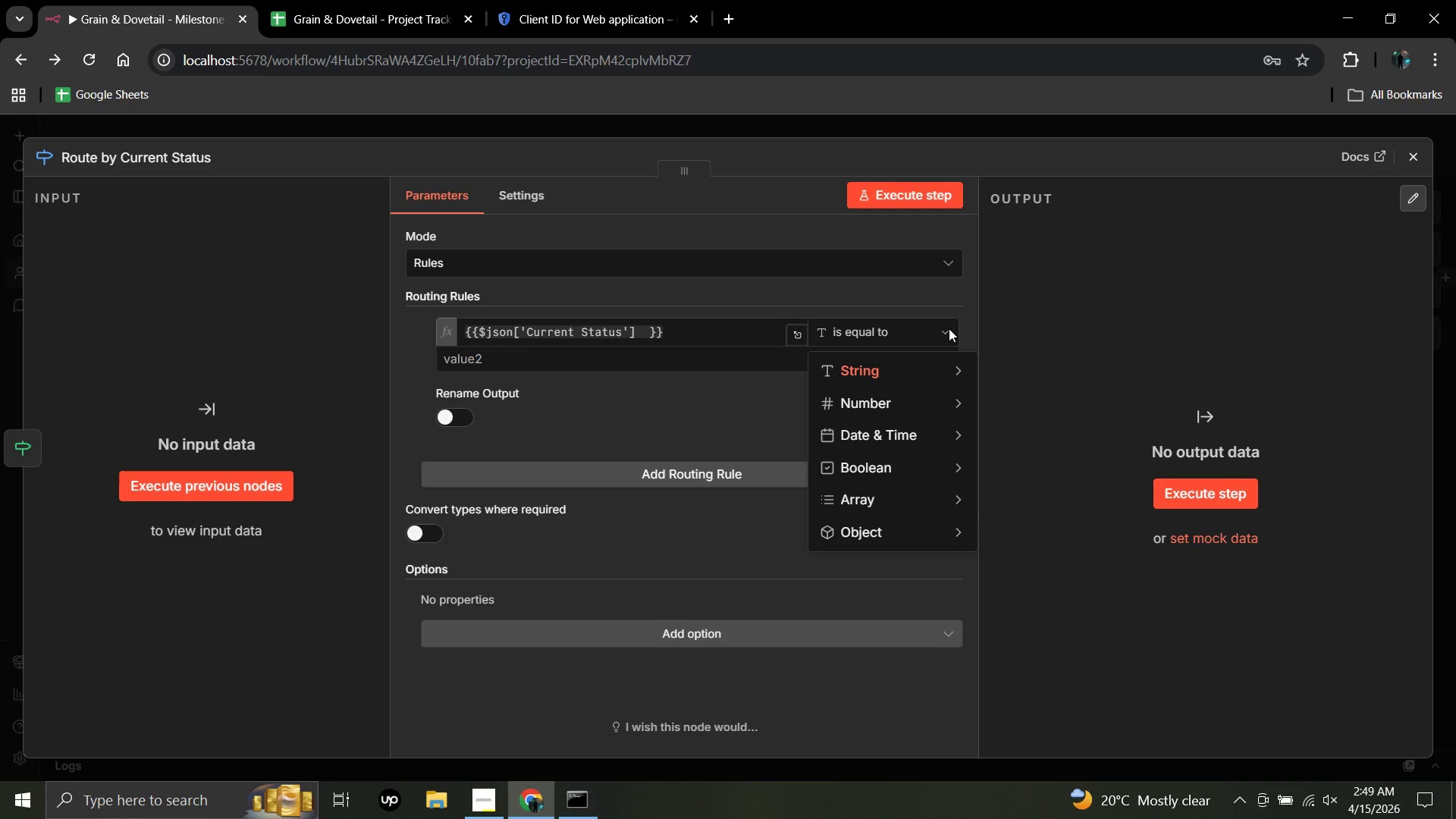 
left_click([881, 370])
 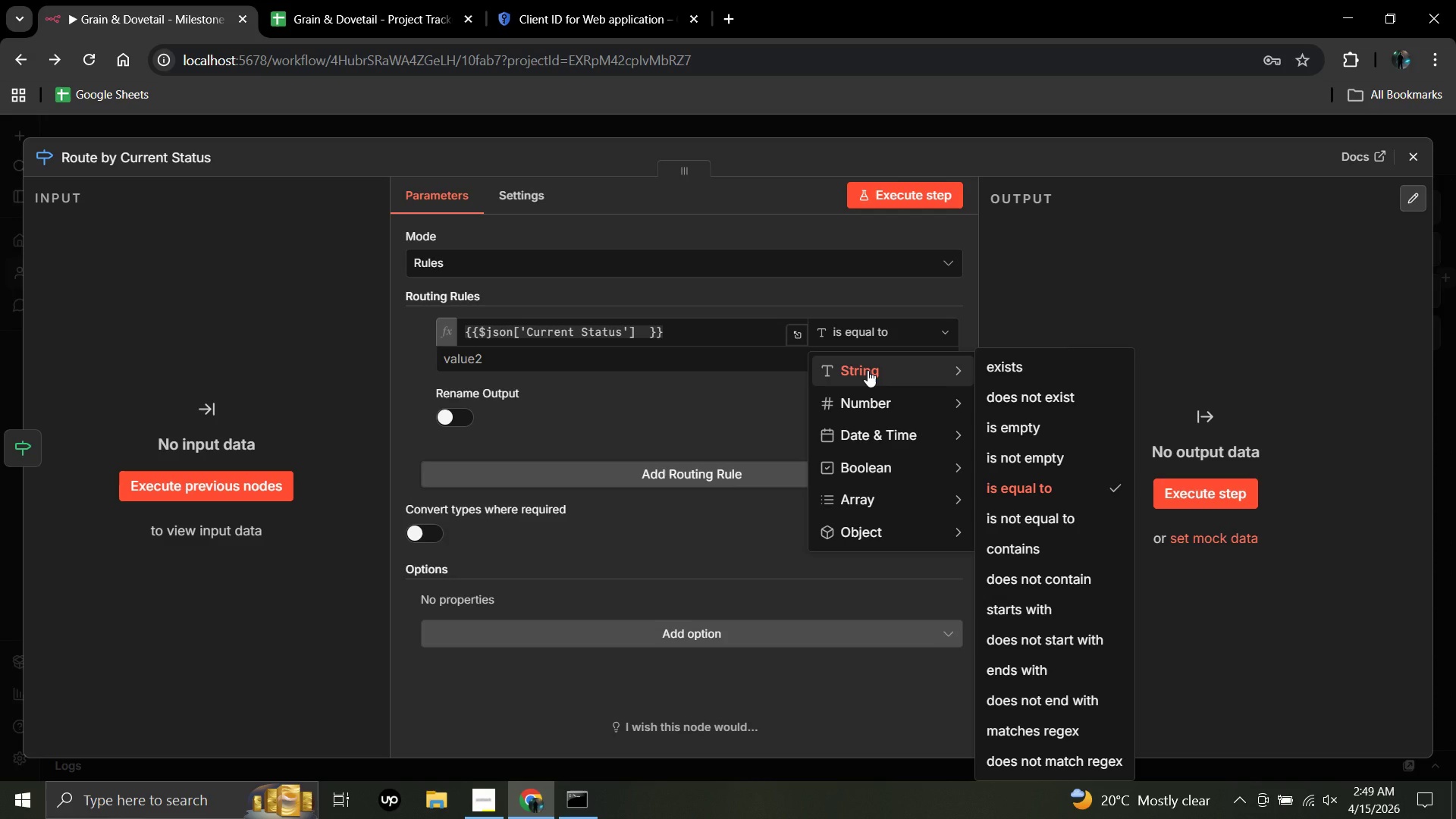 
left_click([868, 370])
 